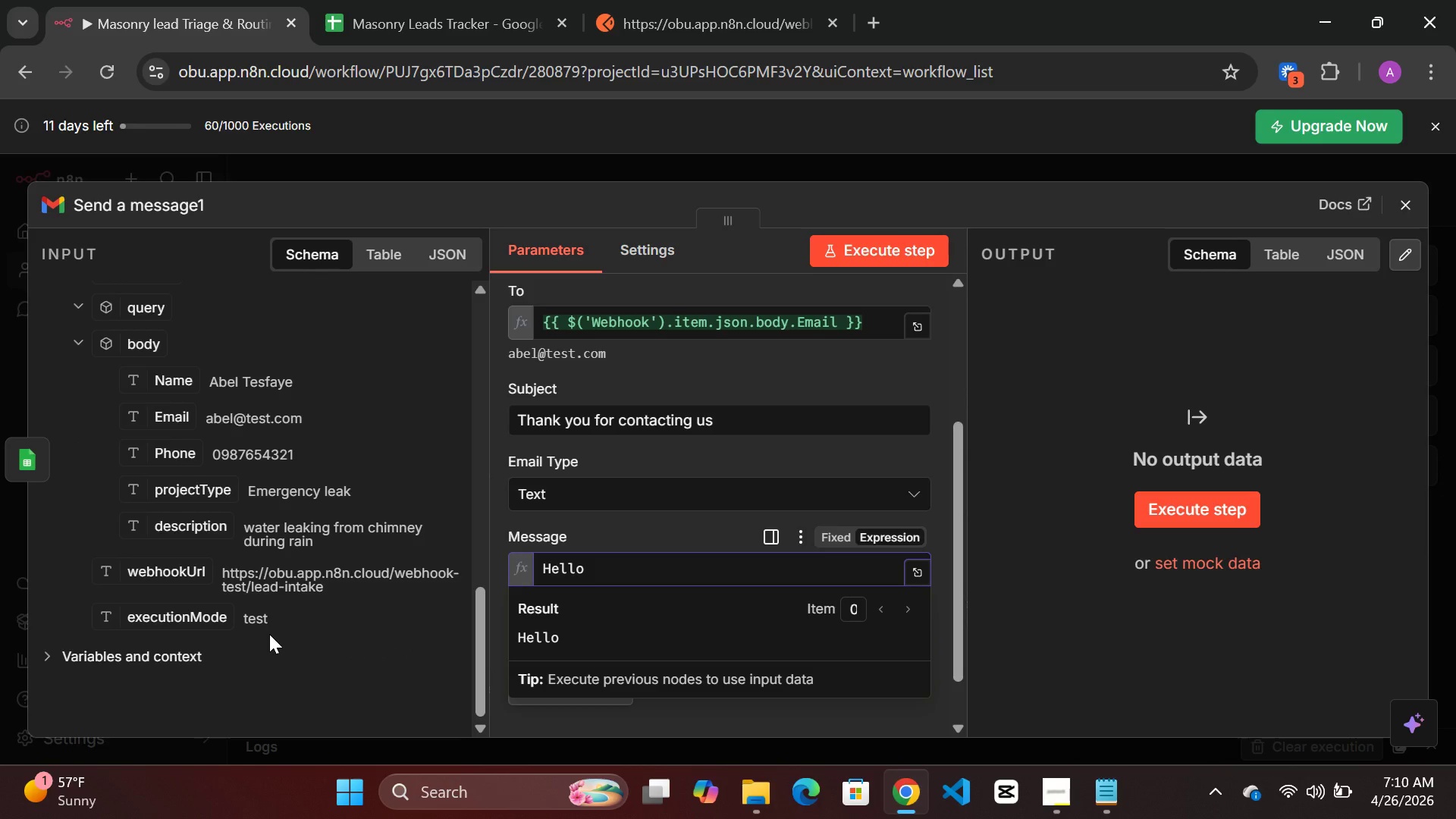 
scroll: coordinate [269, 634], scroll_direction: up, amount: 1.0
 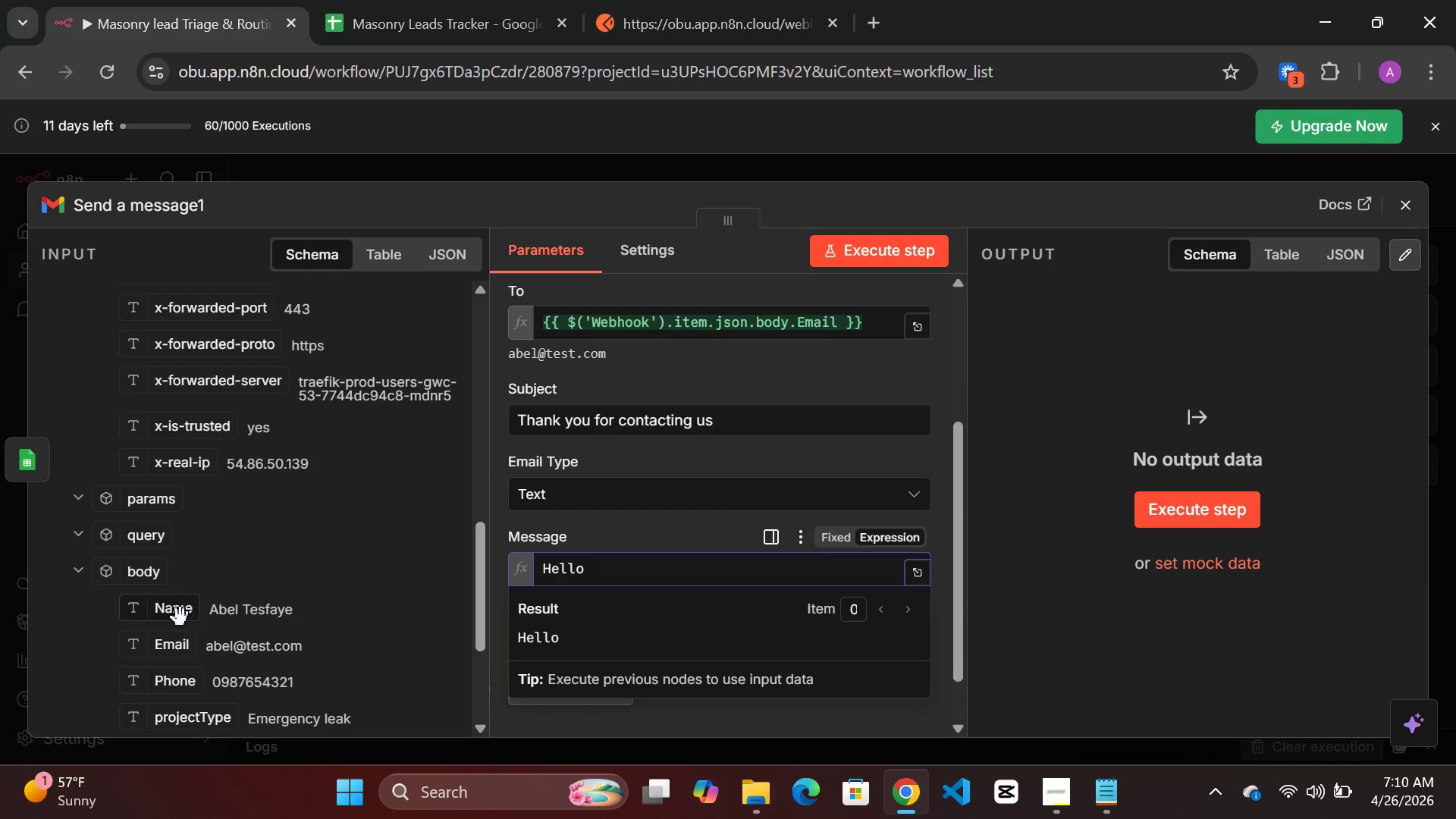 
left_click_drag(start_coordinate=[165, 613], to_coordinate=[619, 583])
 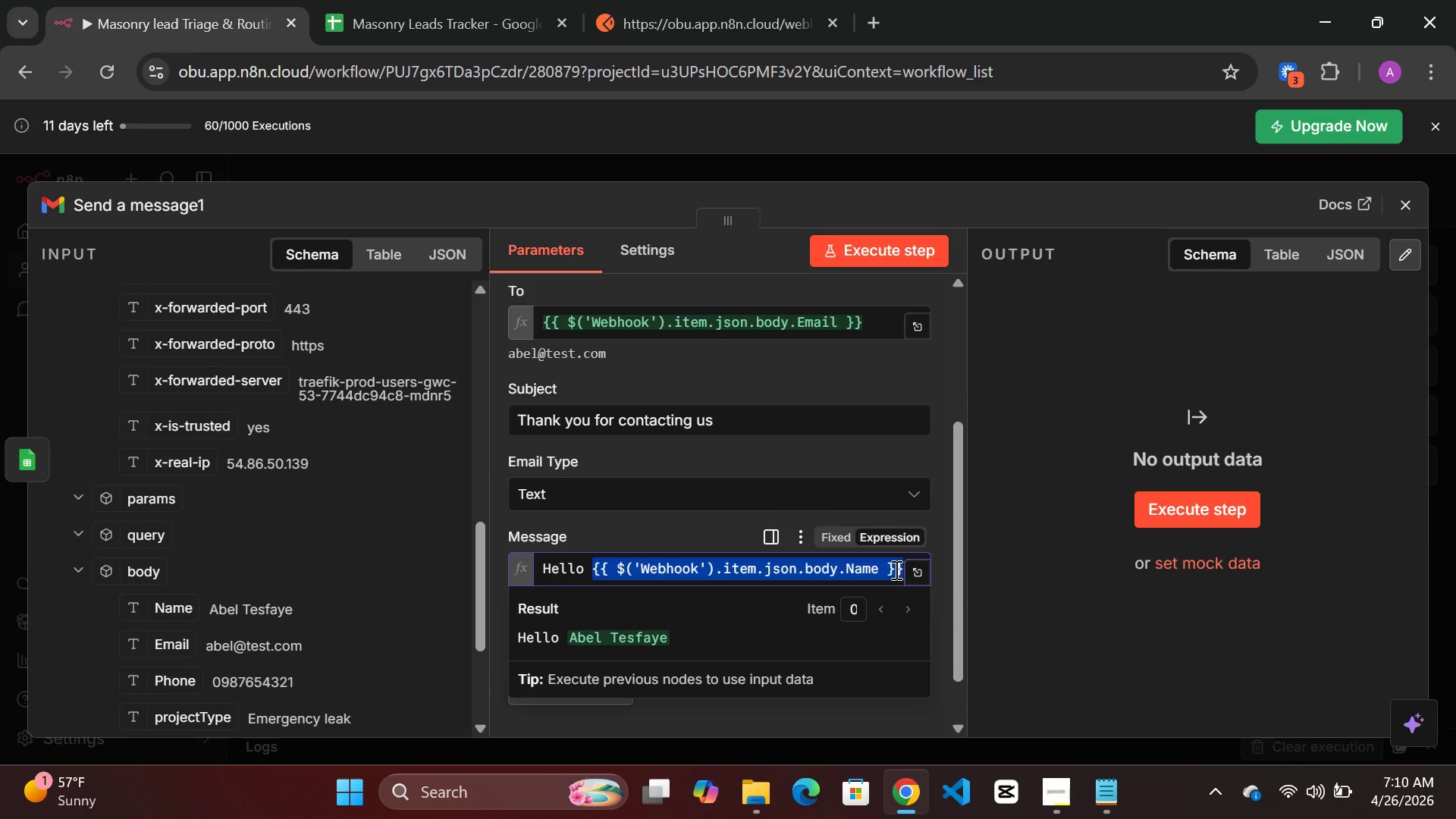 
left_click([899, 568])
 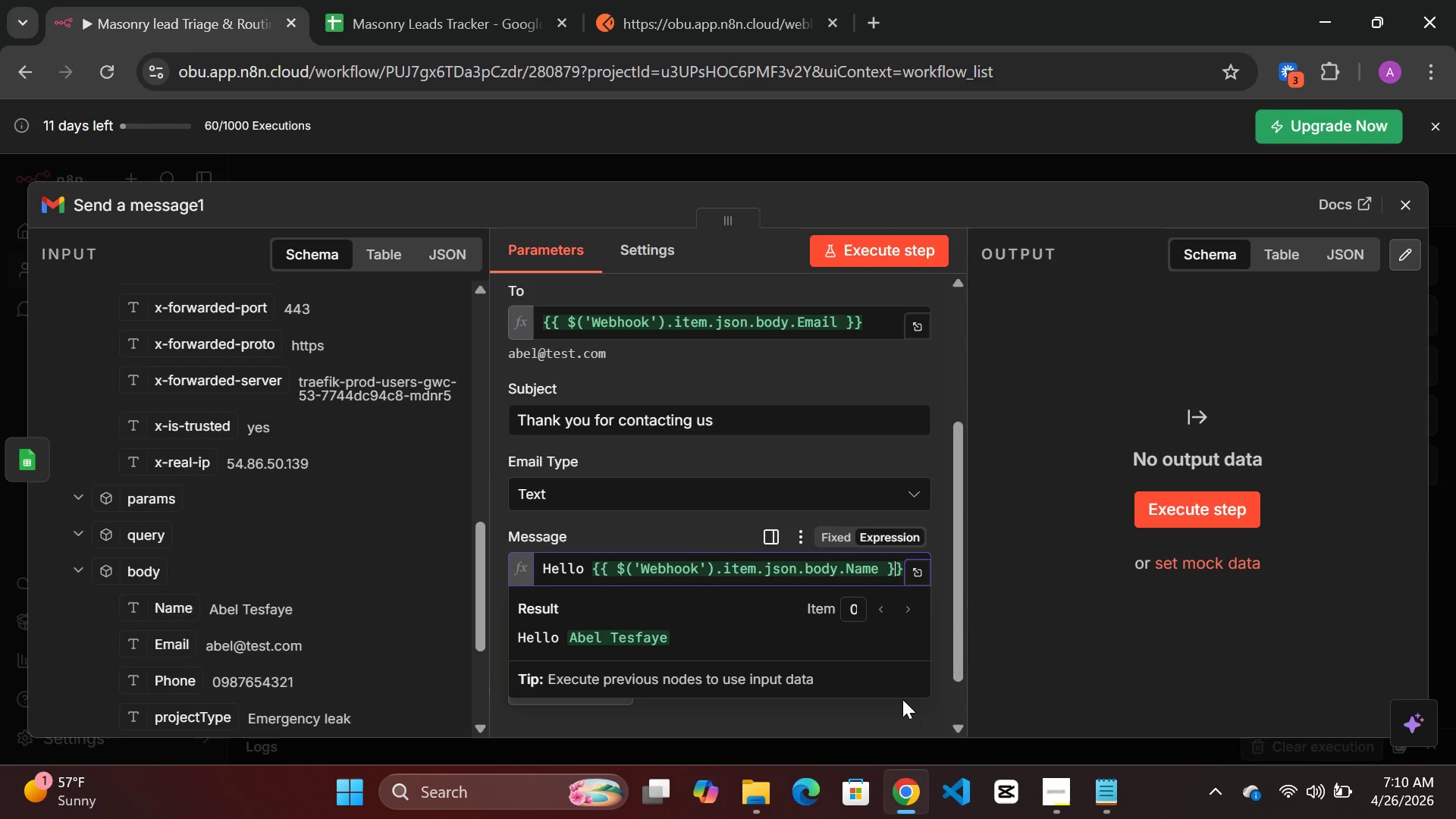 
key(ArrowRight)
 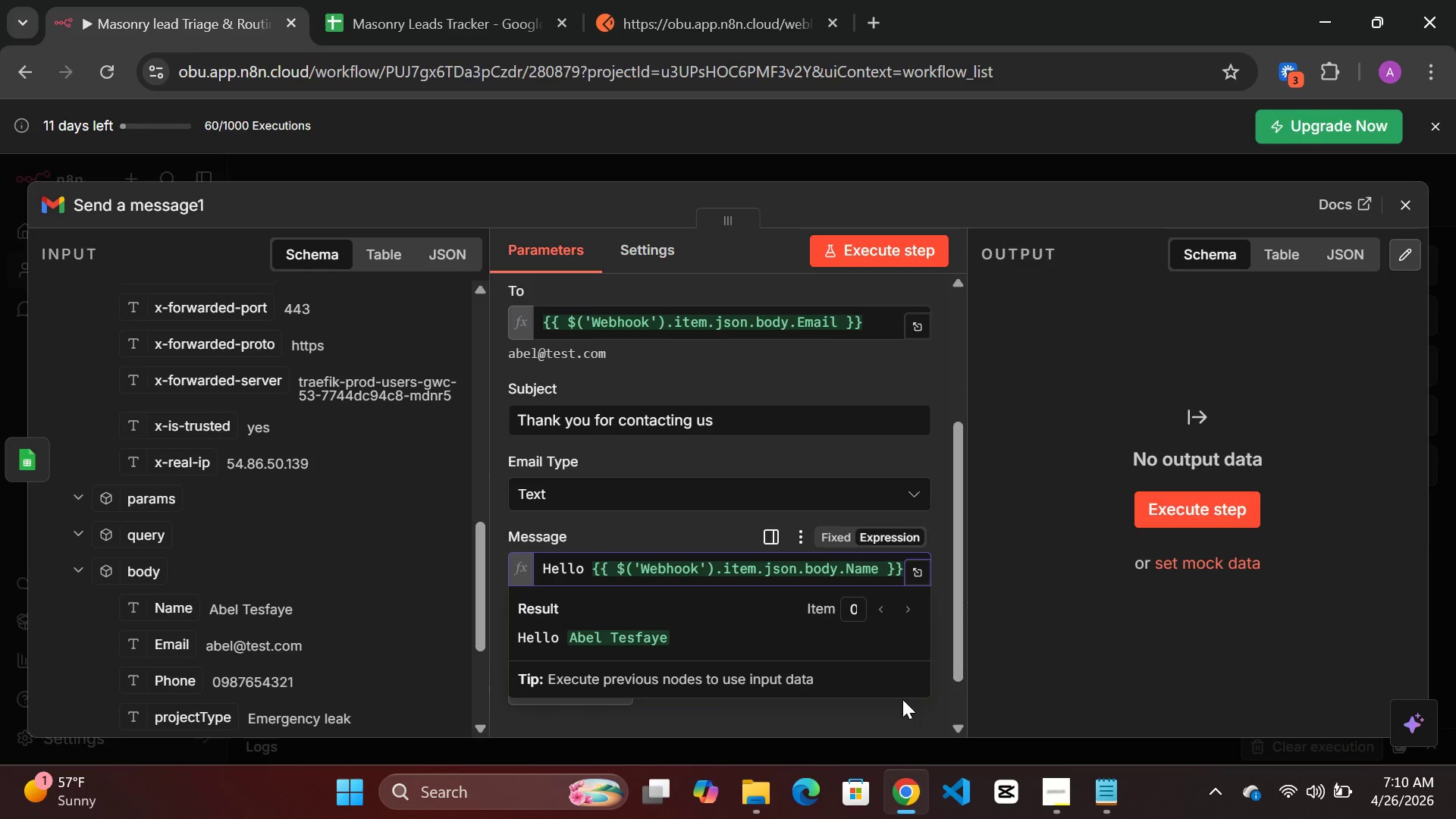 
key(Comma)
 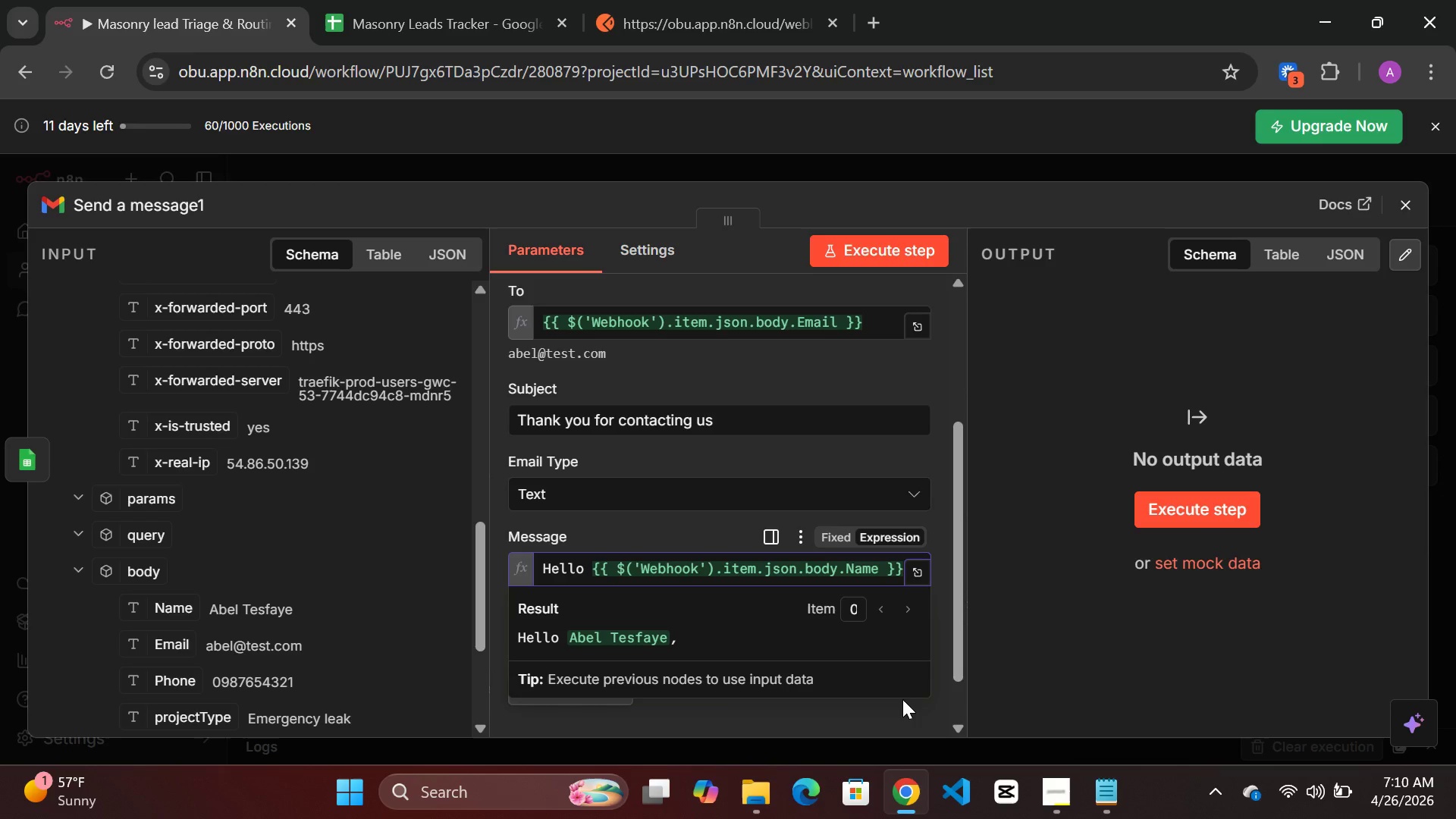 
key(Enter)
 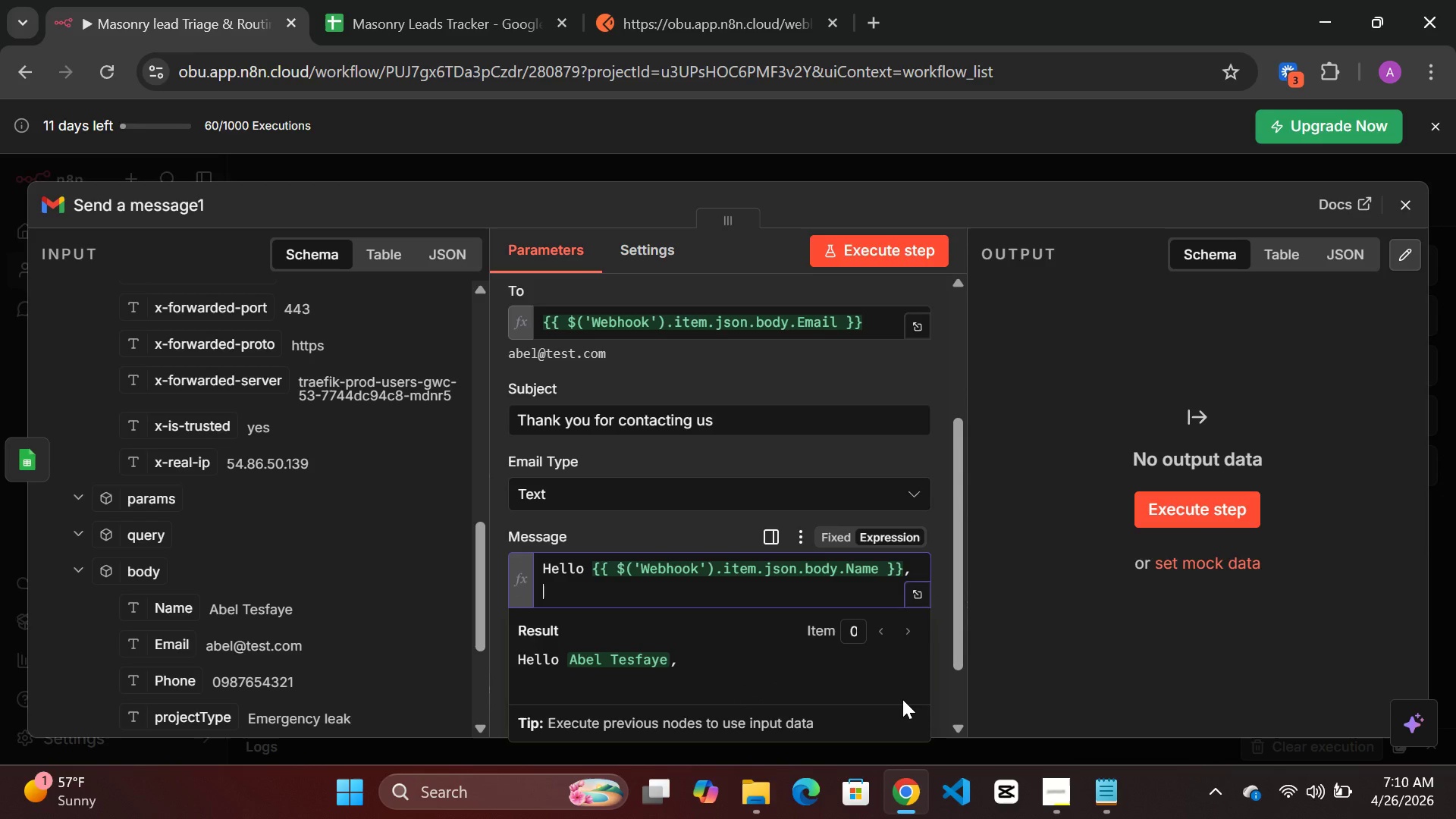 
wait(6.08)
 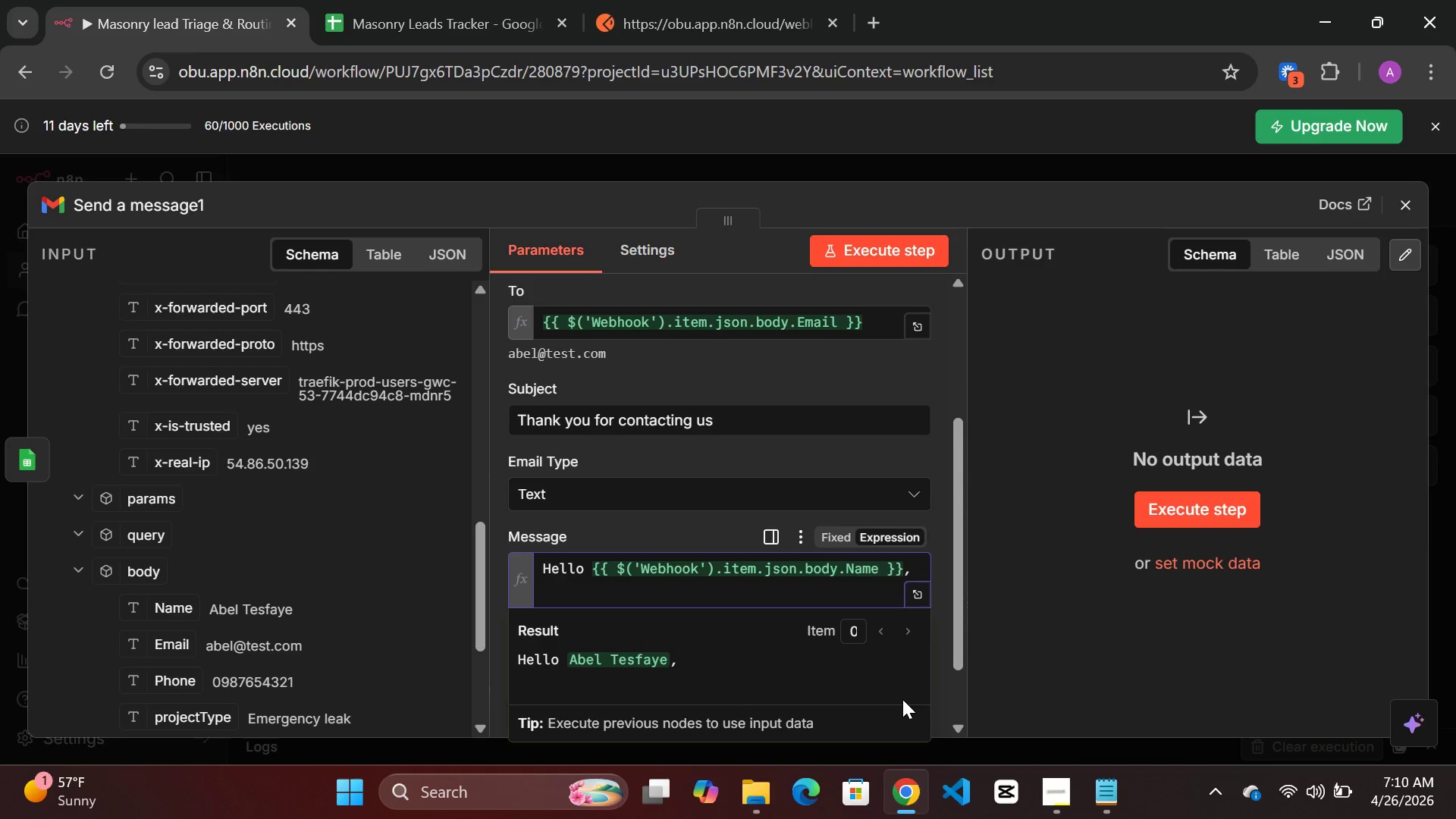 
type(We received your request)
 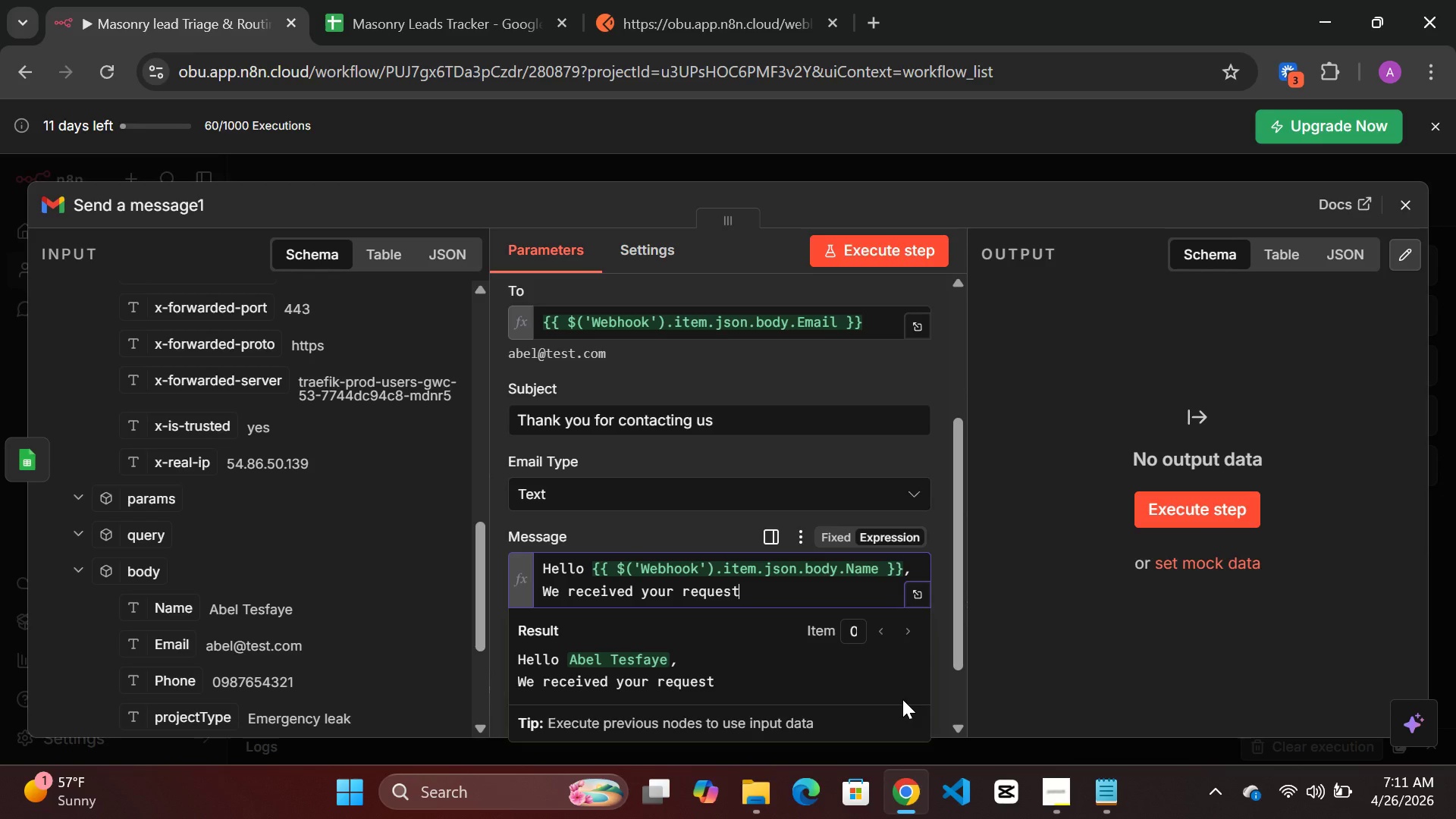 
type( for )
 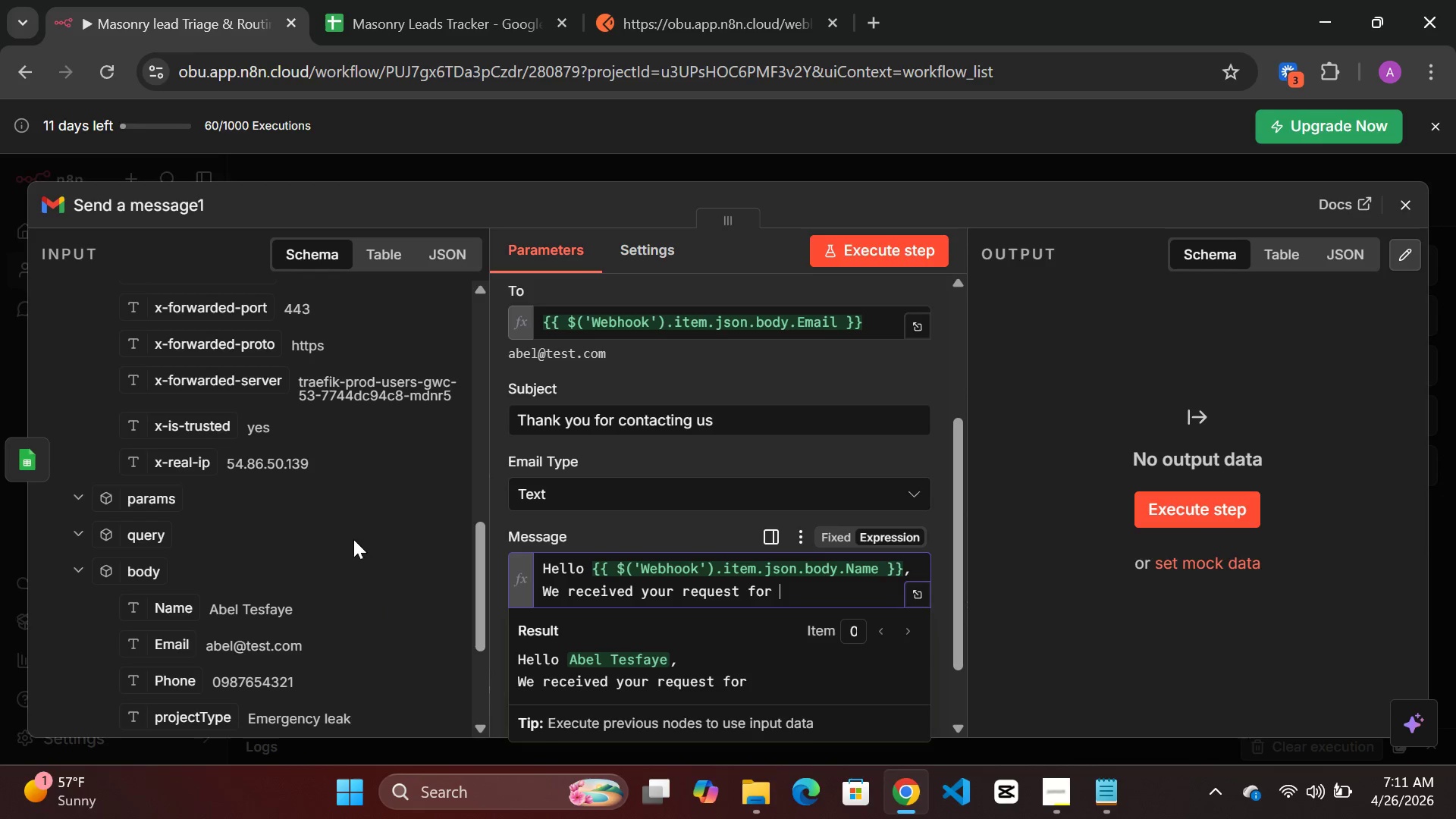 
scroll: coordinate [347, 535], scroll_direction: none, amount: 0.0
 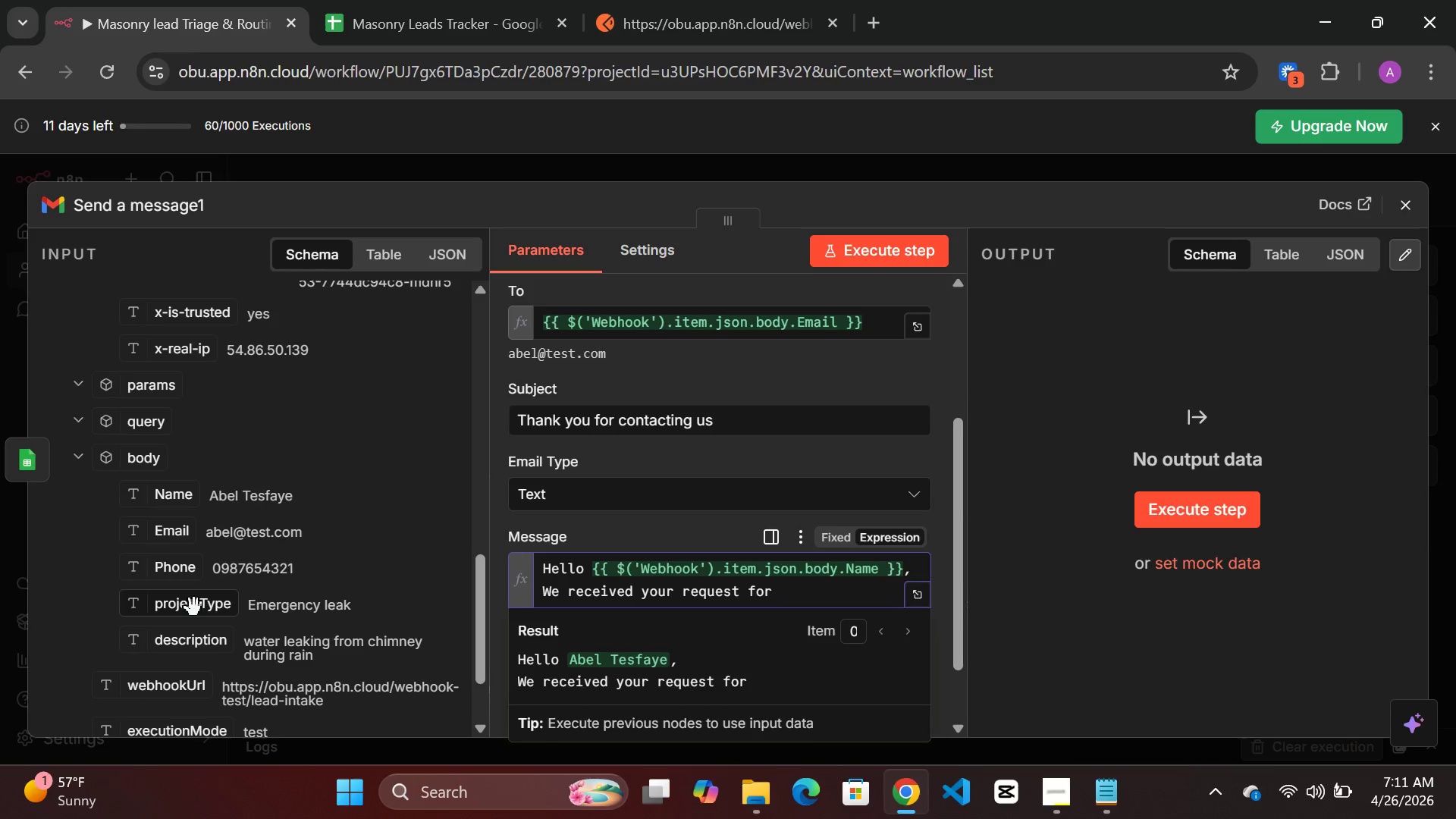 
left_click_drag(start_coordinate=[194, 607], to_coordinate=[811, 584])
 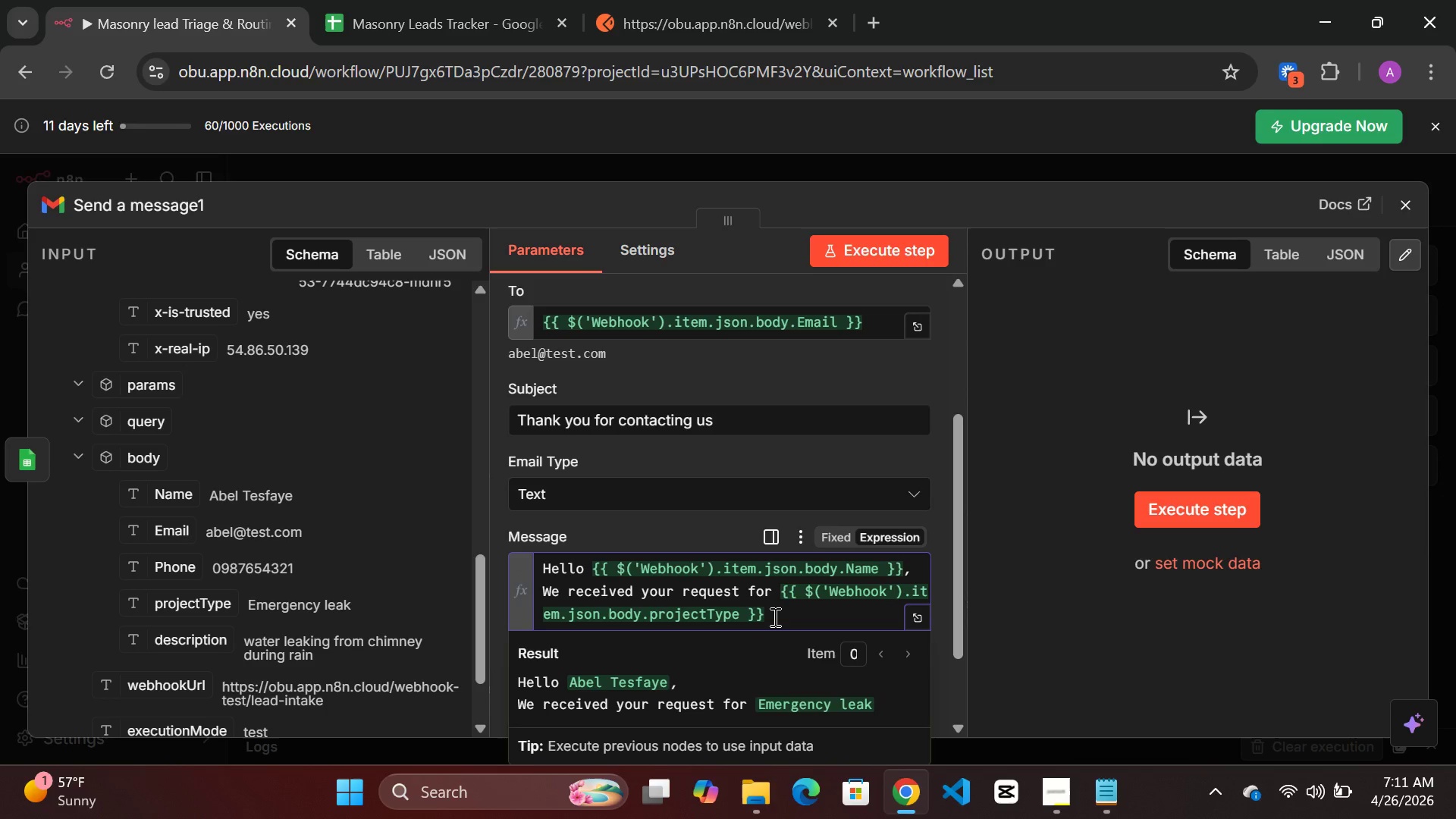 
key(Period)
 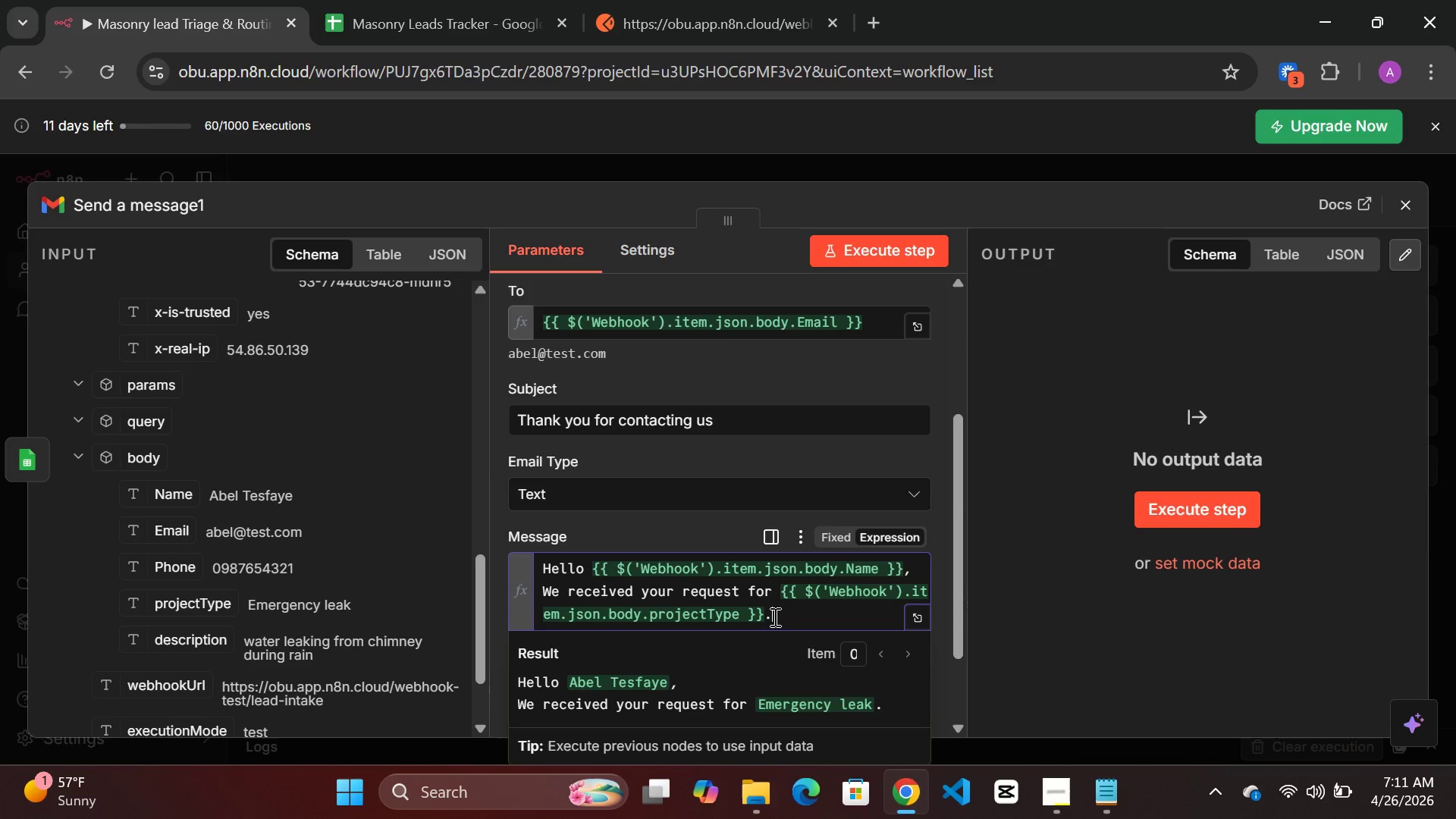 
key(Enter)
 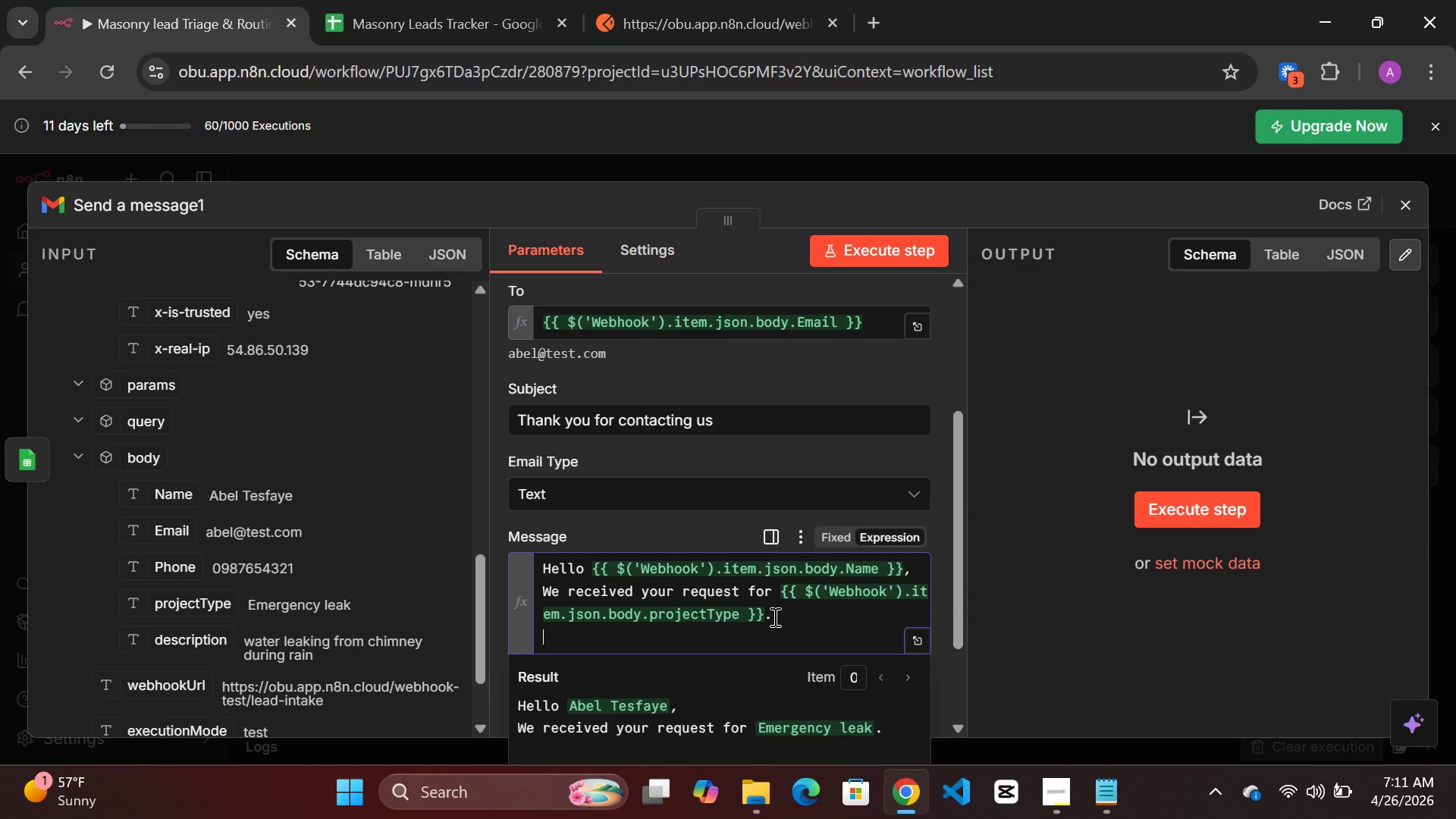 
type(We will contct you soon.)
 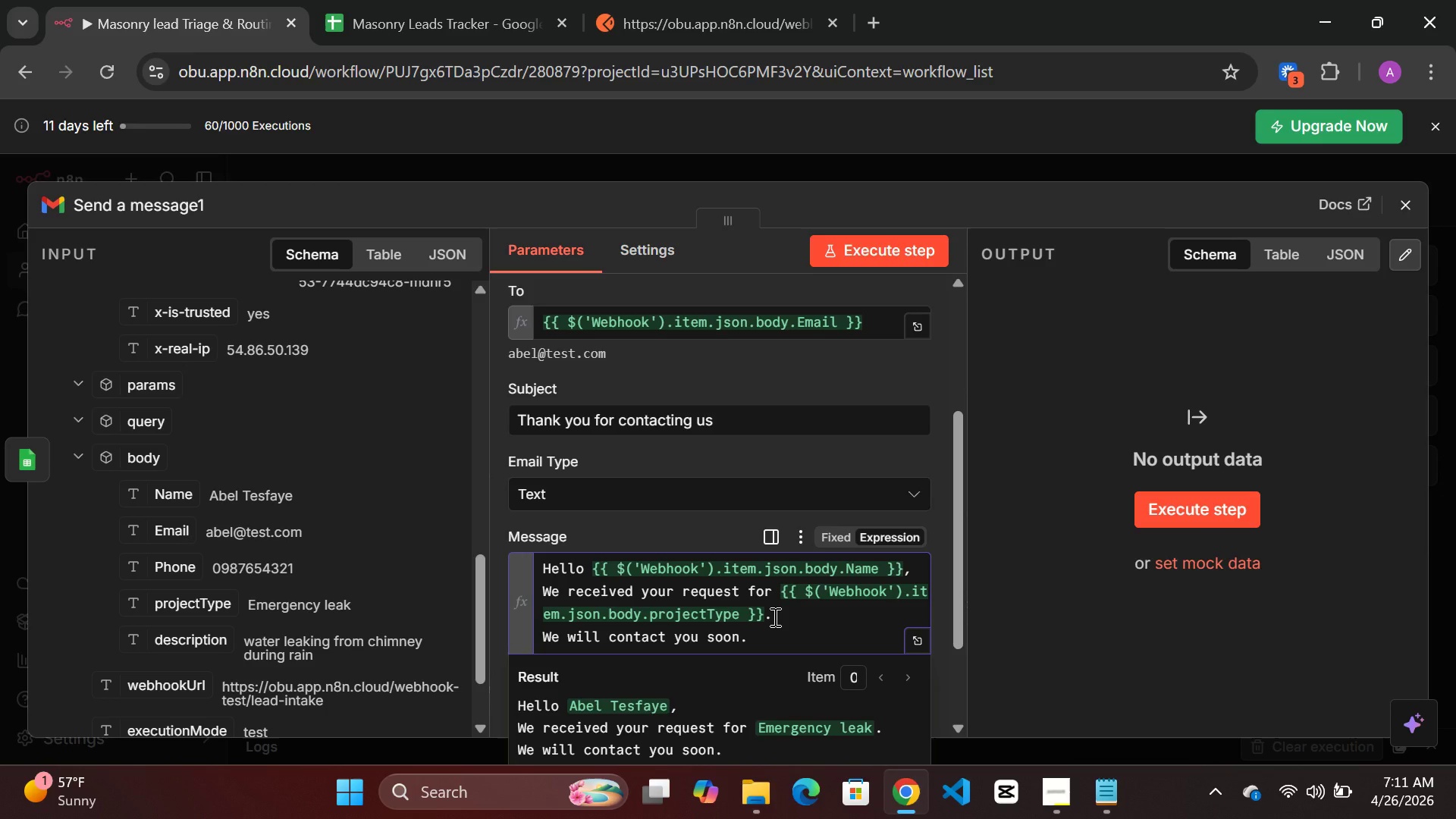 
hold_key(key=A, duration=0.36)
 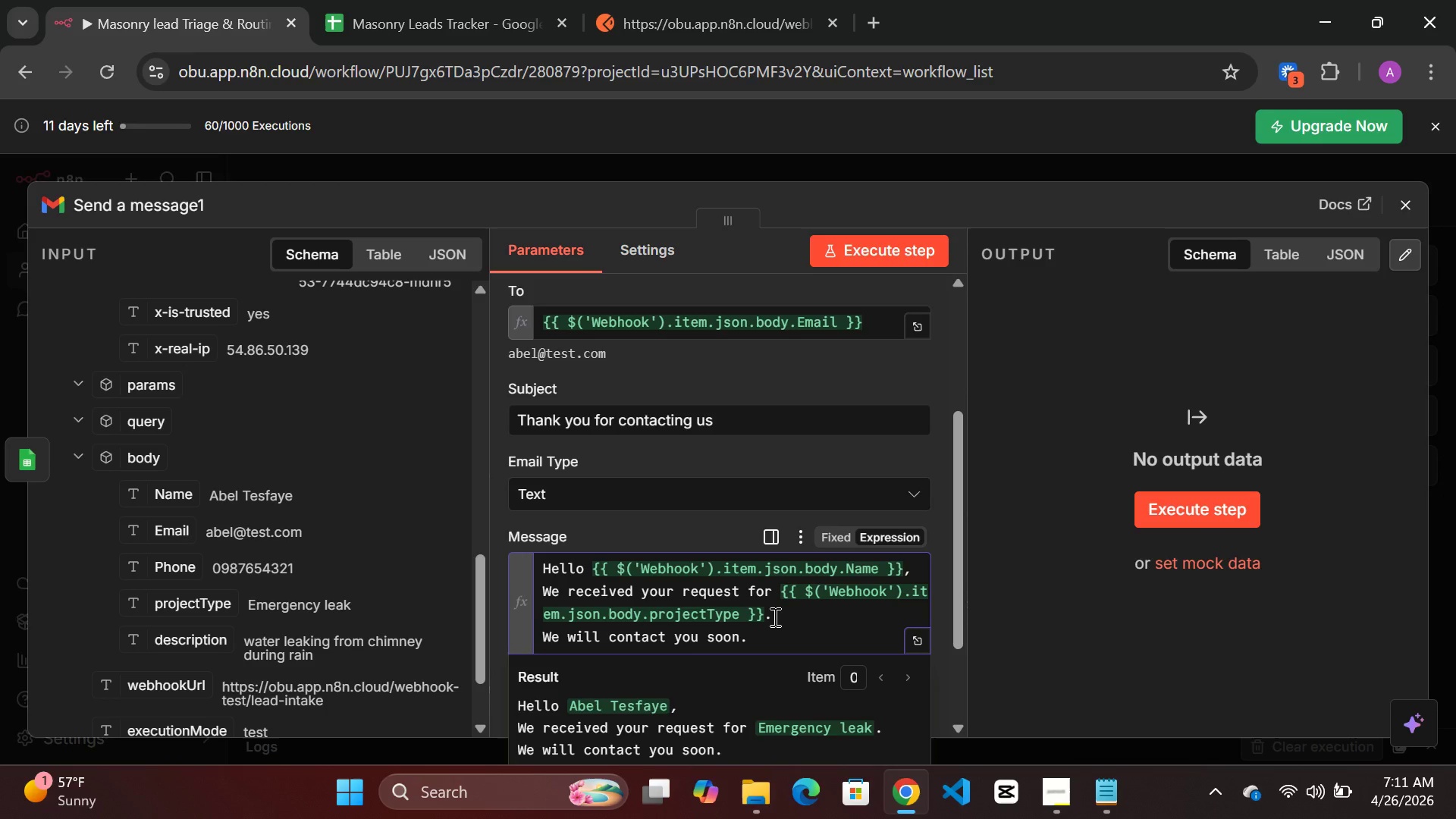 
wait(7.91)
 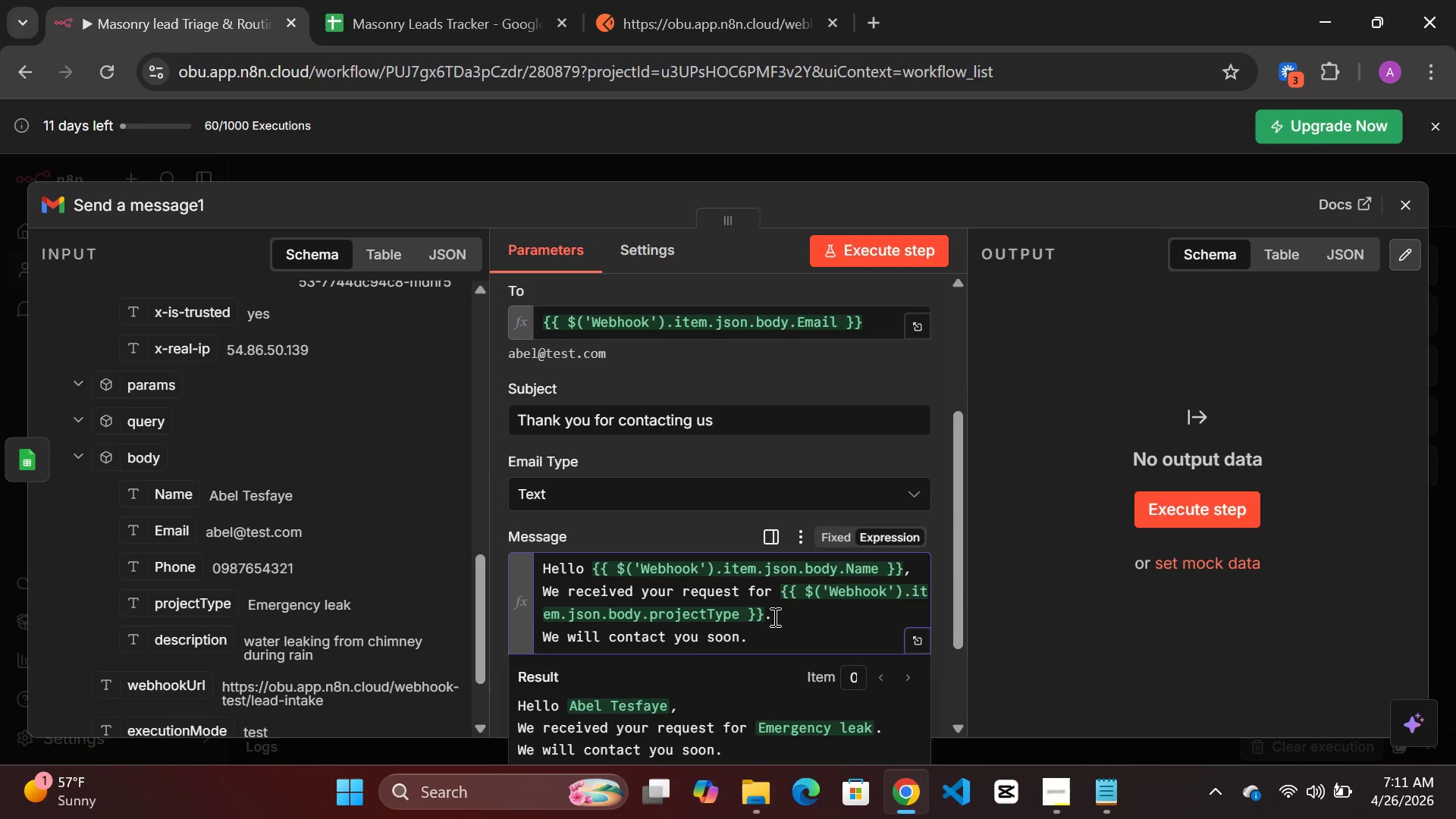 
left_click([781, 156])
 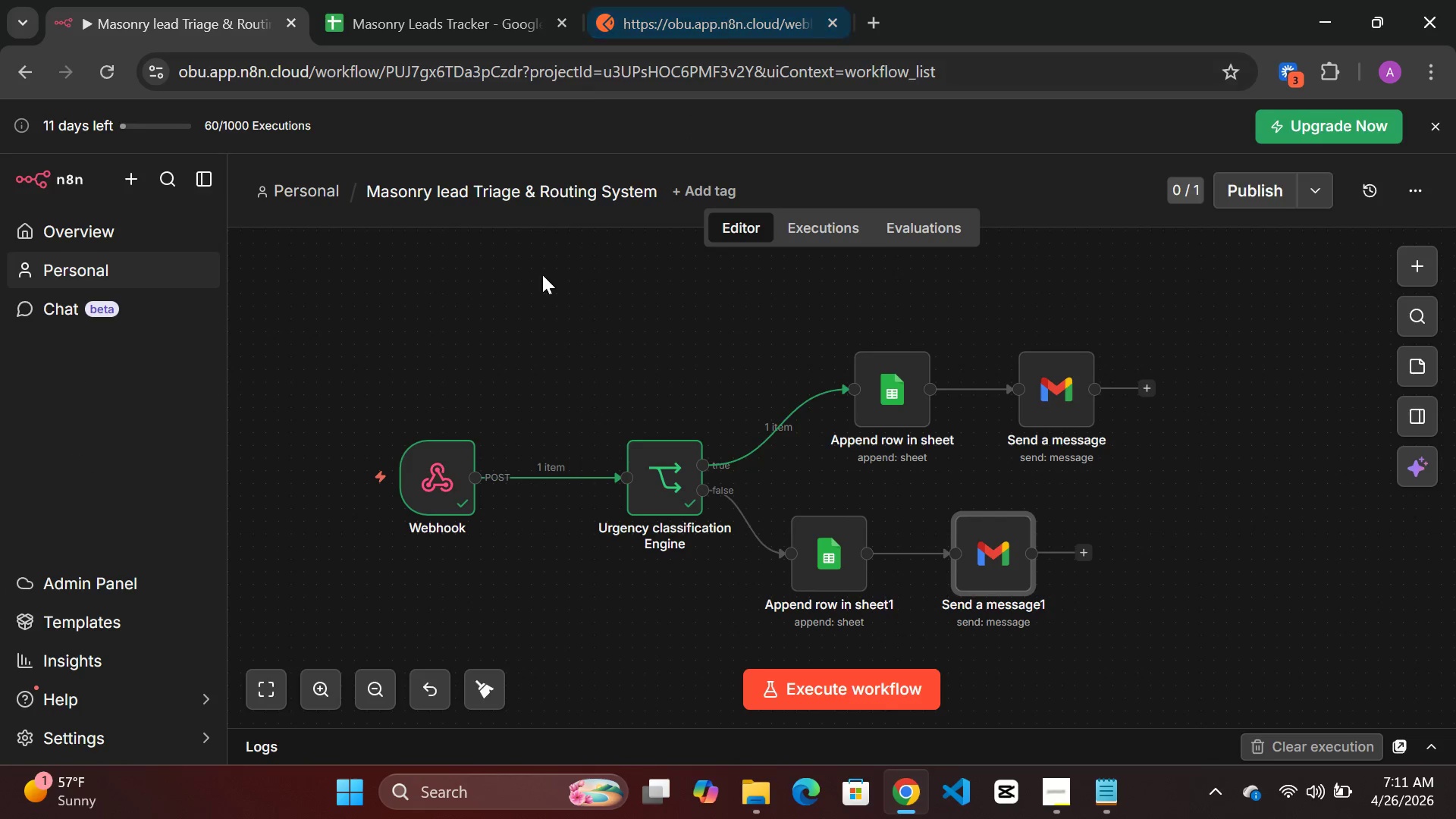 
left_click([450, 469])
 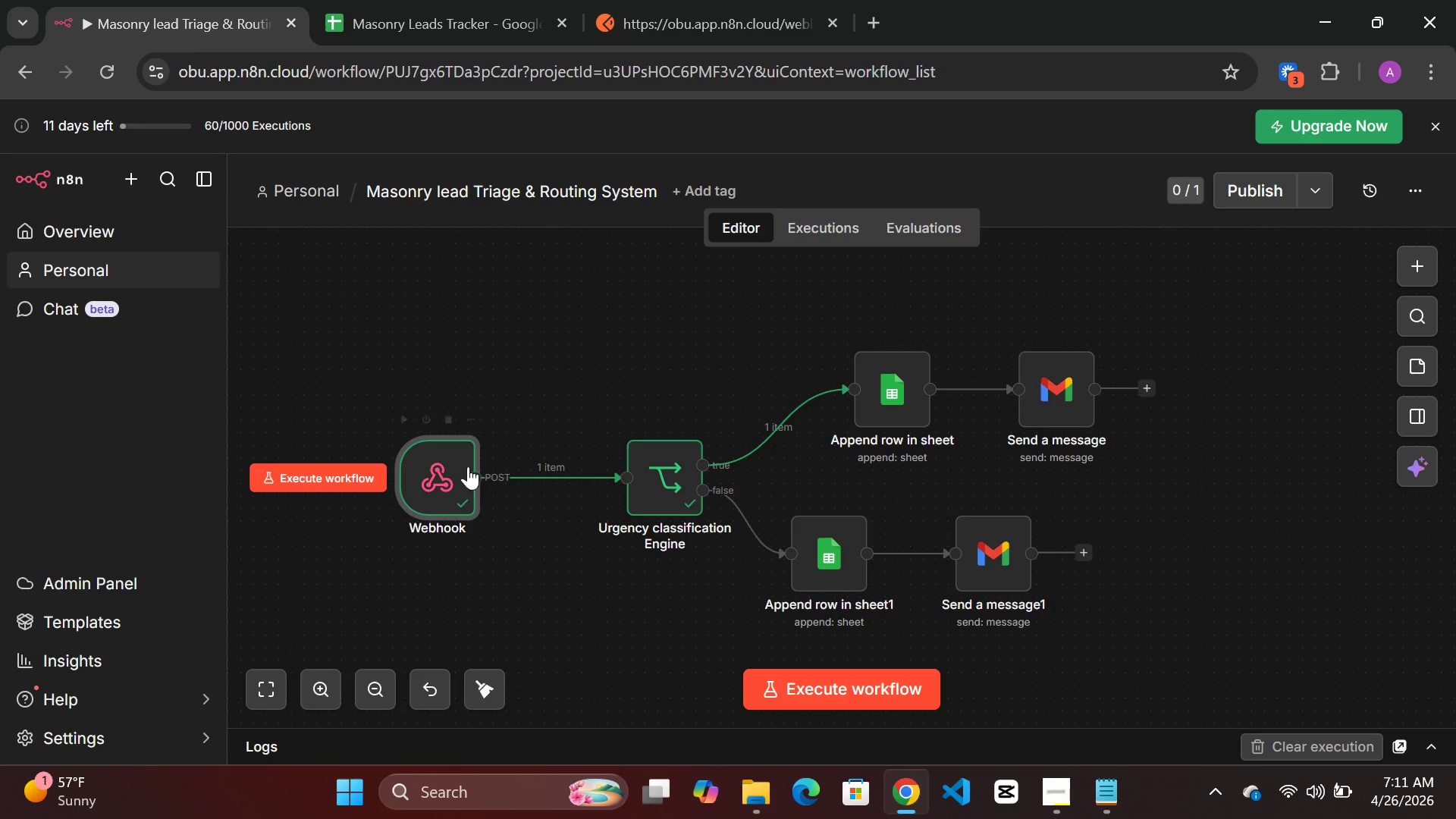 
double_click([435, 479])
 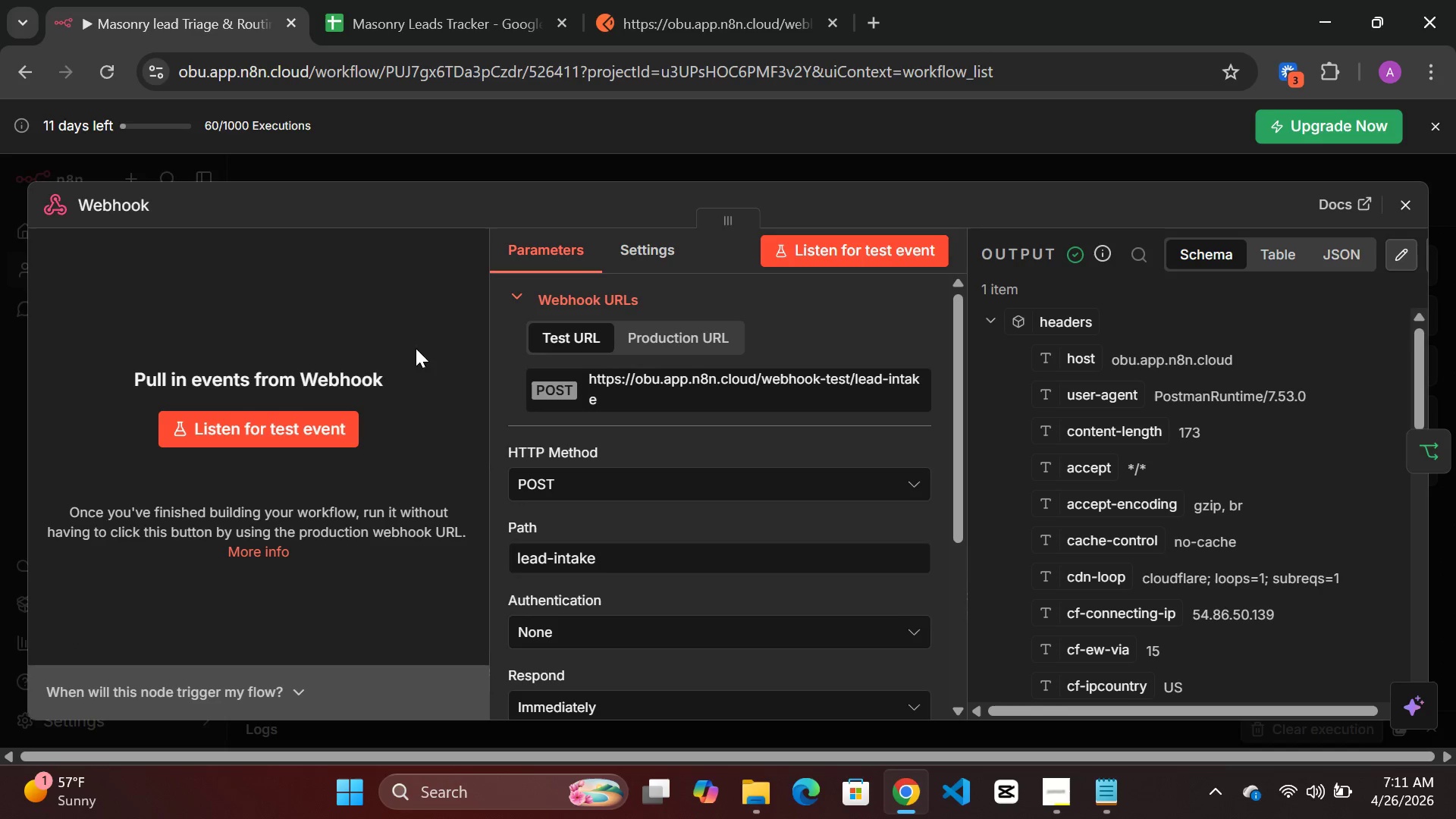 
left_click([336, 426])
 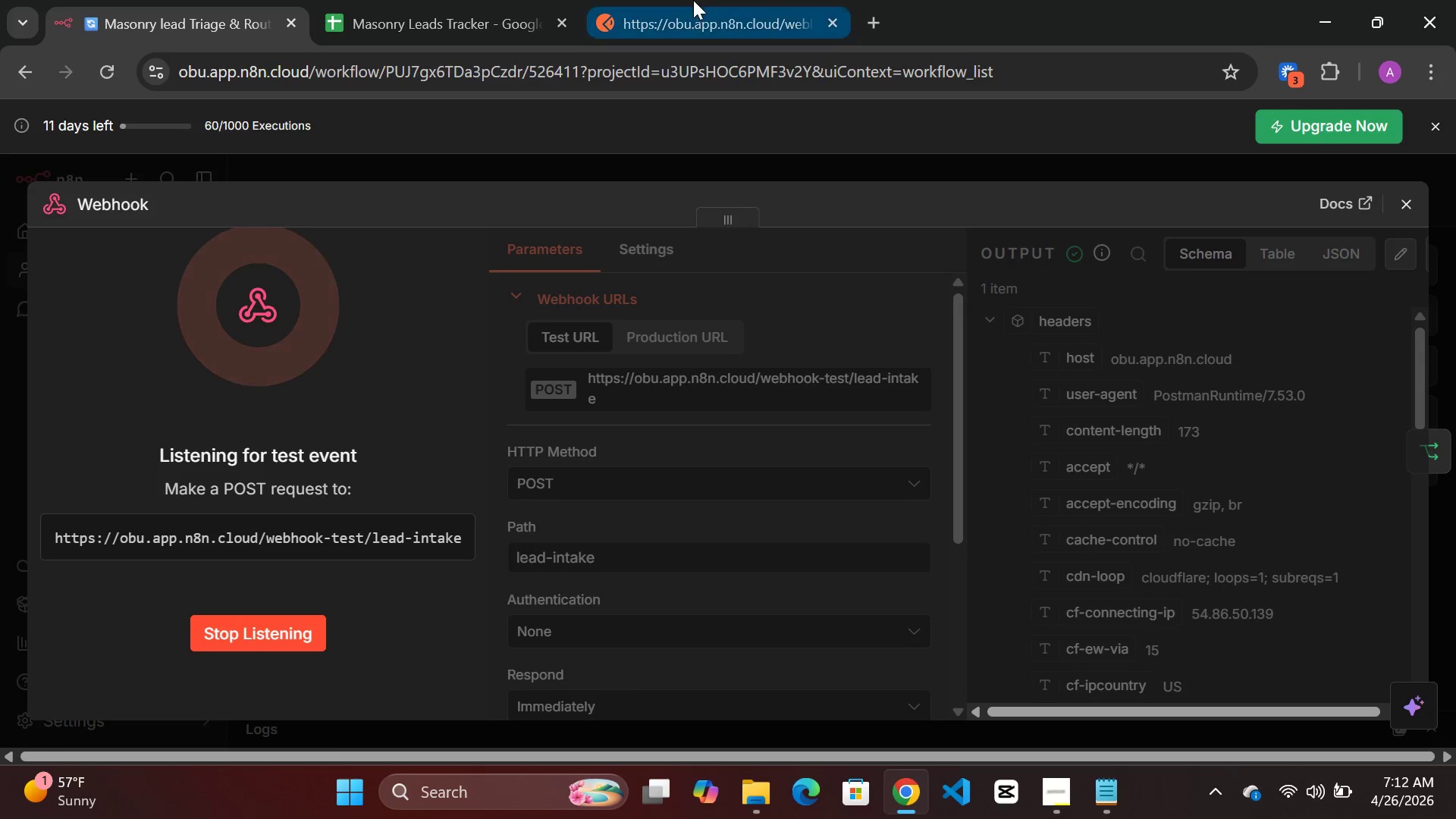 
left_click([678, 21])
 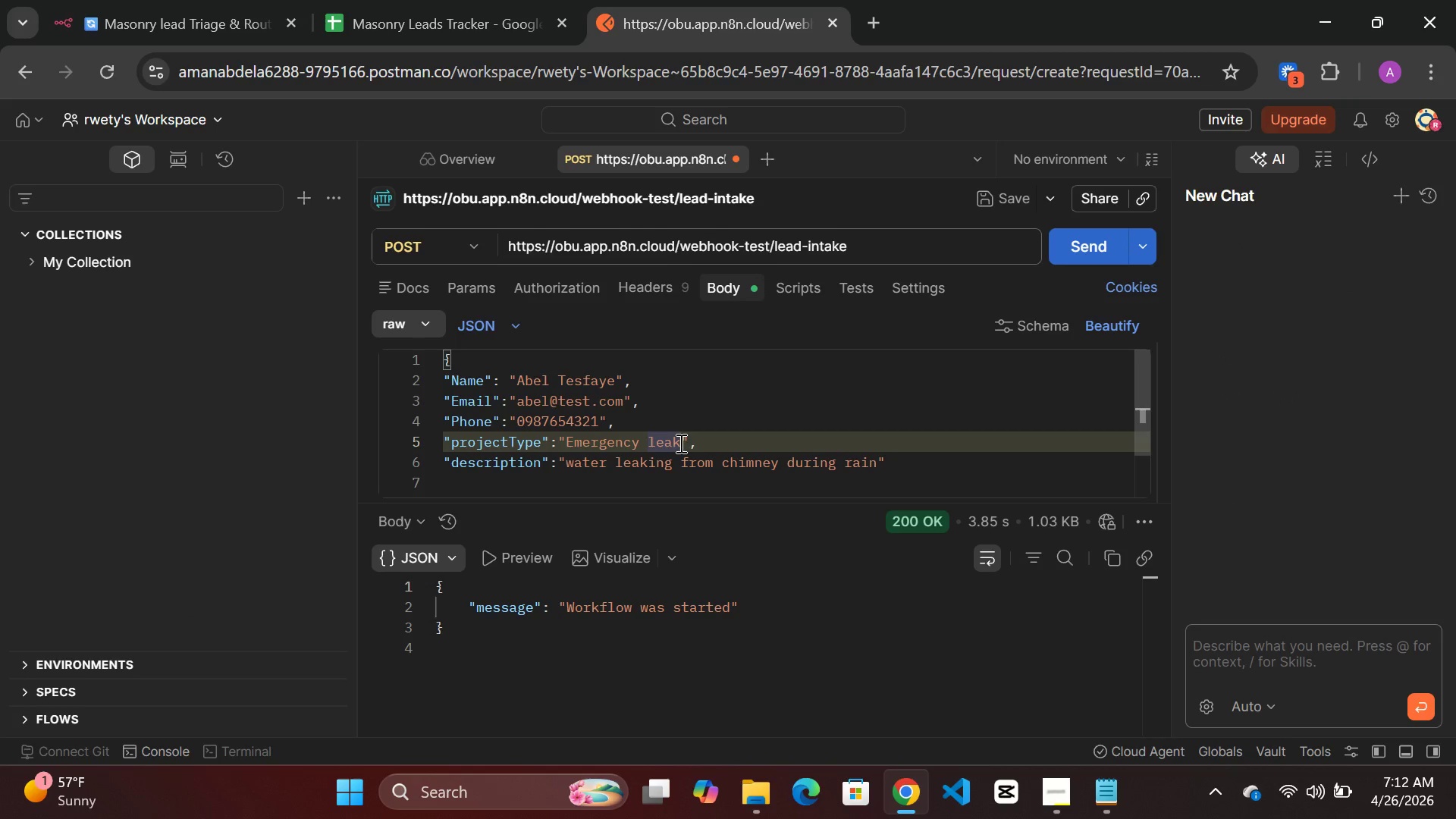 
key(Backspace)
key(Backspace)
key(Backspace)
key(Backspace)
key(Backspace)
key(Backspace)
key(Backspace)
key(Backspace)
key(Backspace)
key(Backspace)
key(Backspace)
type(patio u)
key(Backspace)
type(build)
 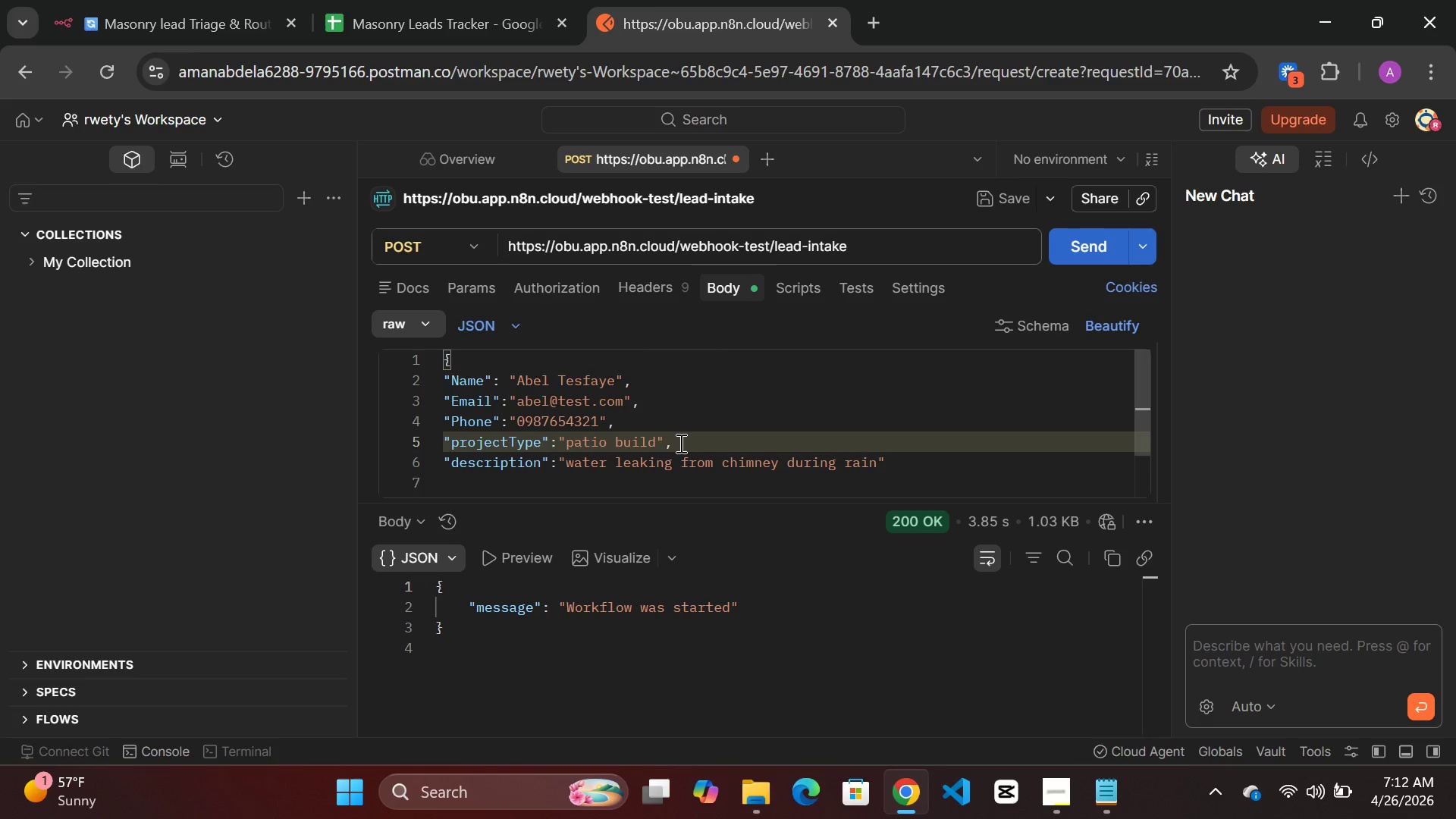 
mouse_move([1078, 275])
 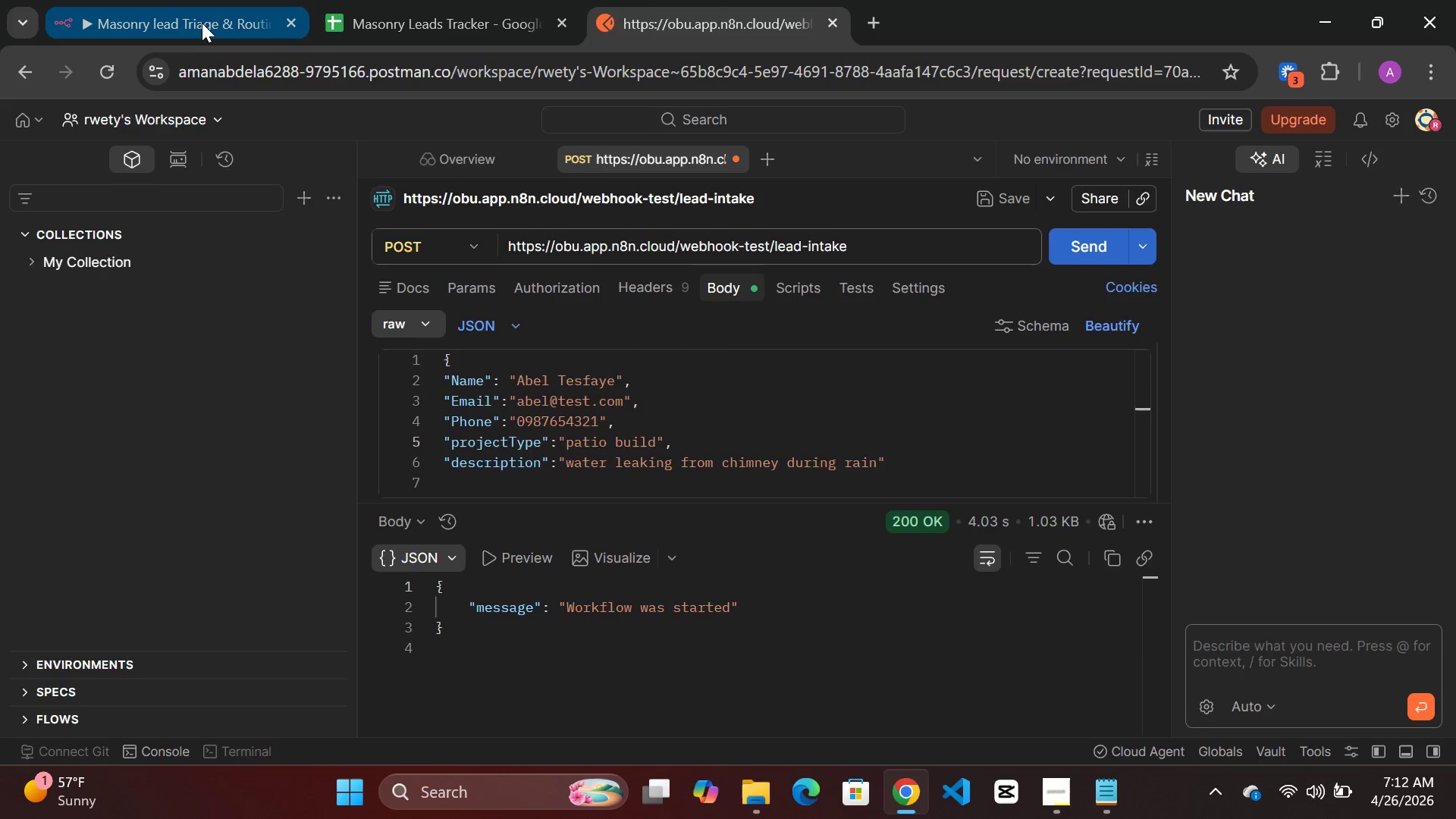 
left_click([195, 24])
 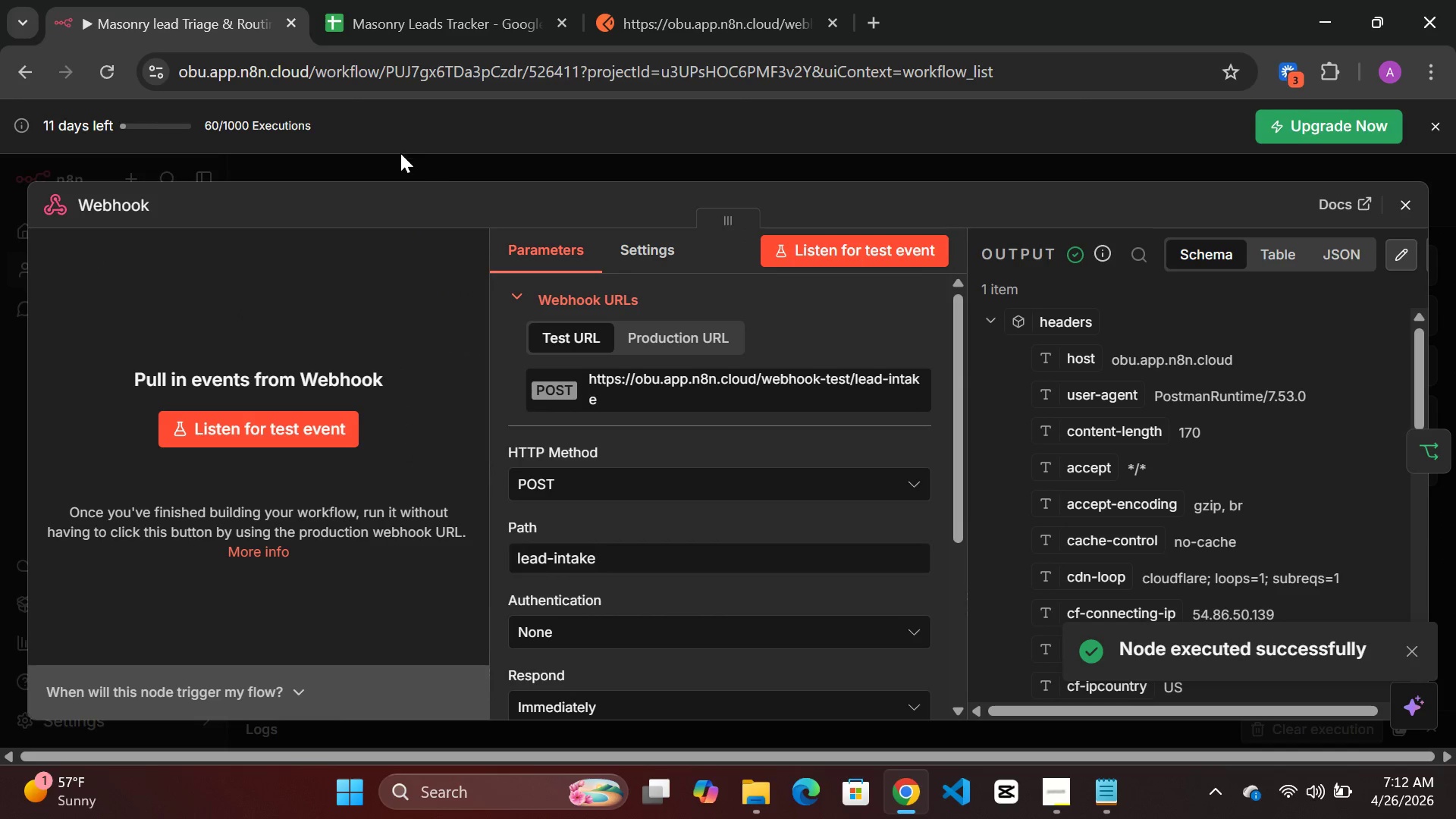 
left_click([447, 165])
 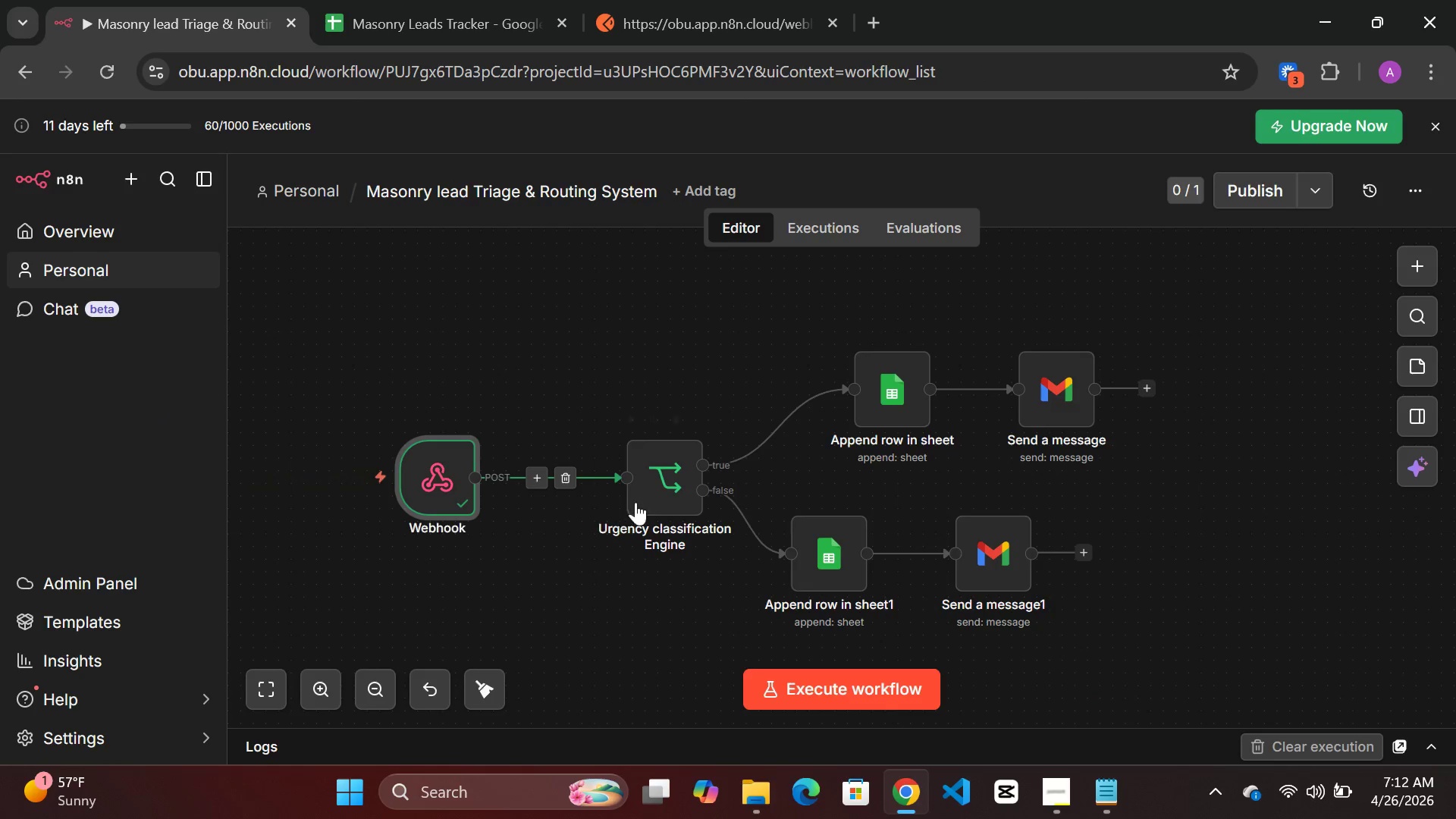 
double_click([649, 497])
 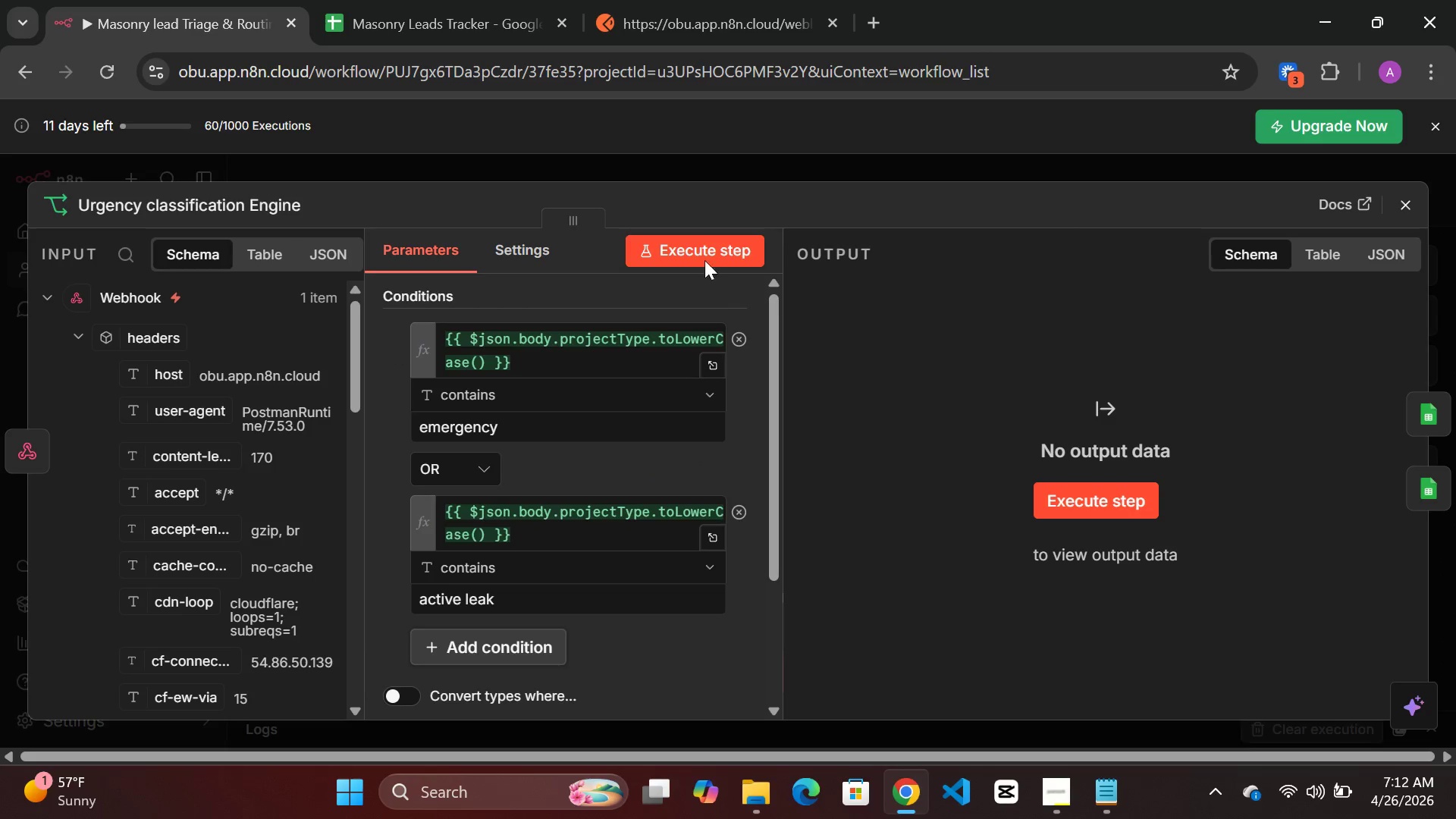 
left_click([704, 249])
 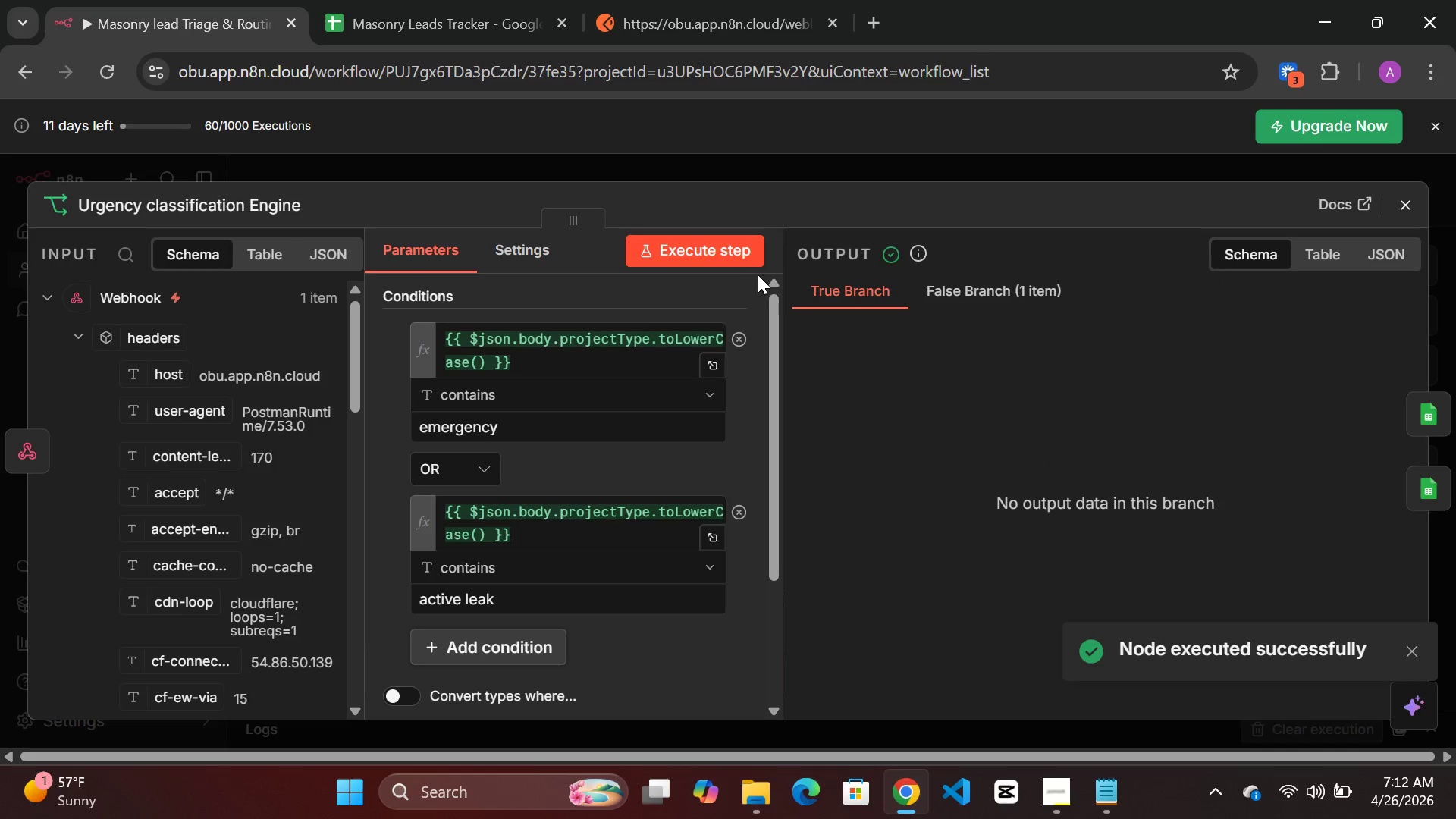 
wait(7.77)
 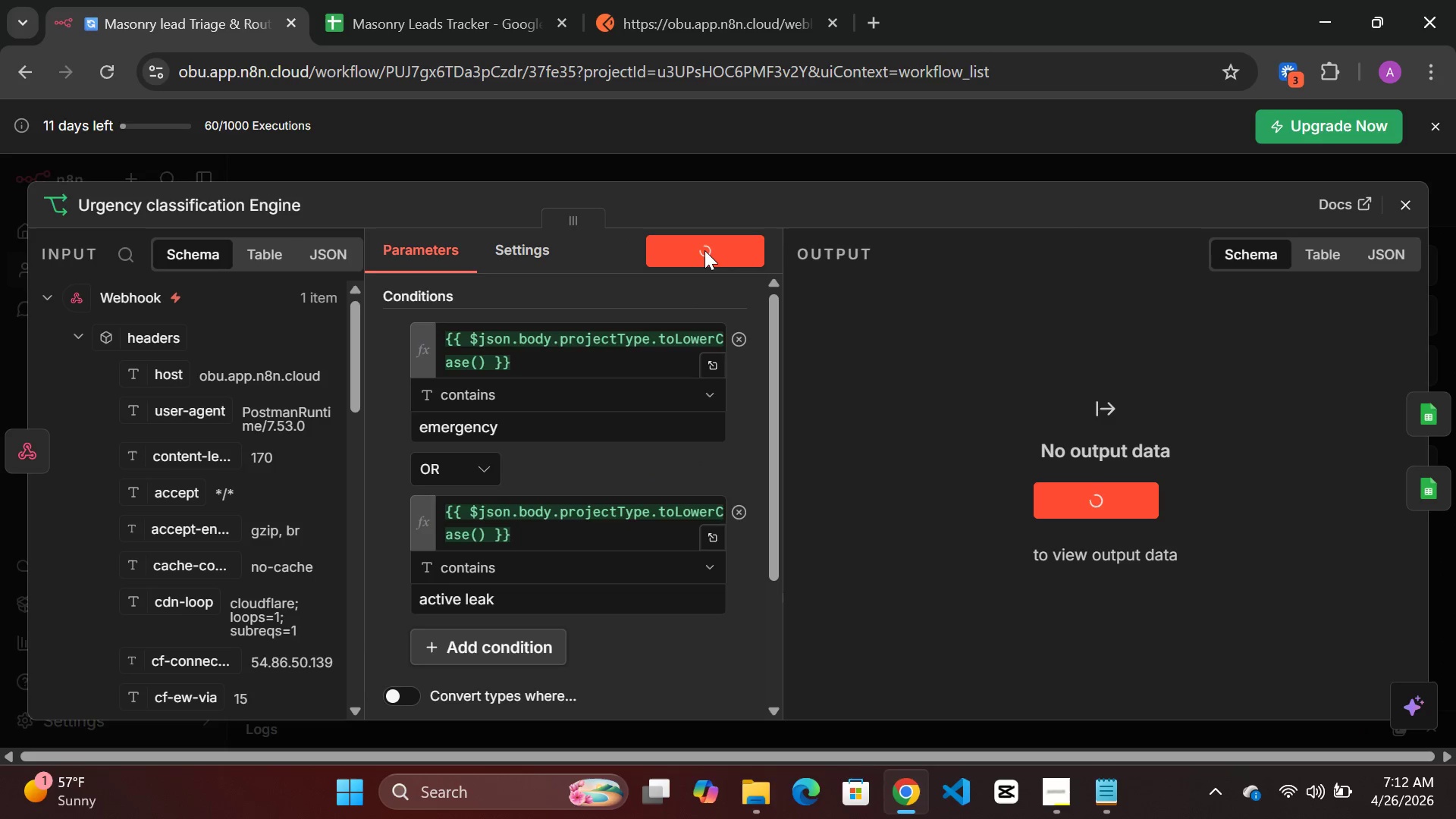 
left_click([950, 290])
 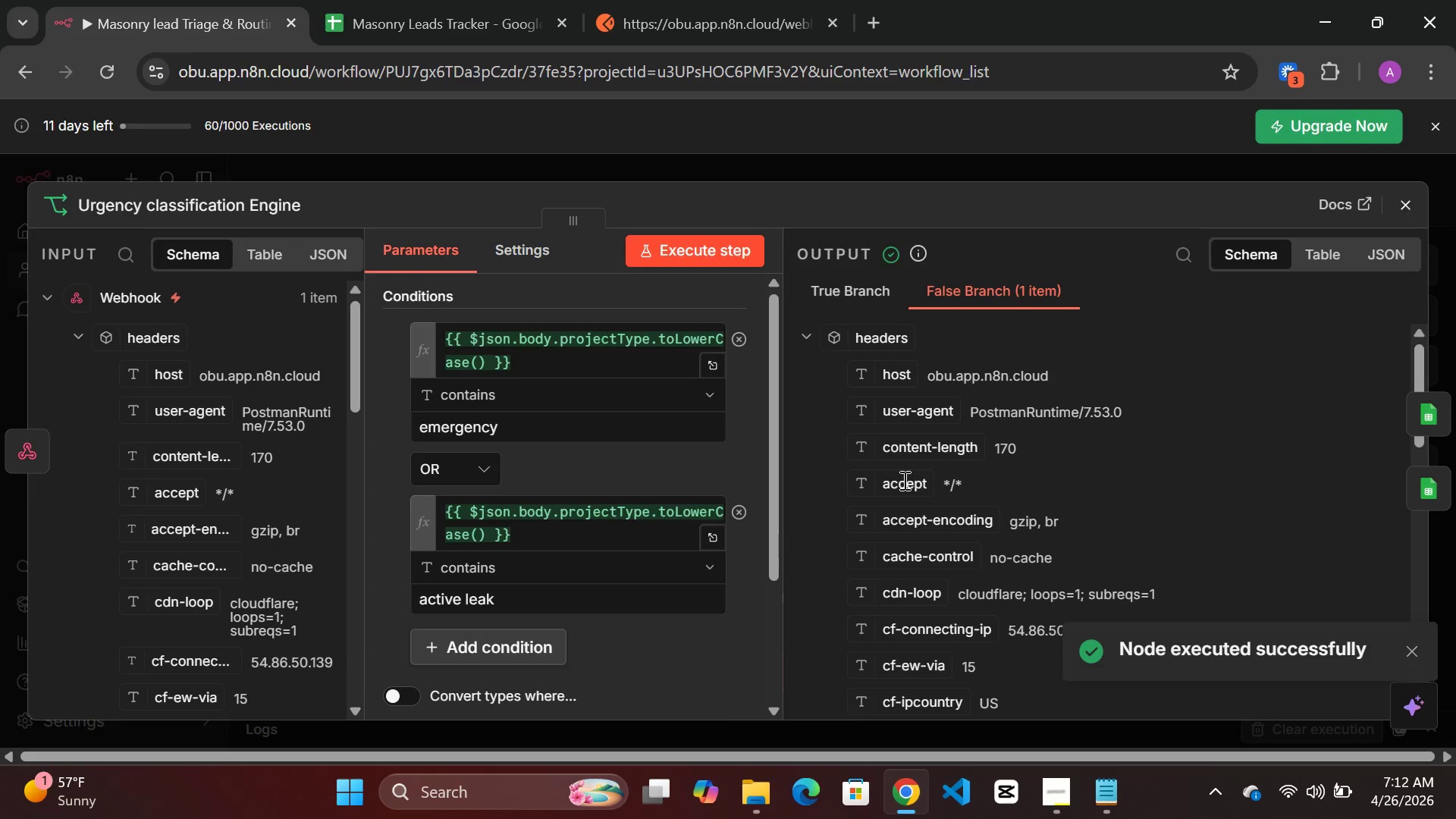 
scroll: coordinate [903, 485], scroll_direction: down, amount: 10.0
 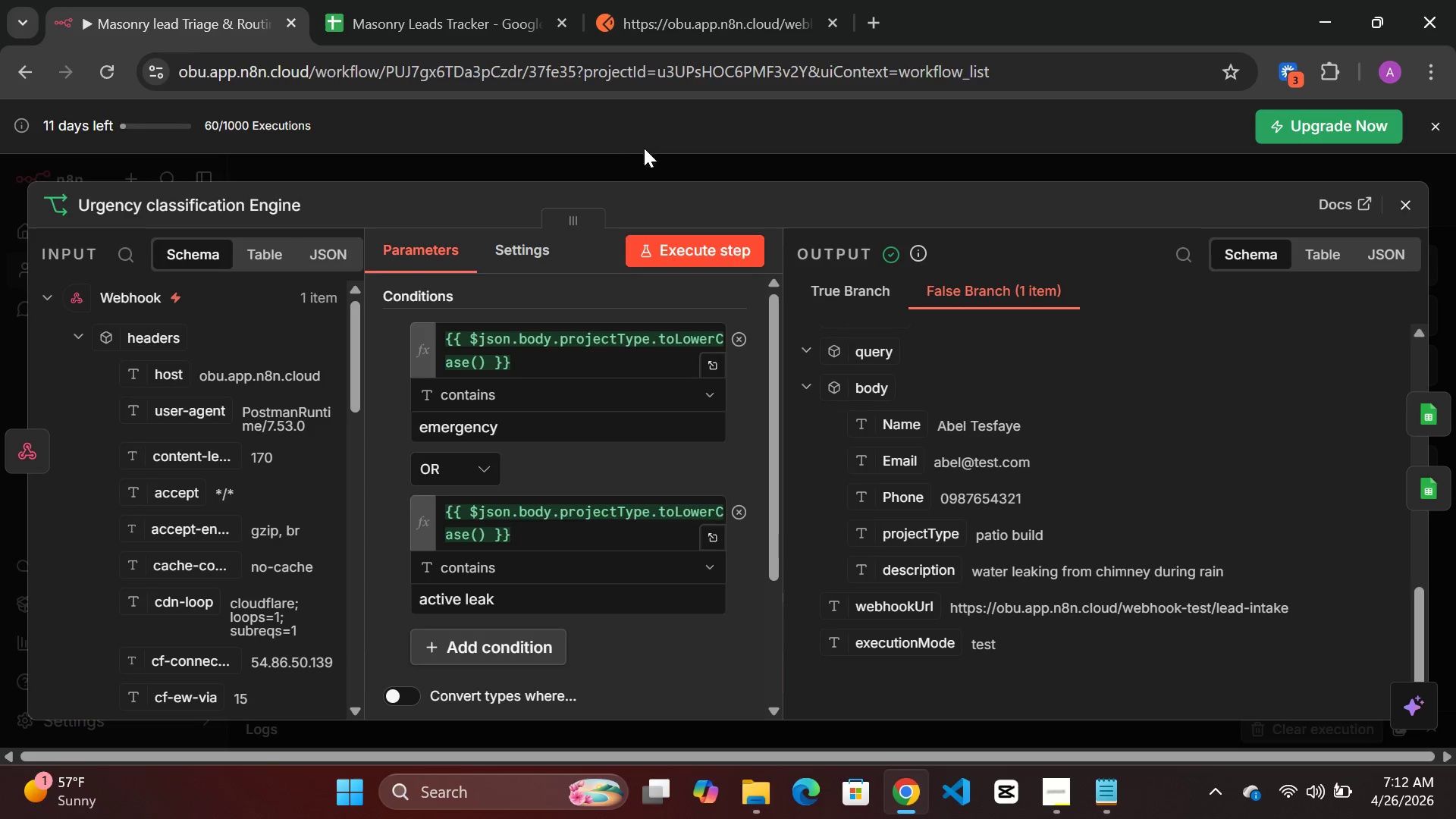 
left_click([649, 157])
 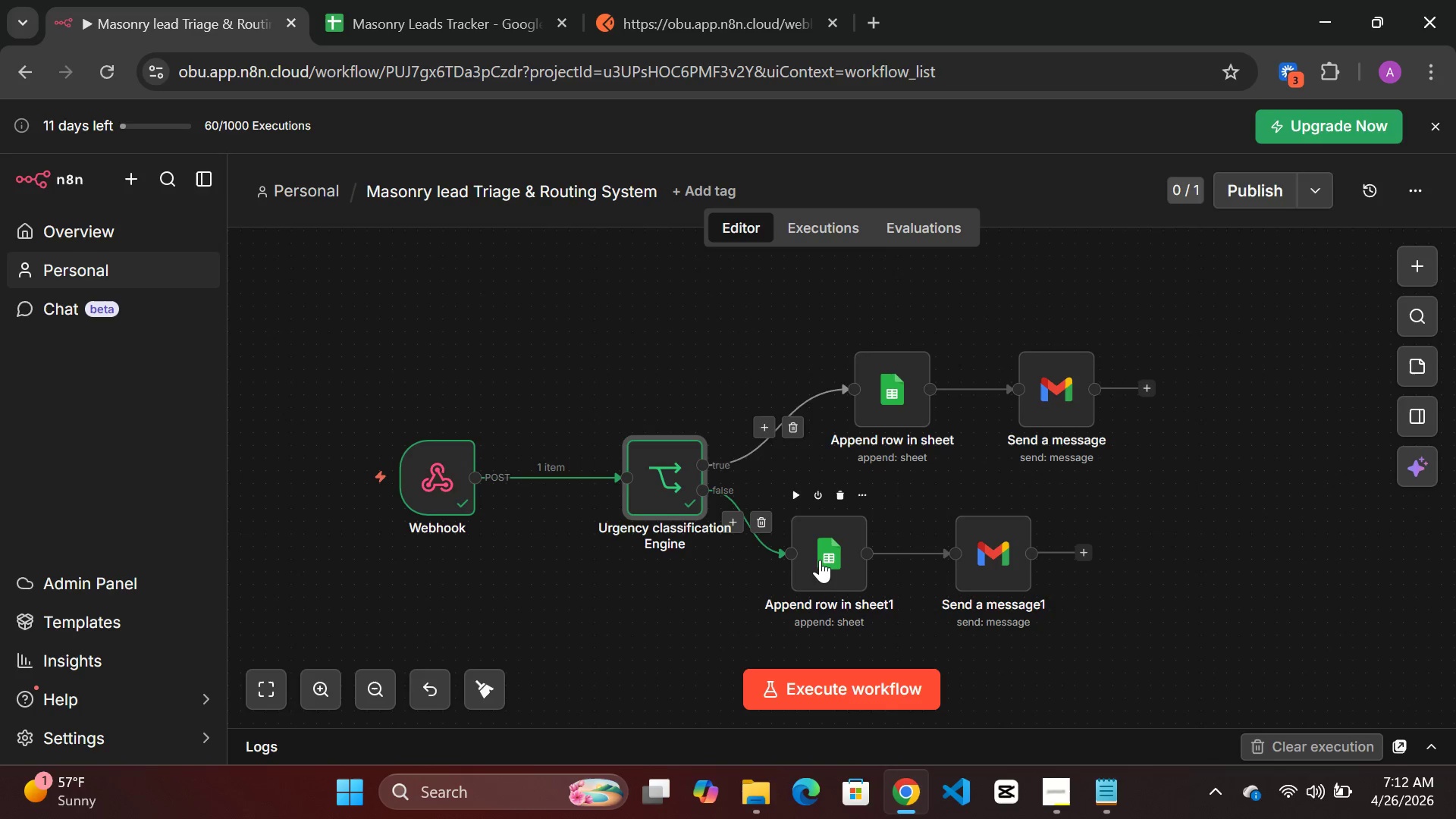 
double_click([821, 558])
 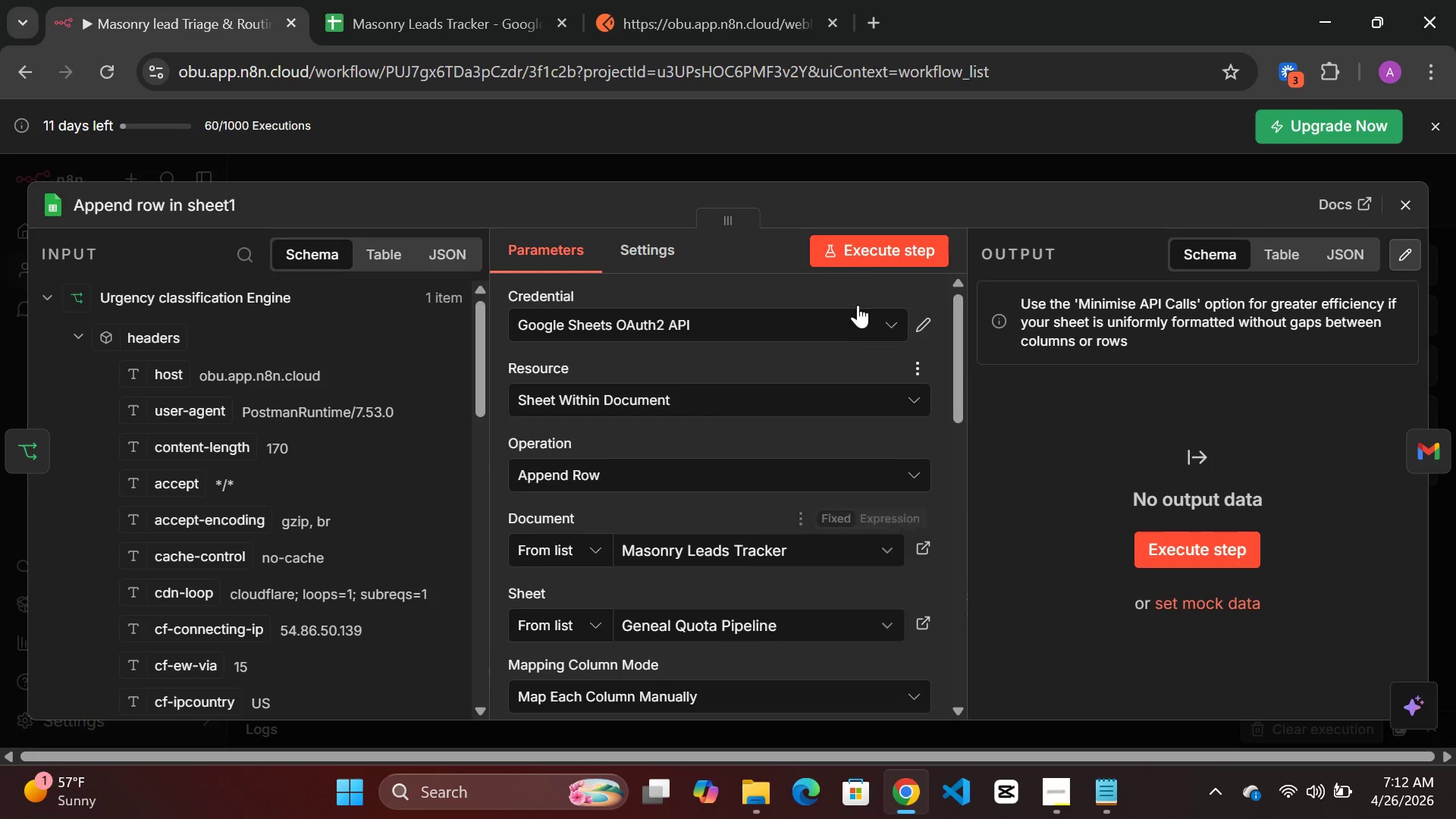 
left_click([866, 251])
 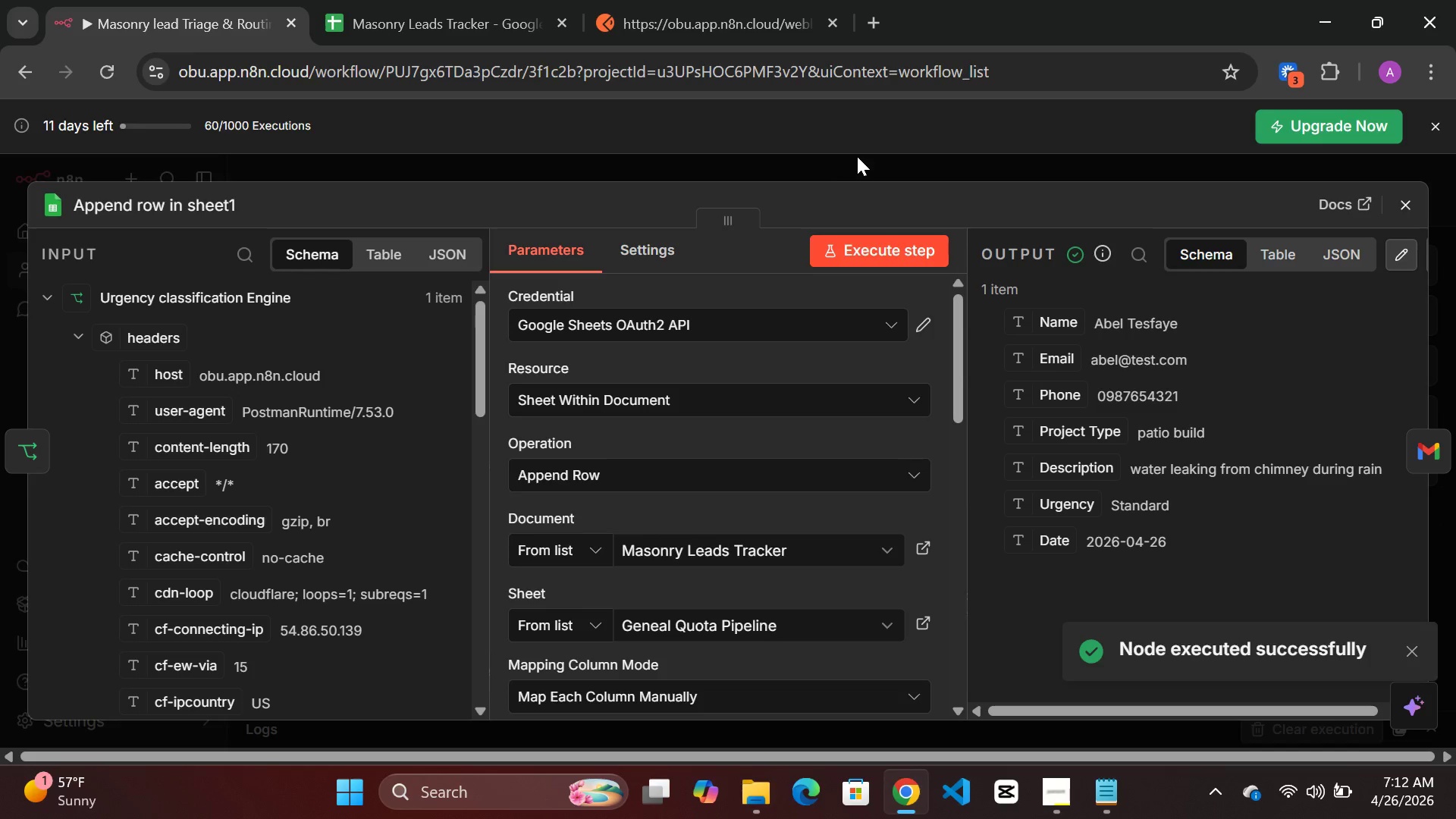 
wait(6.97)
 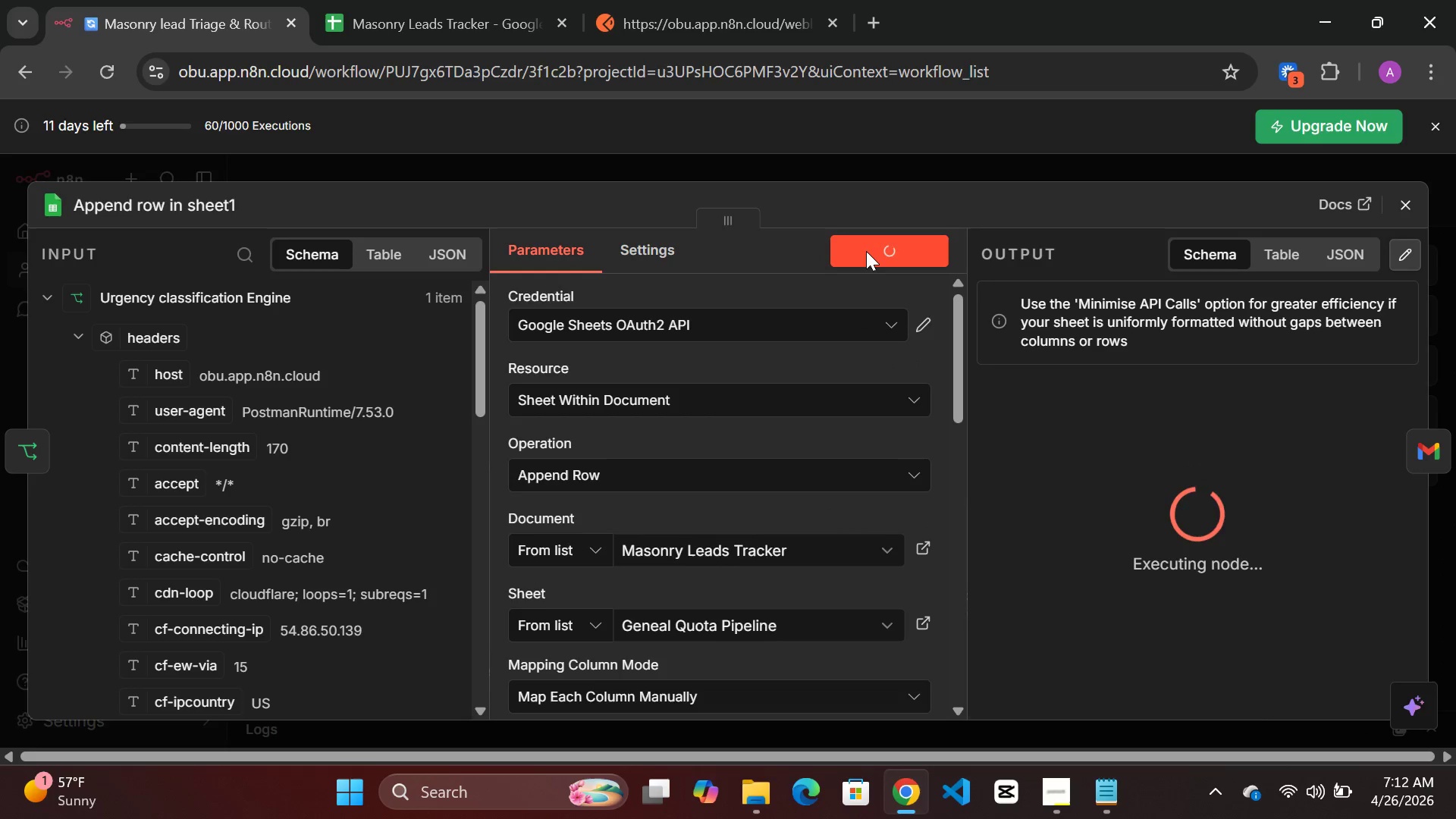 
double_click([976, 563])
 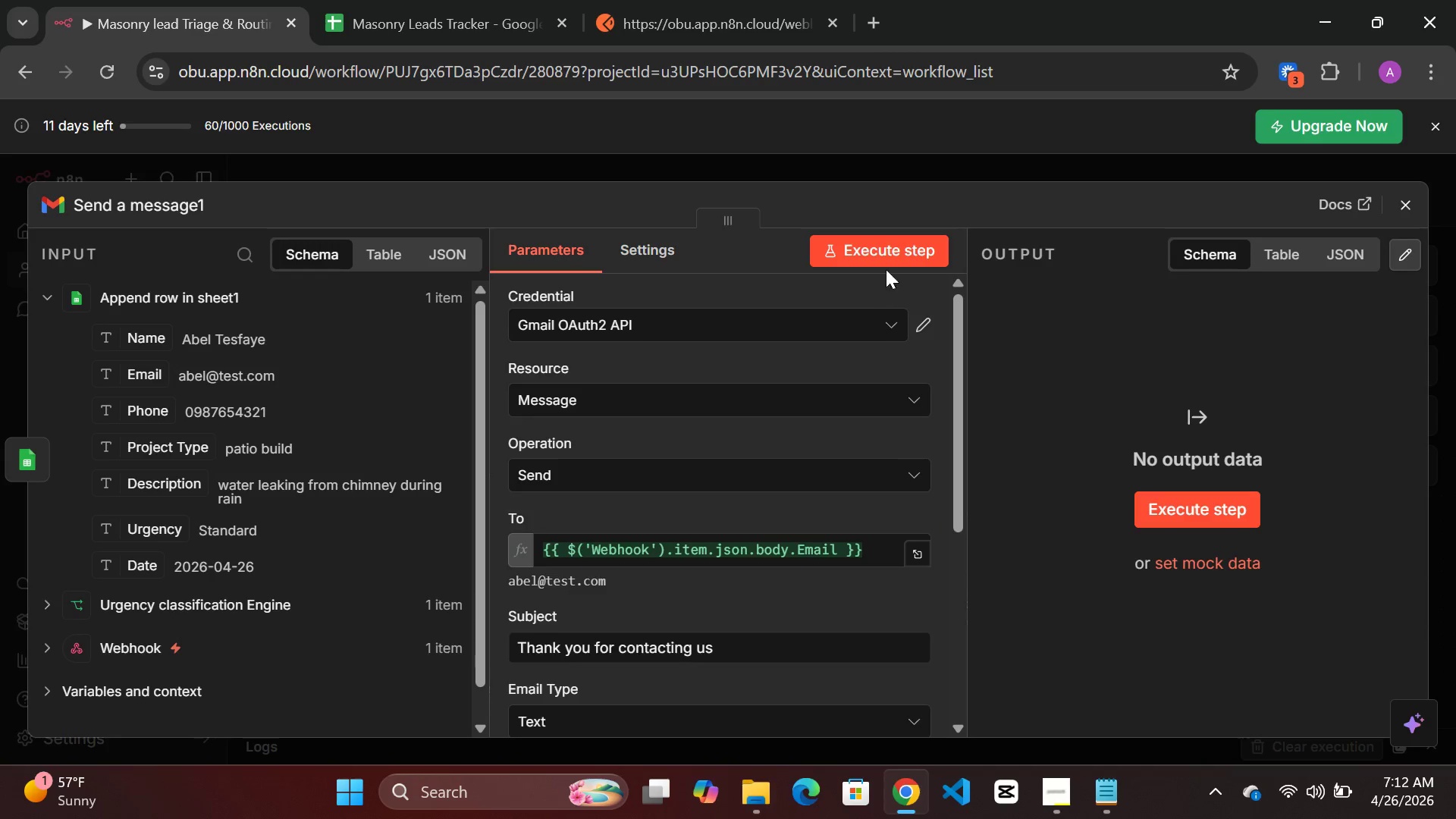 
left_click([888, 260])
 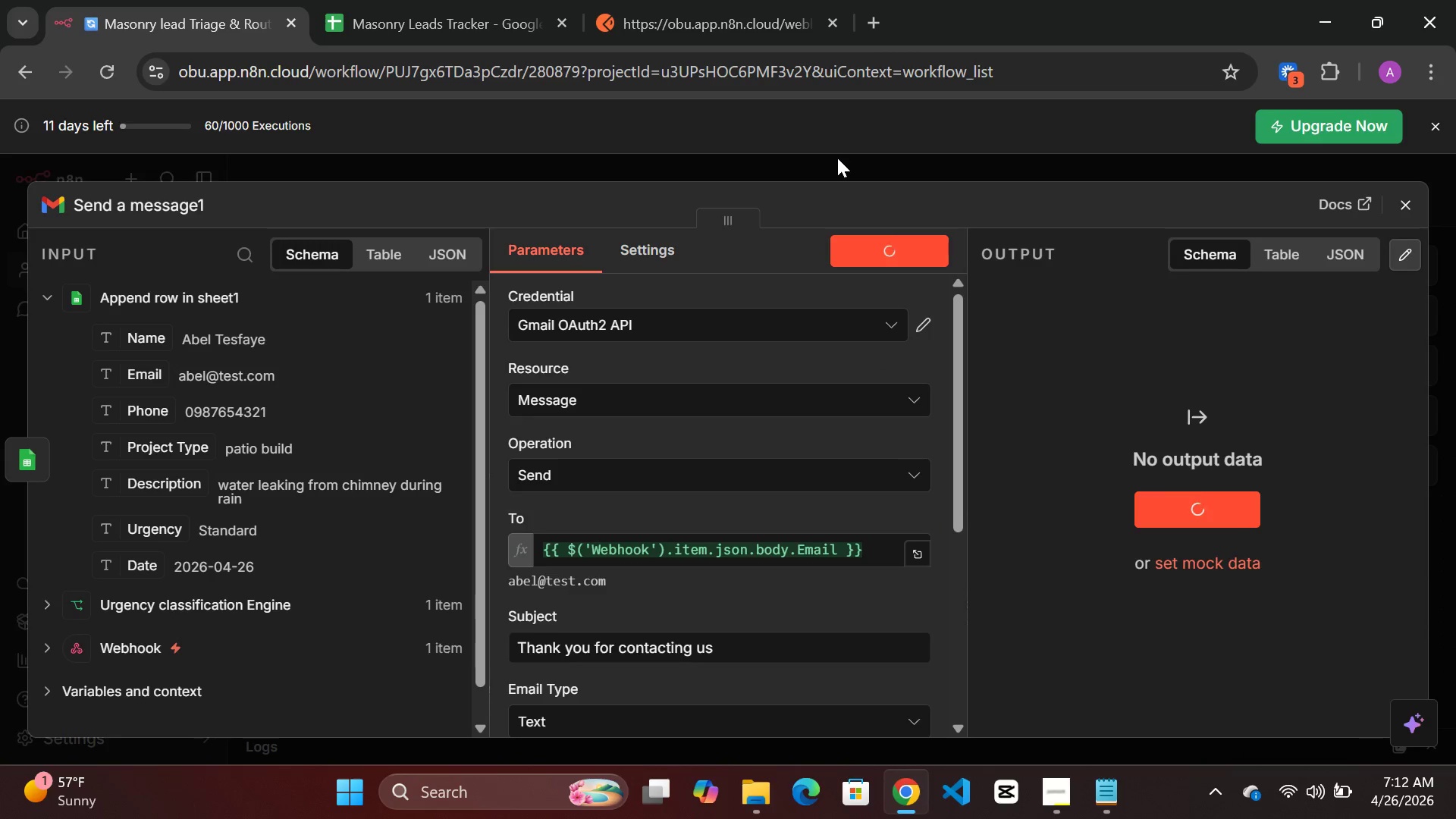 
wait(6.84)
 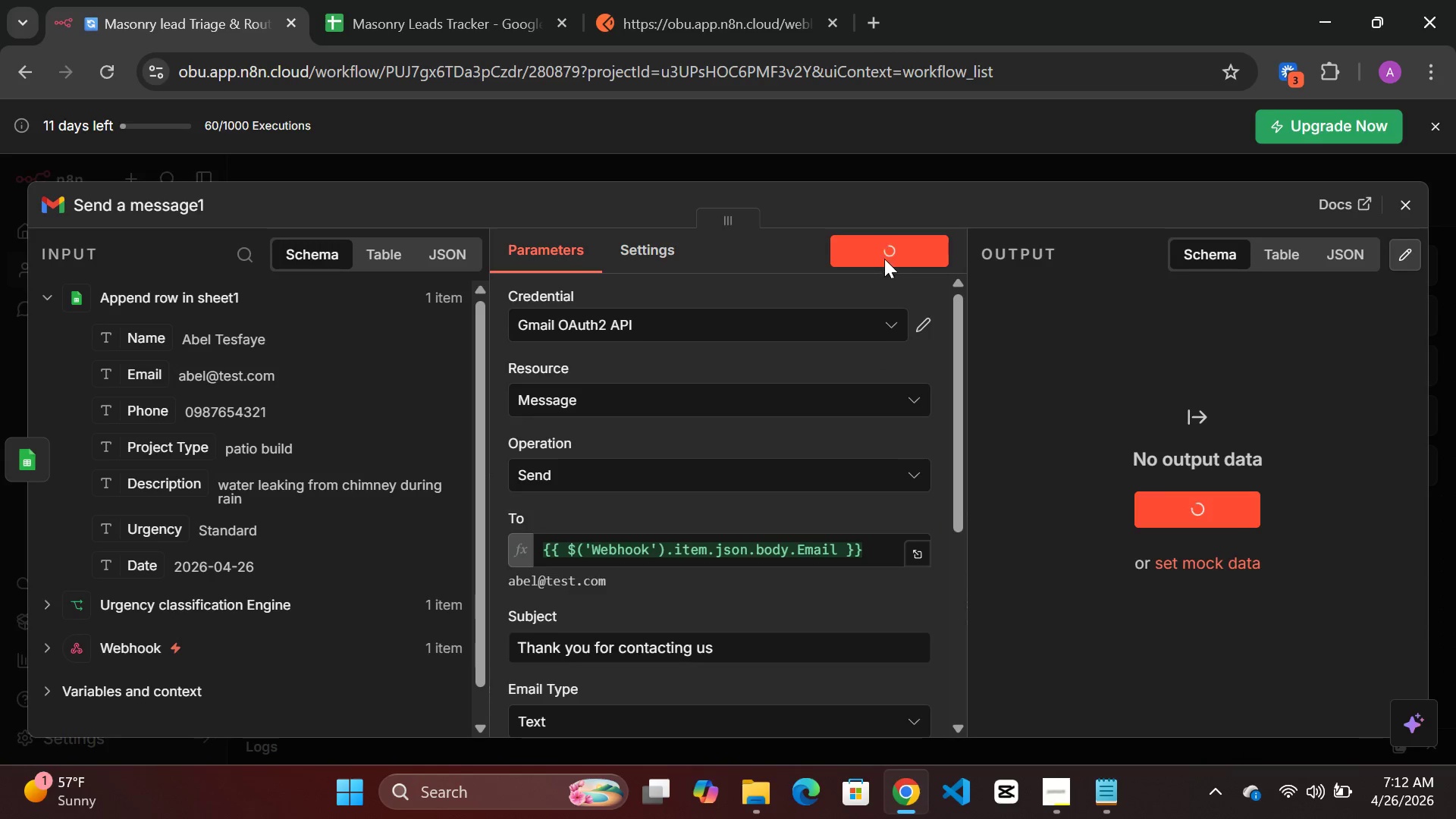 
mouse_move([855, 155])
 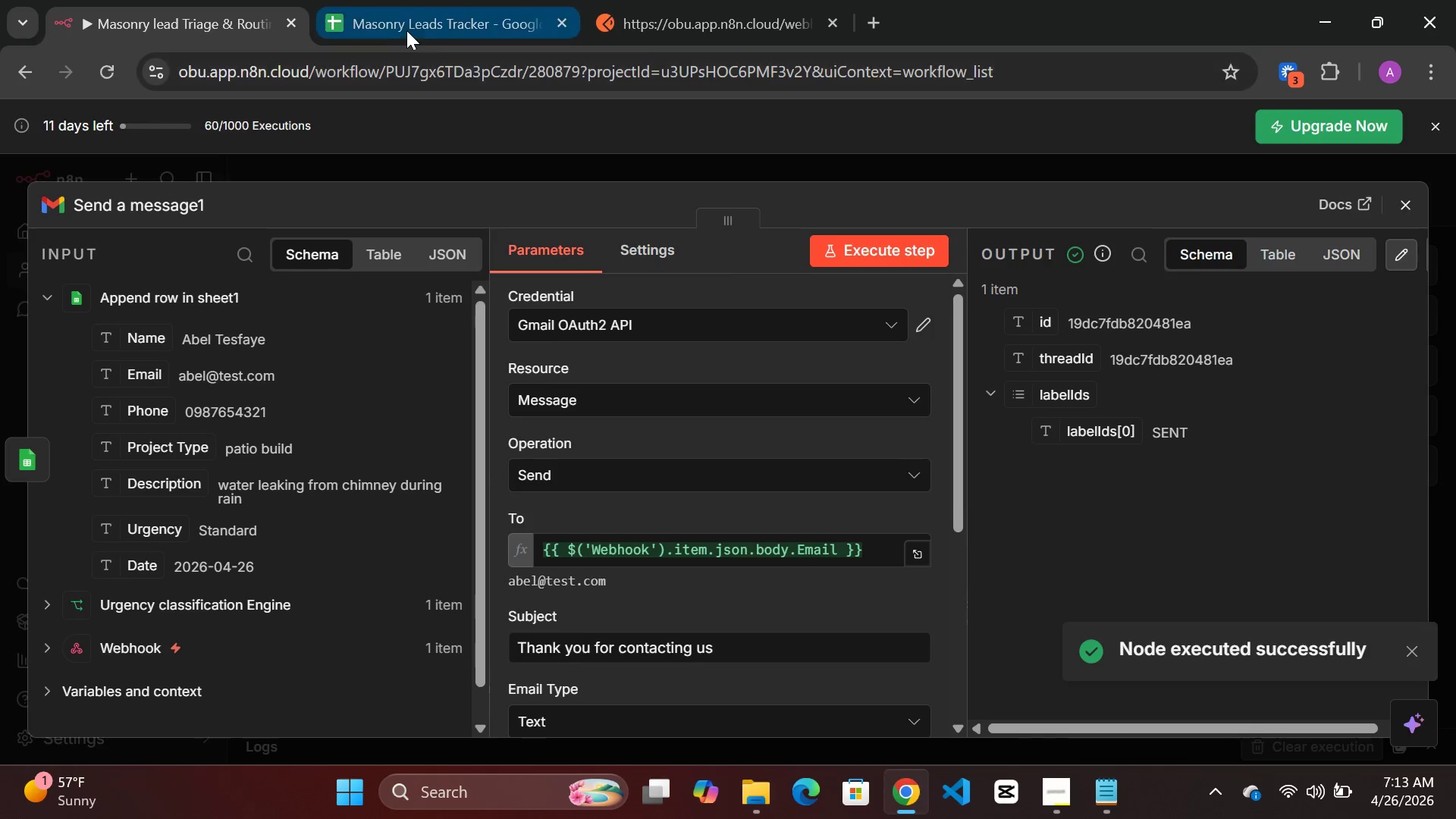 
left_click([414, 25])
 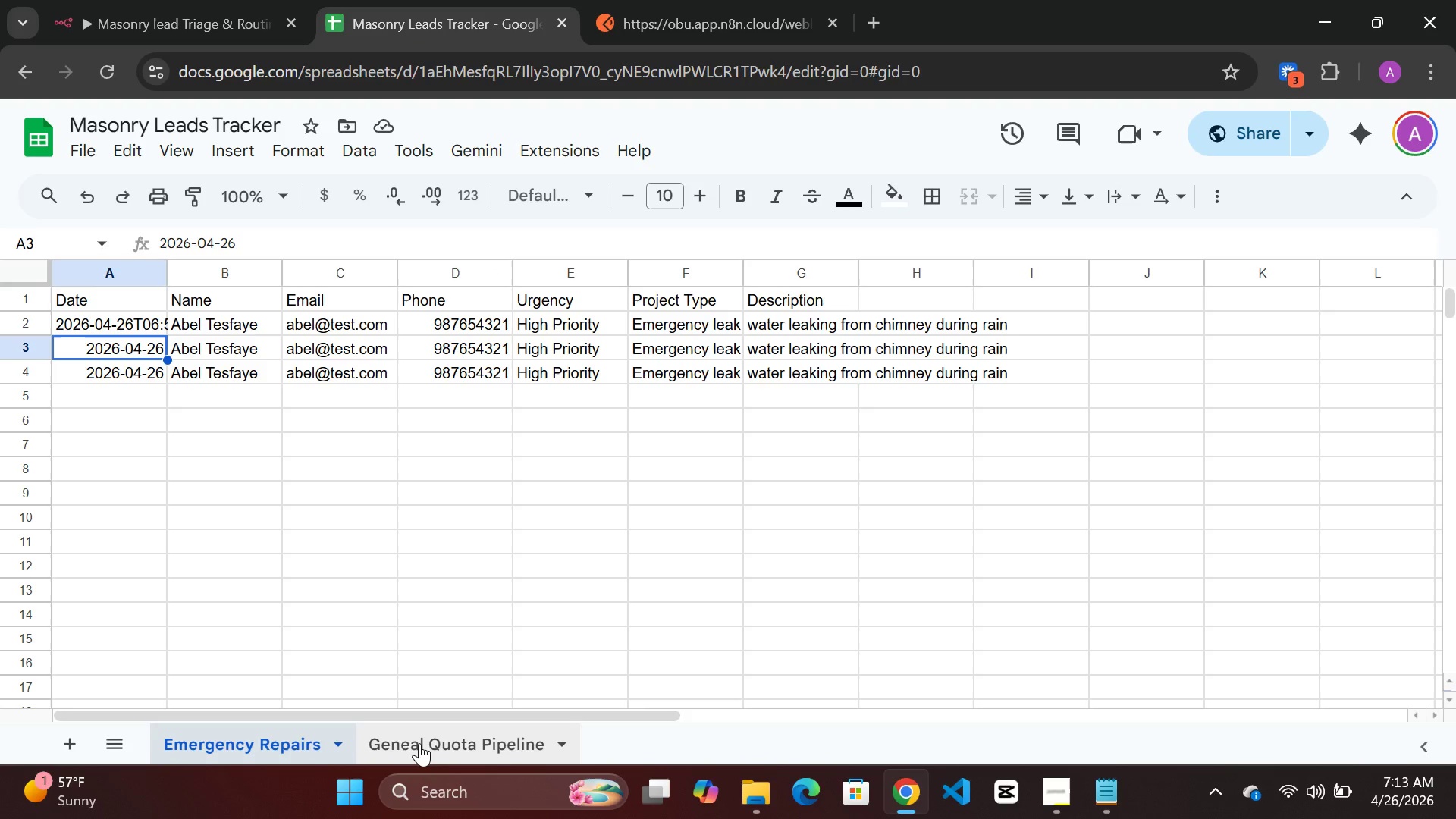 
double_click([420, 743])
 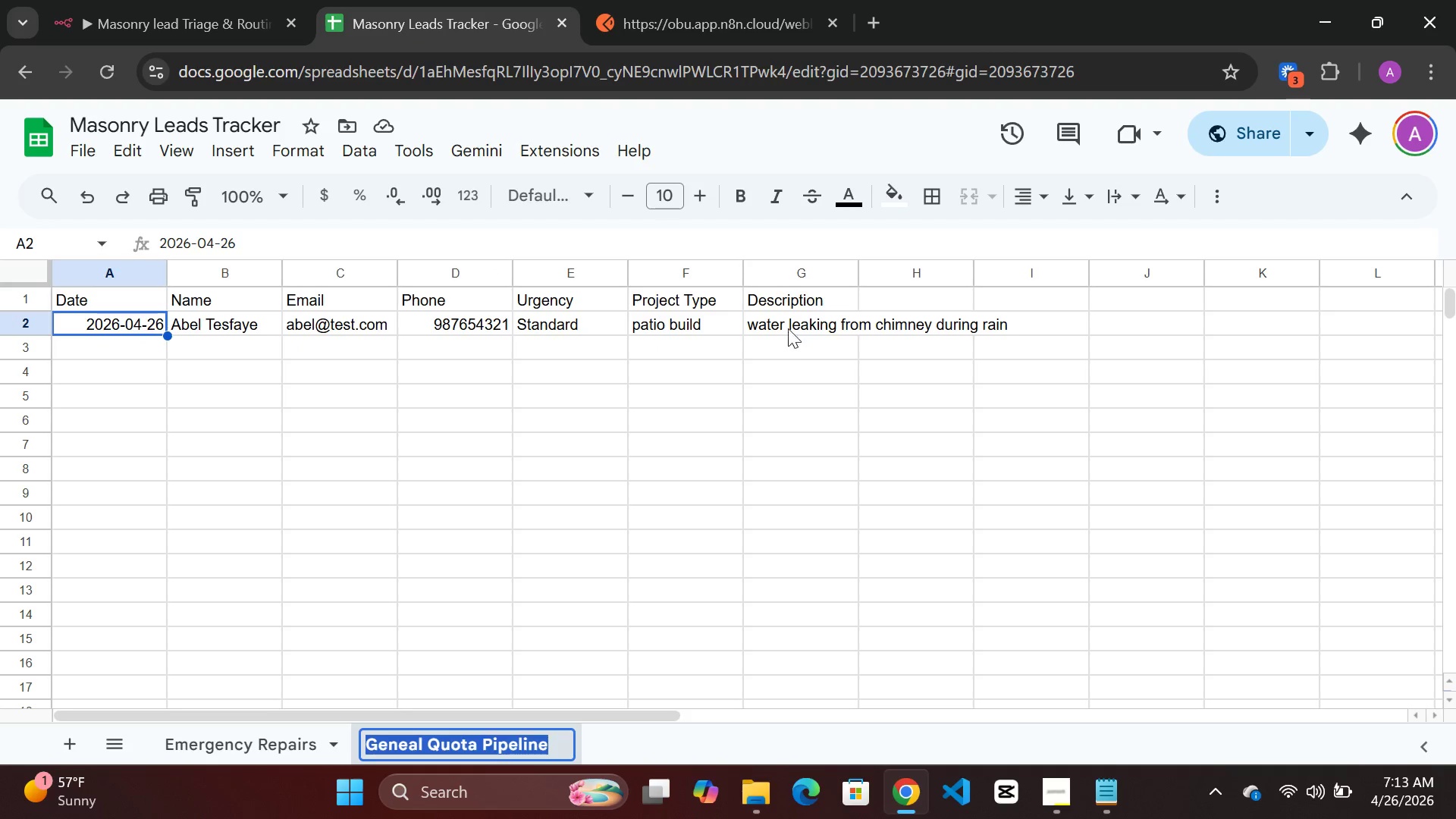 
left_click([696, 319])
 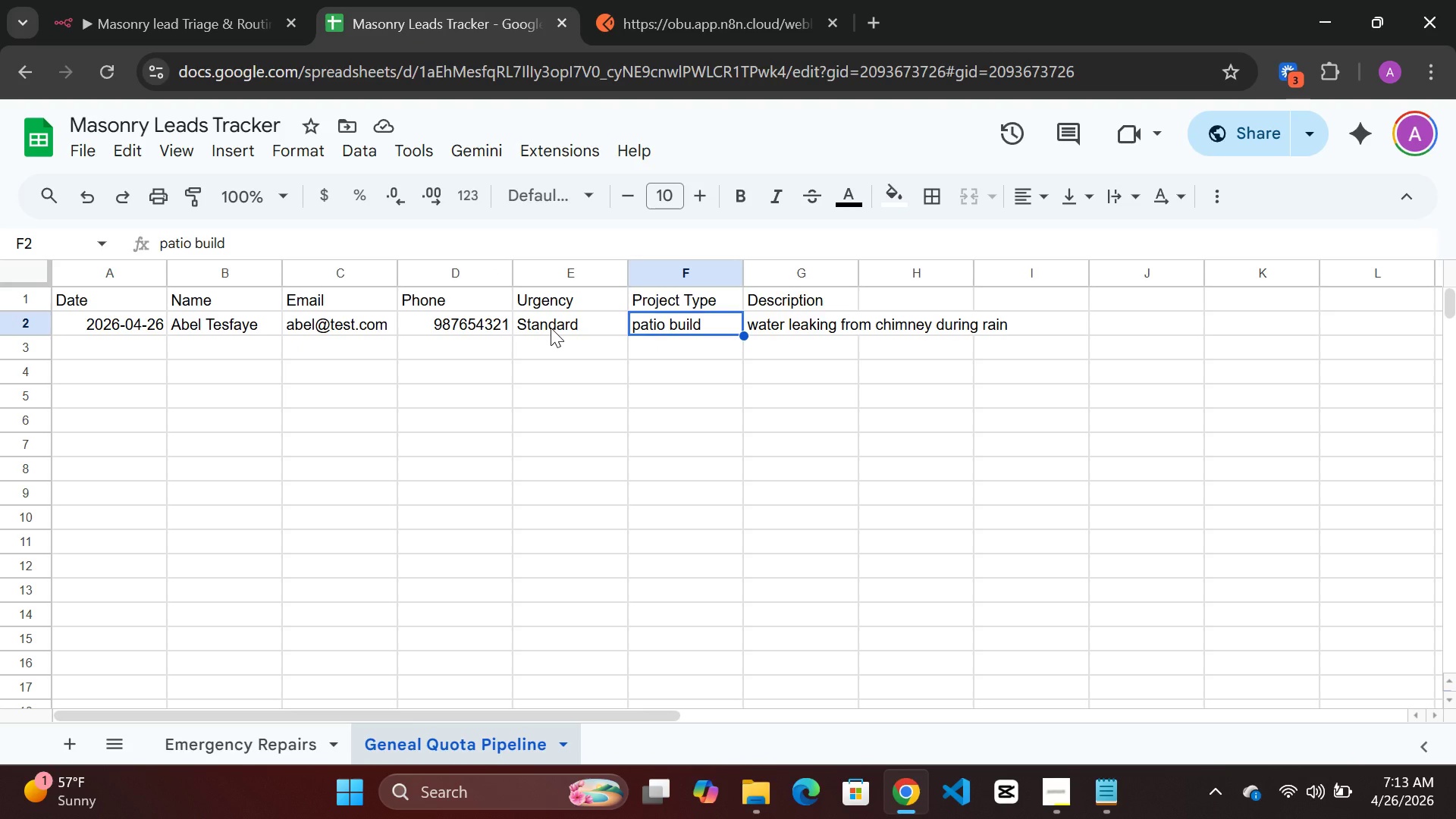 
left_click([551, 328])
 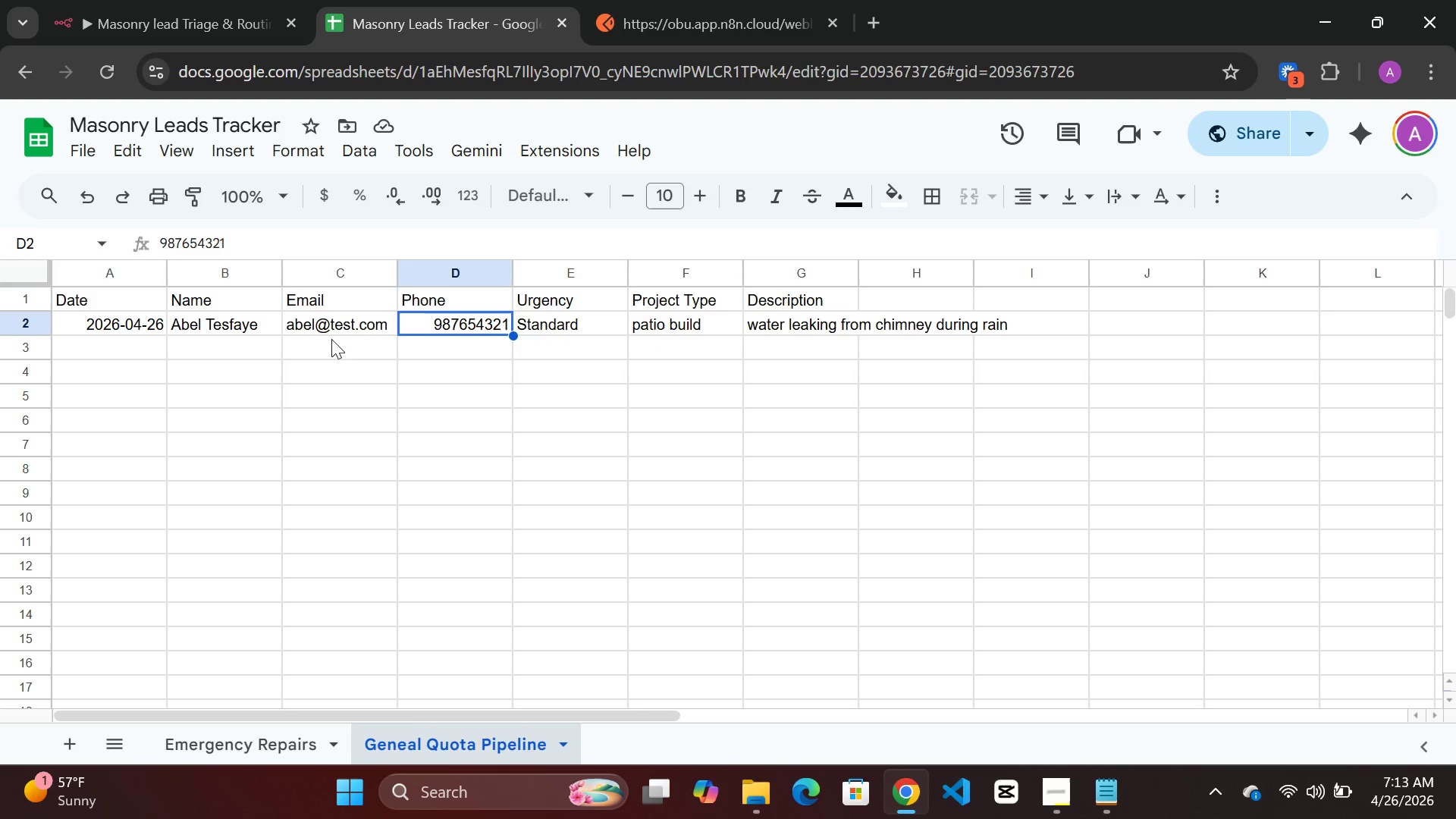 
left_click([343, 314])
 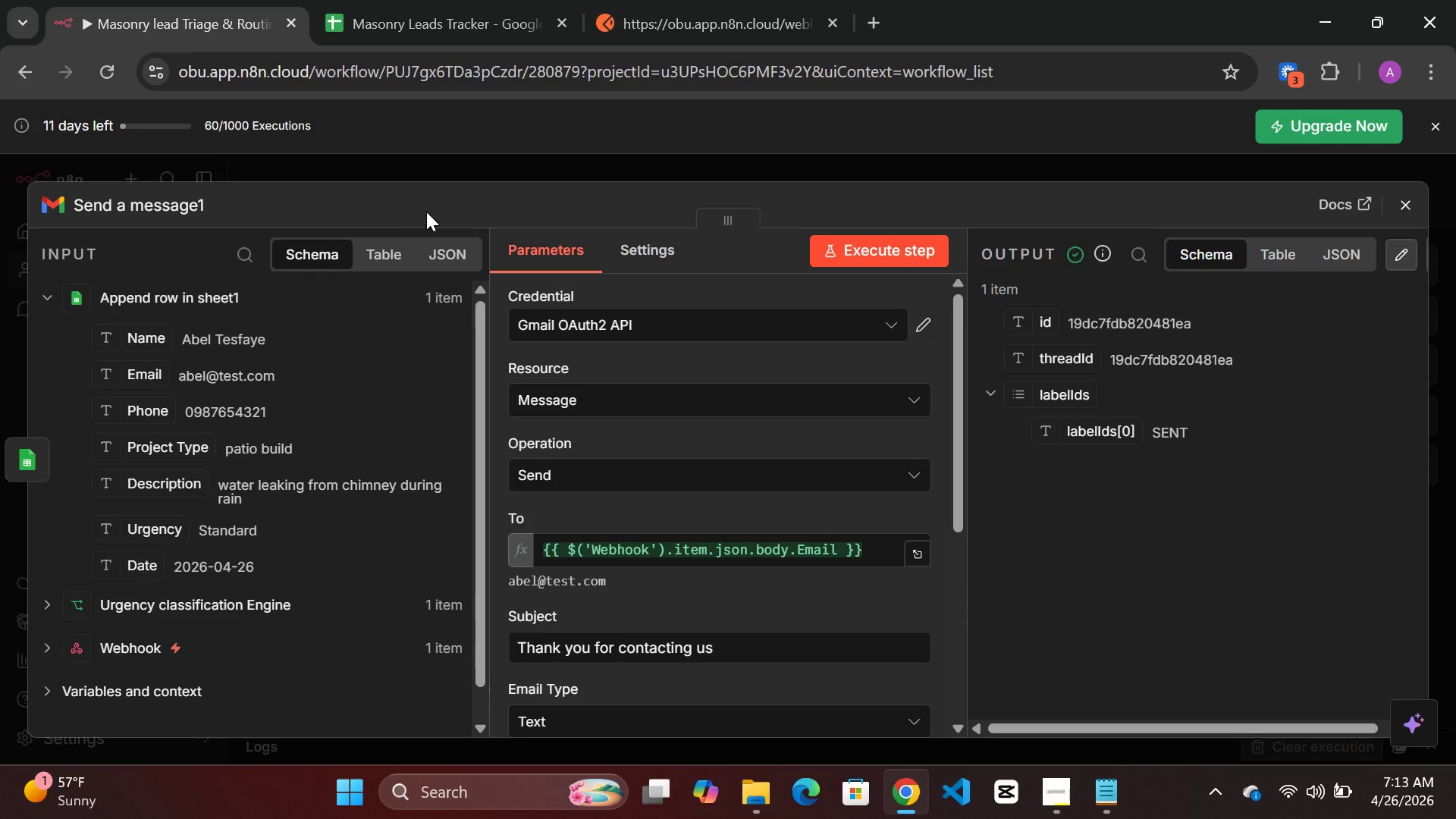 
left_click([494, 165])
 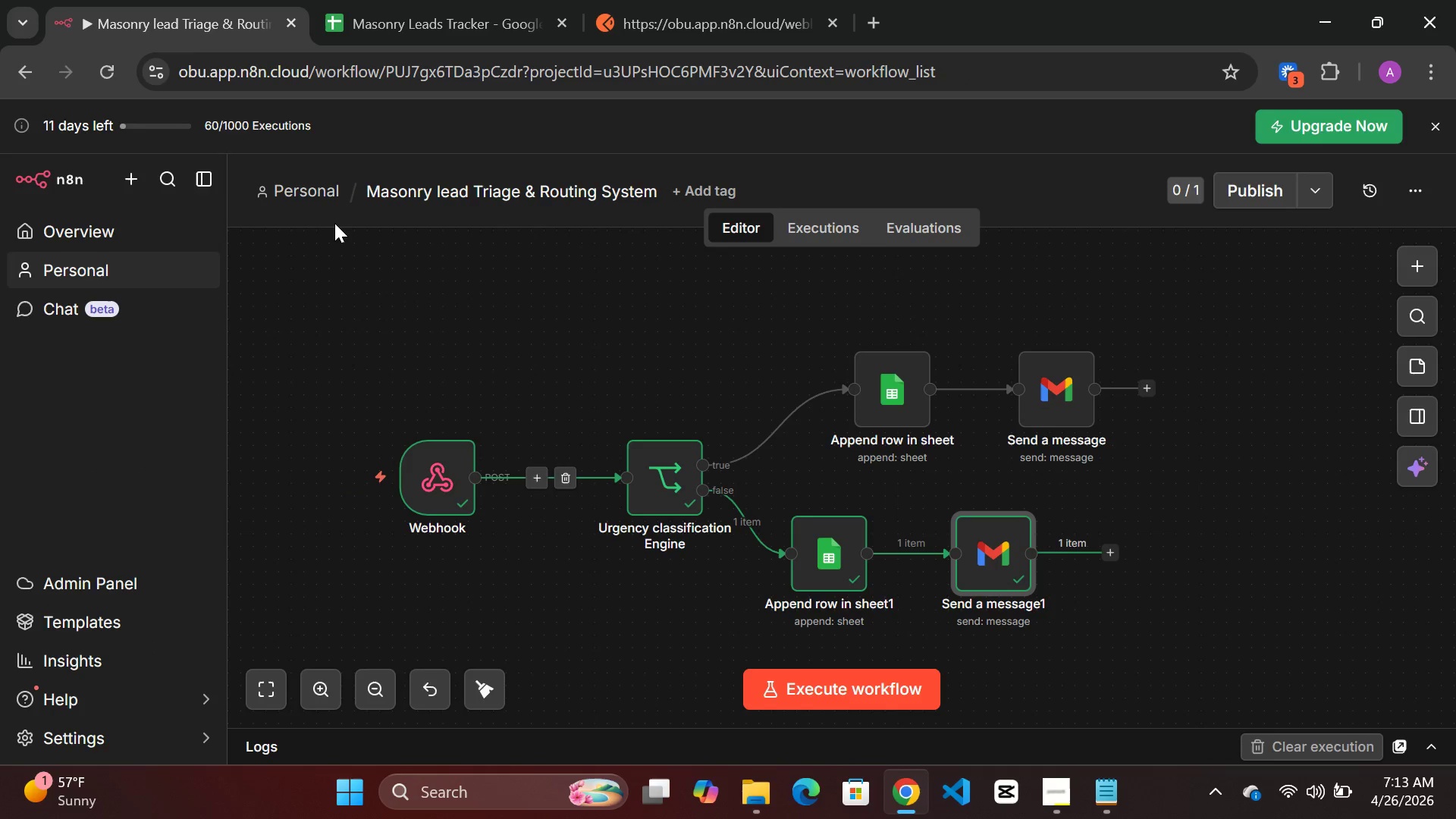 
left_click([312, 199])
 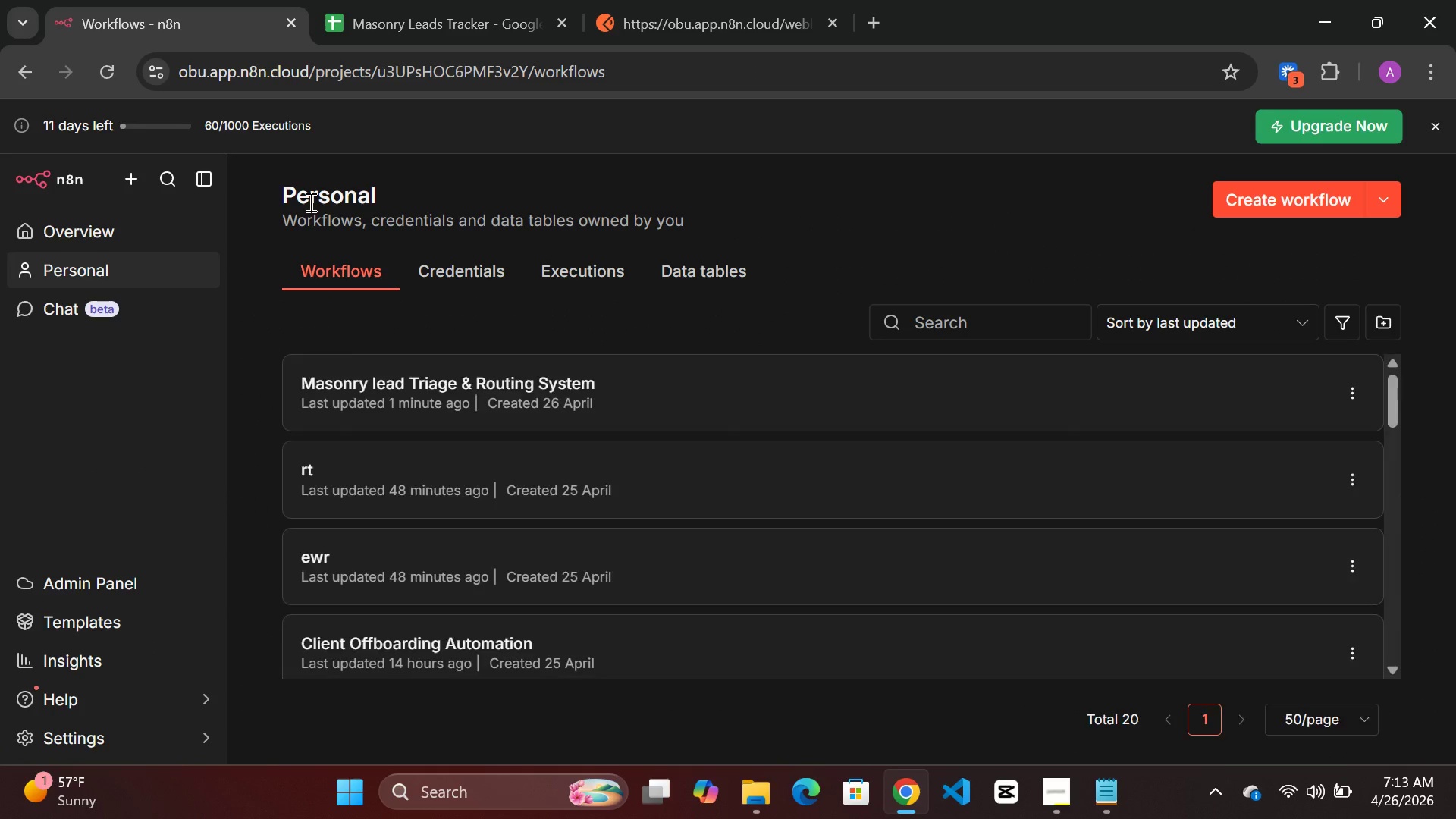 
wait(8.12)
 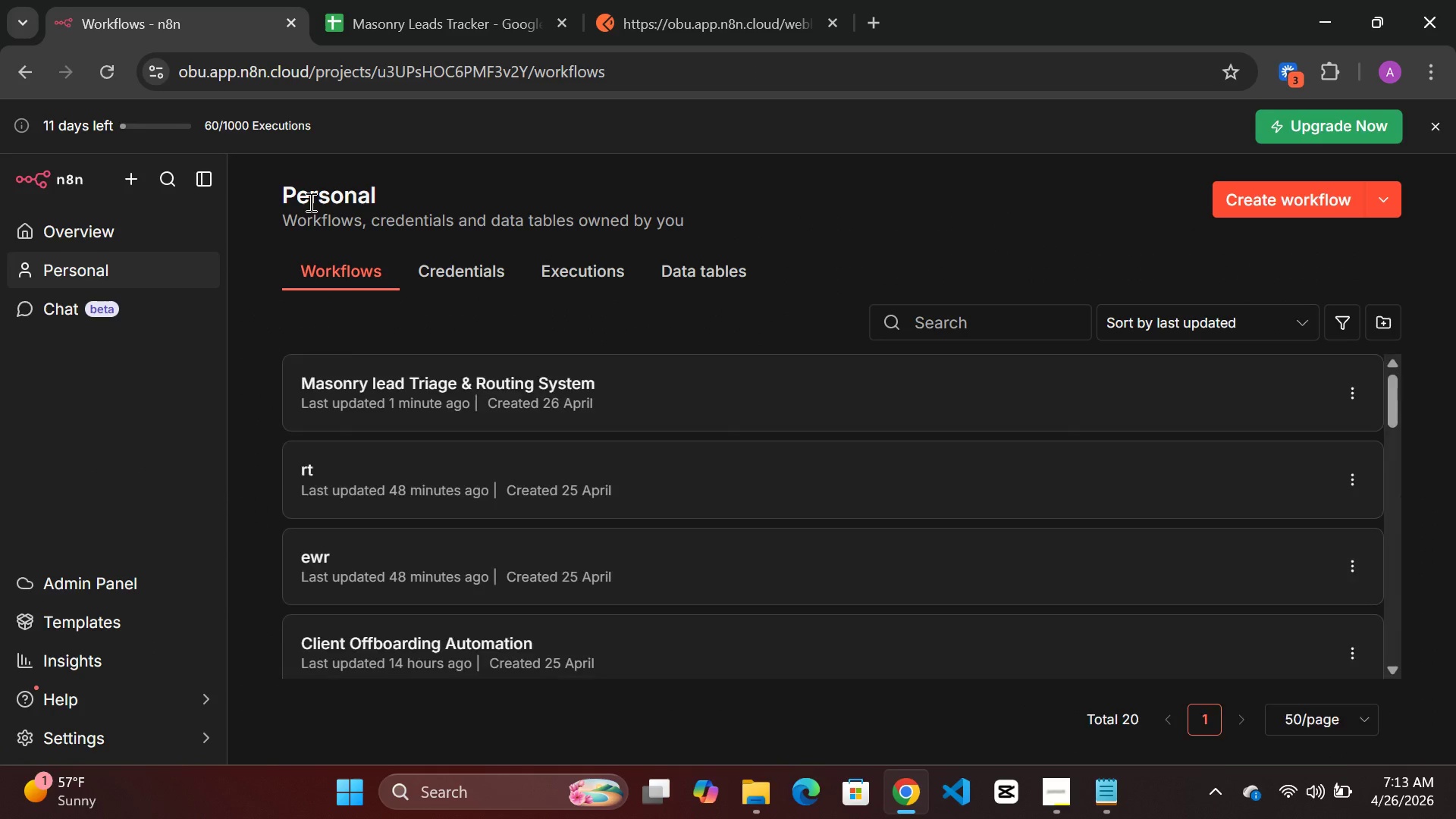 
left_click([130, 178])
 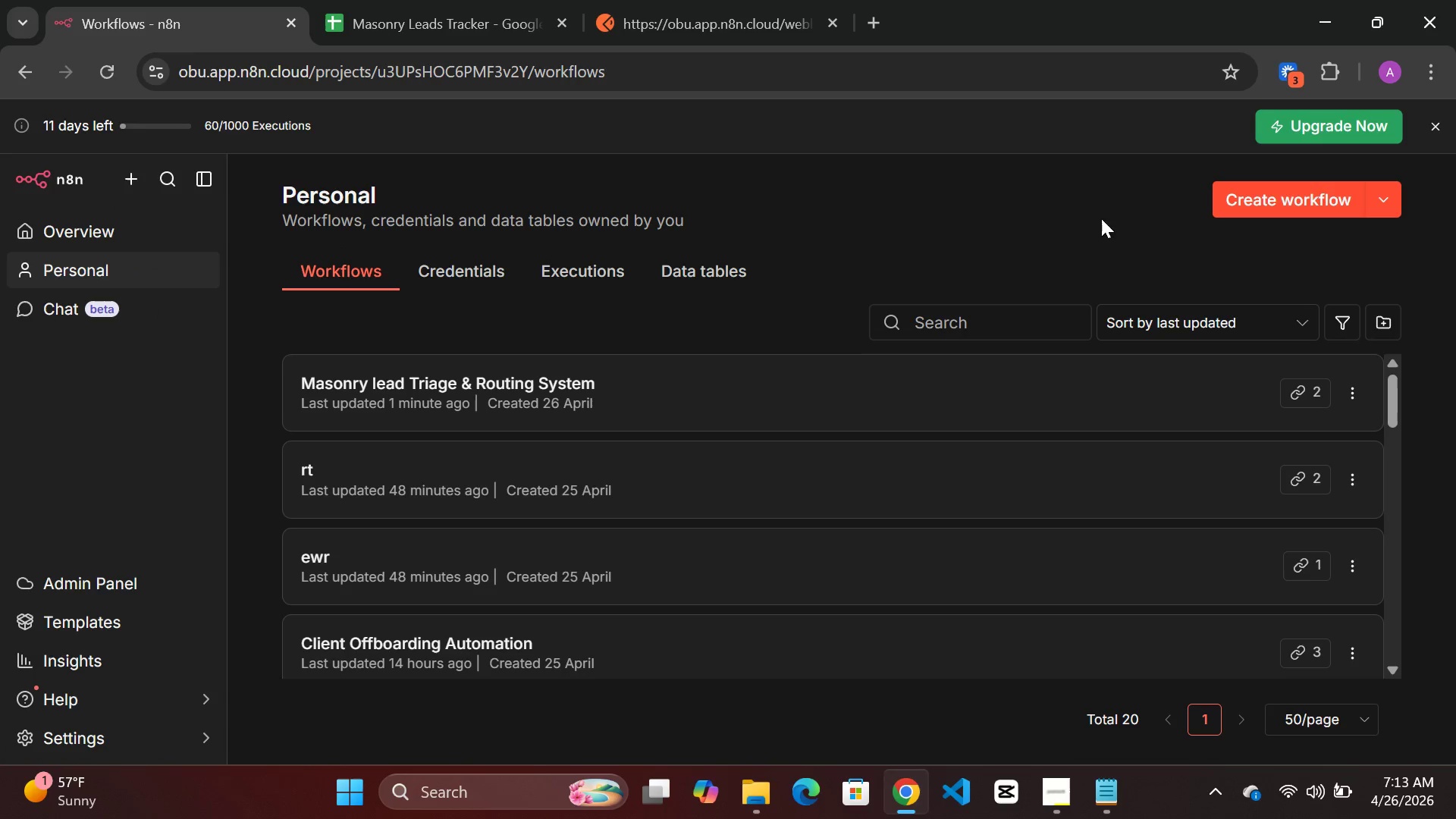 
left_click([1252, 197])
 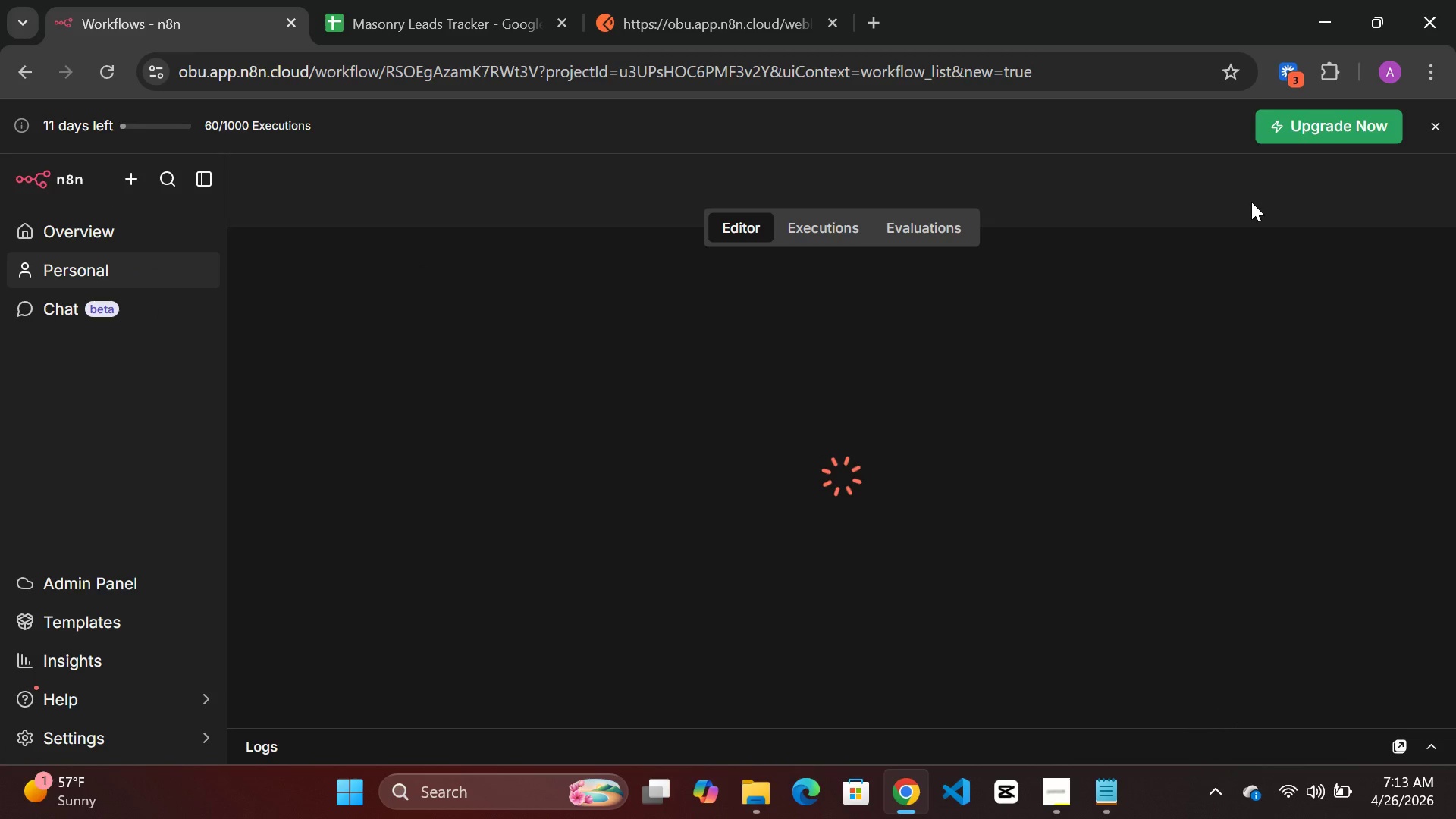 
wait(6.32)
 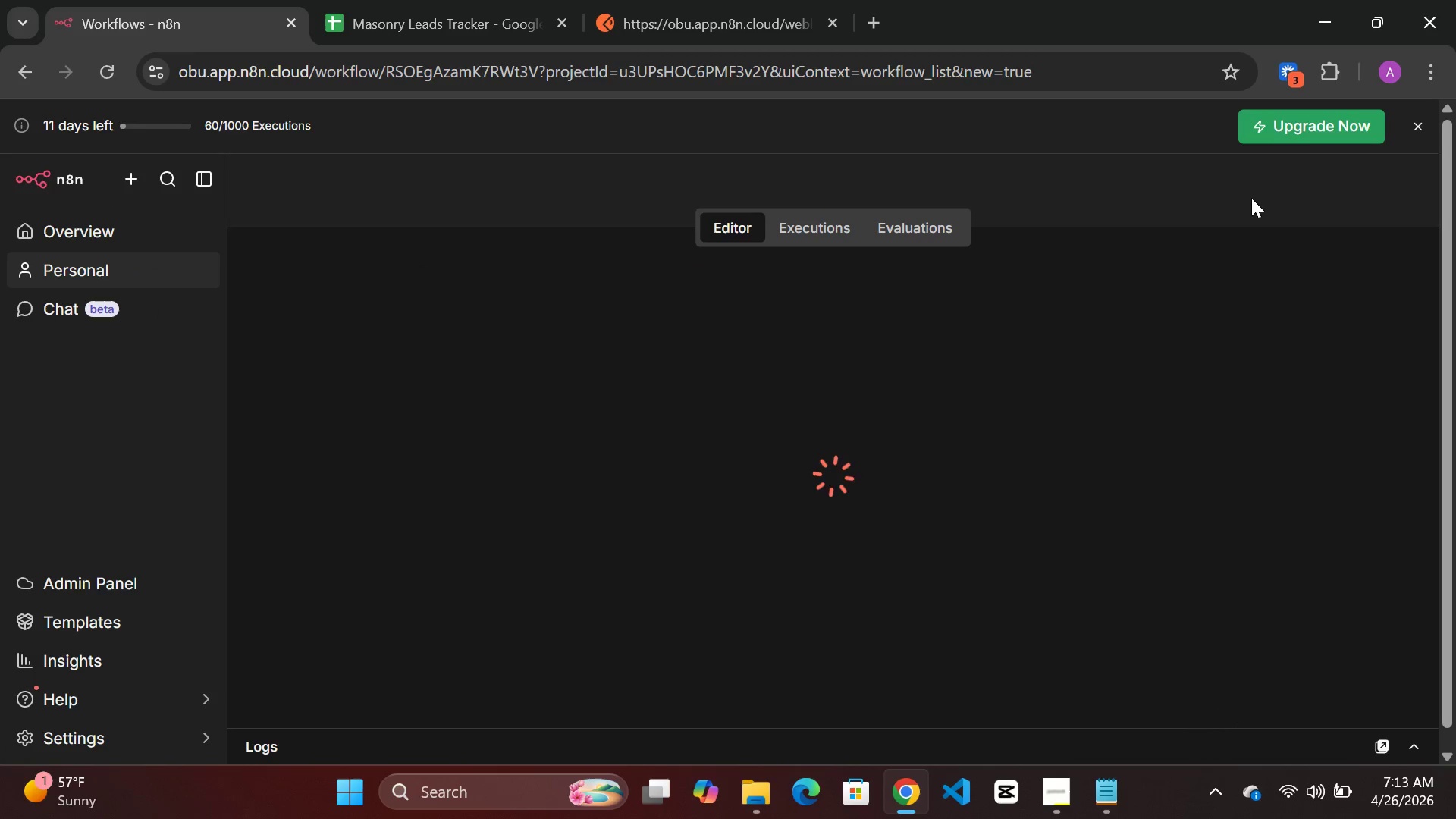 
mouse_move([826, 328])
 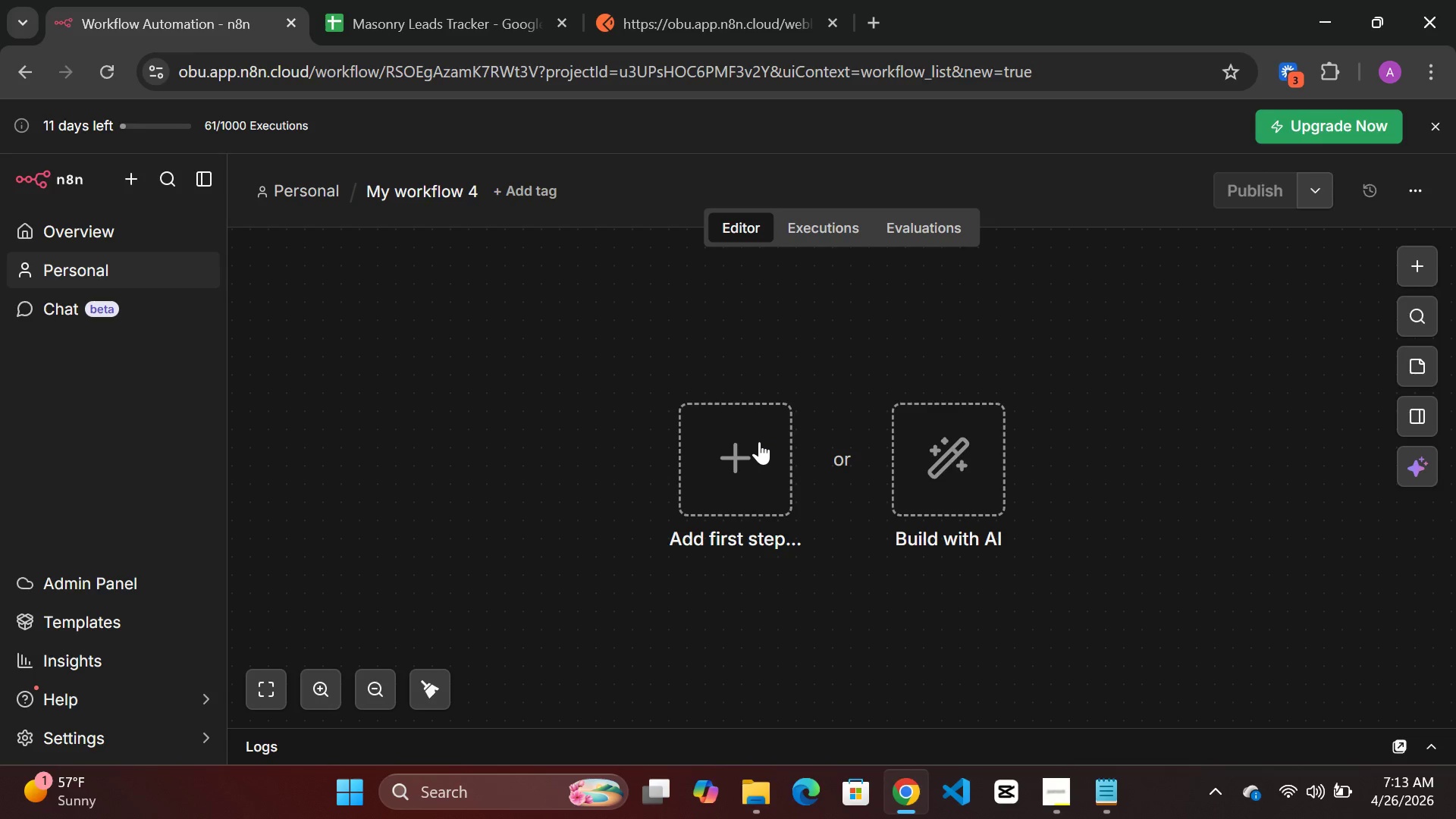 
left_click([759, 441])
 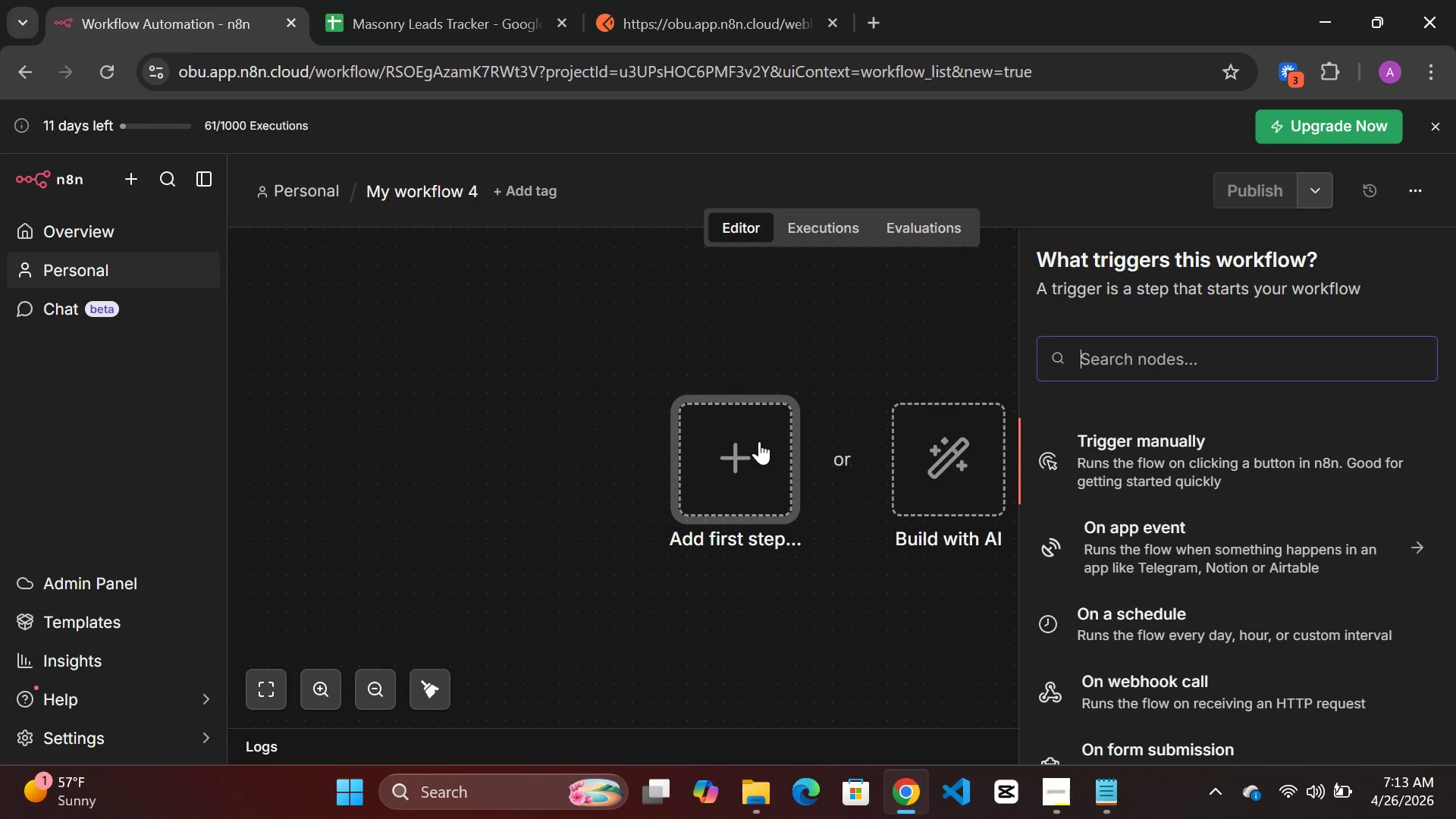 
type(error)
 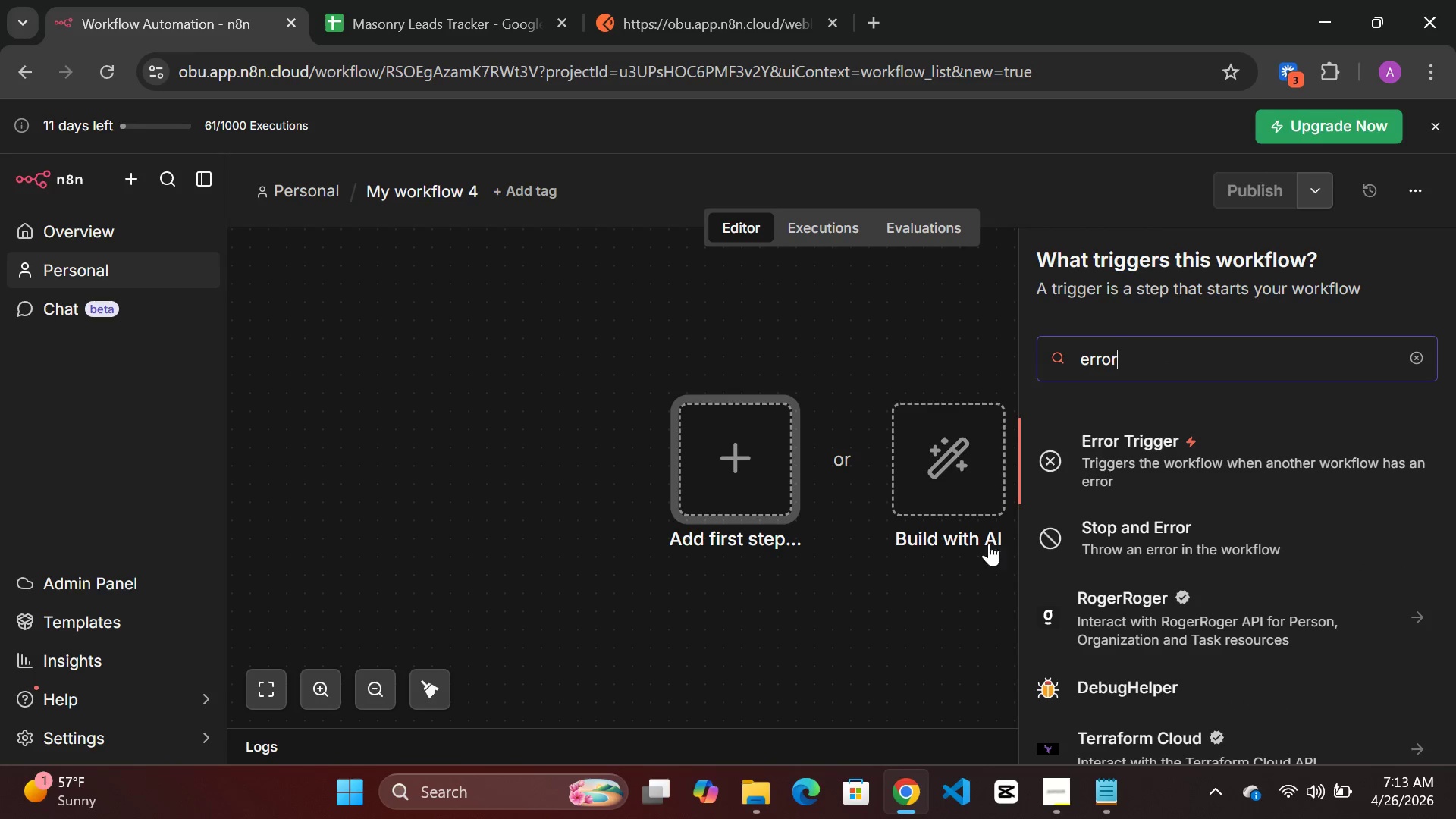 
mouse_move([1113, 466])
 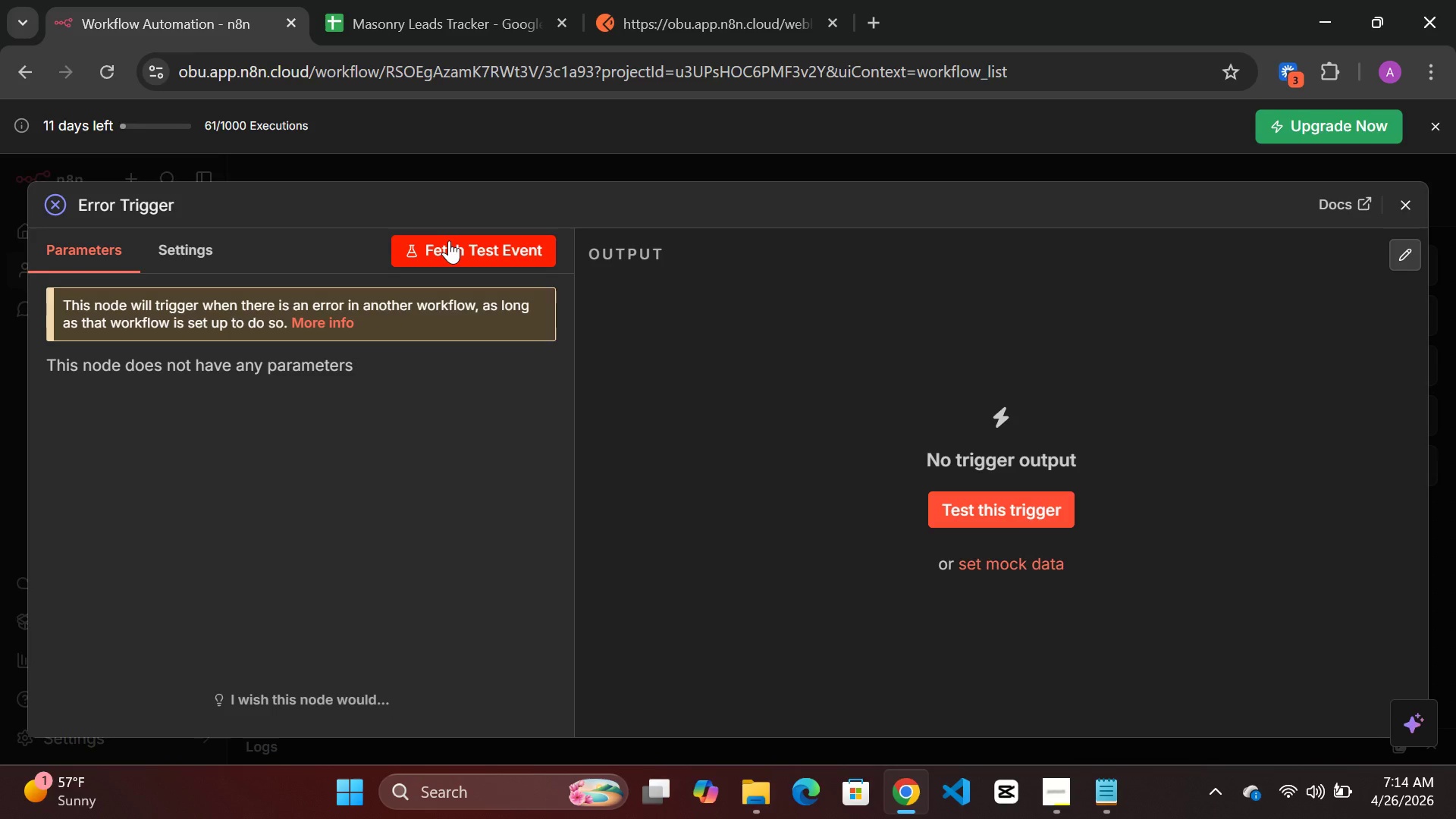 
left_click([449, 240])
 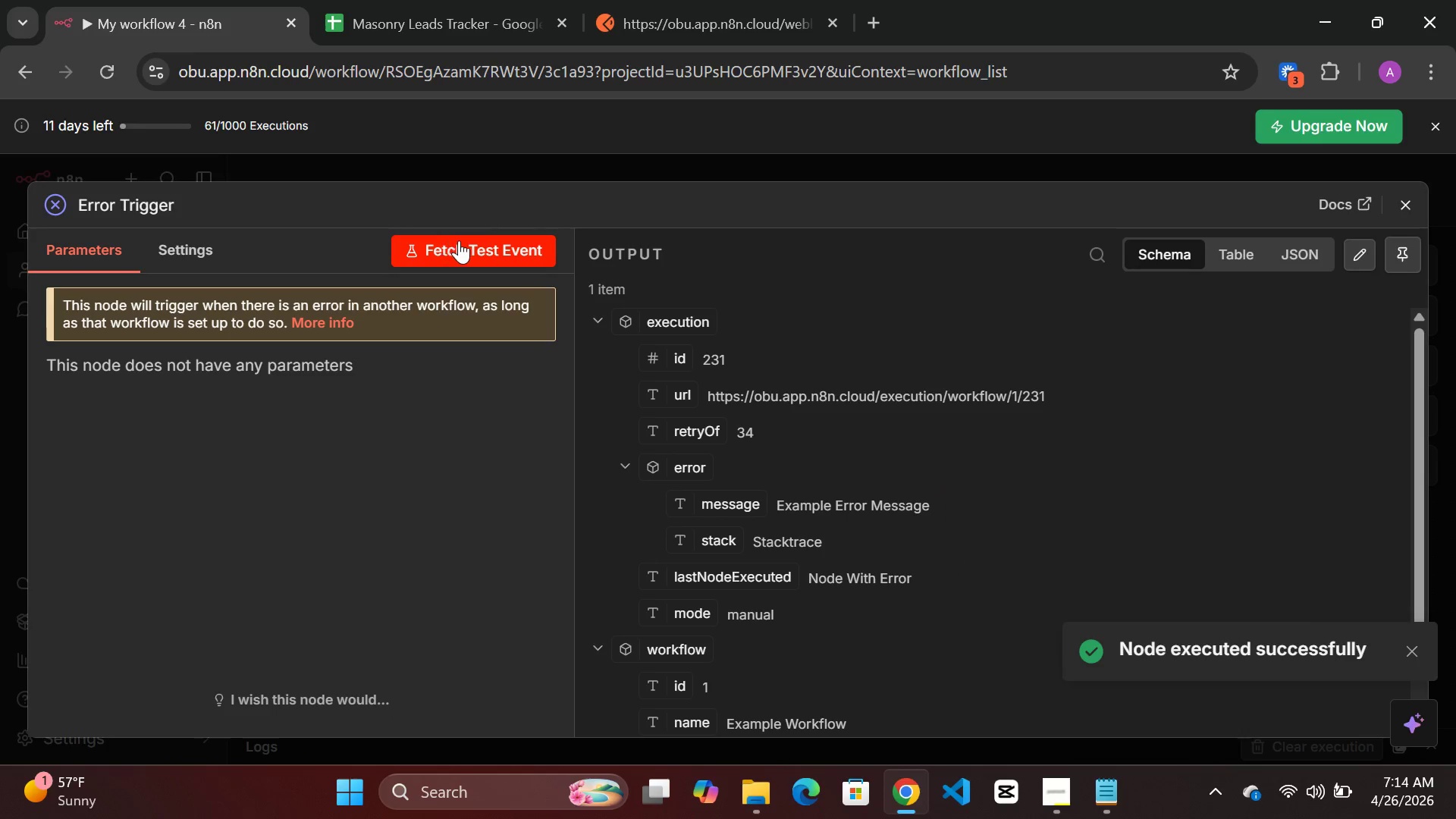 
left_click([572, 170])
 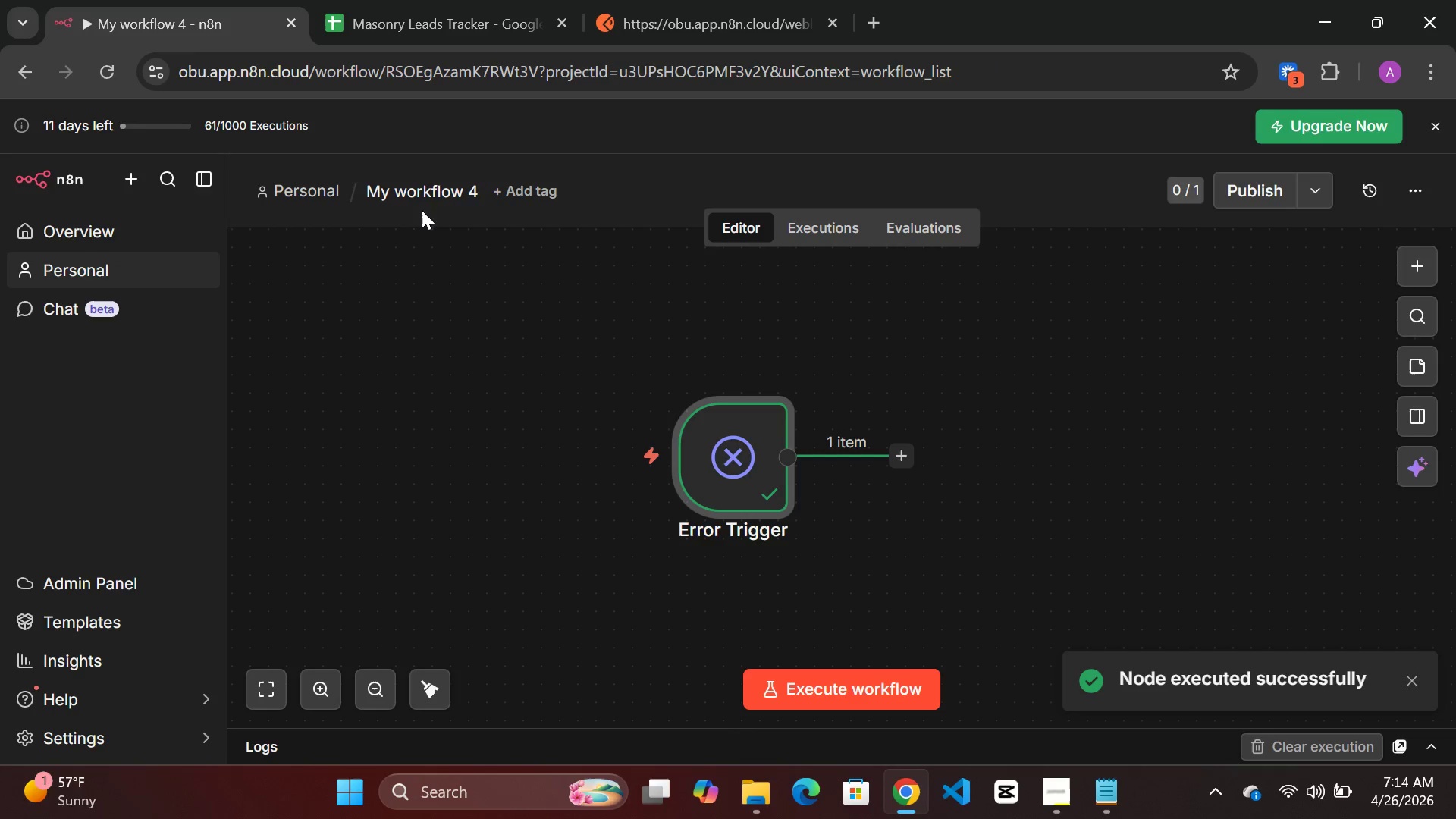 
left_click([422, 193])
 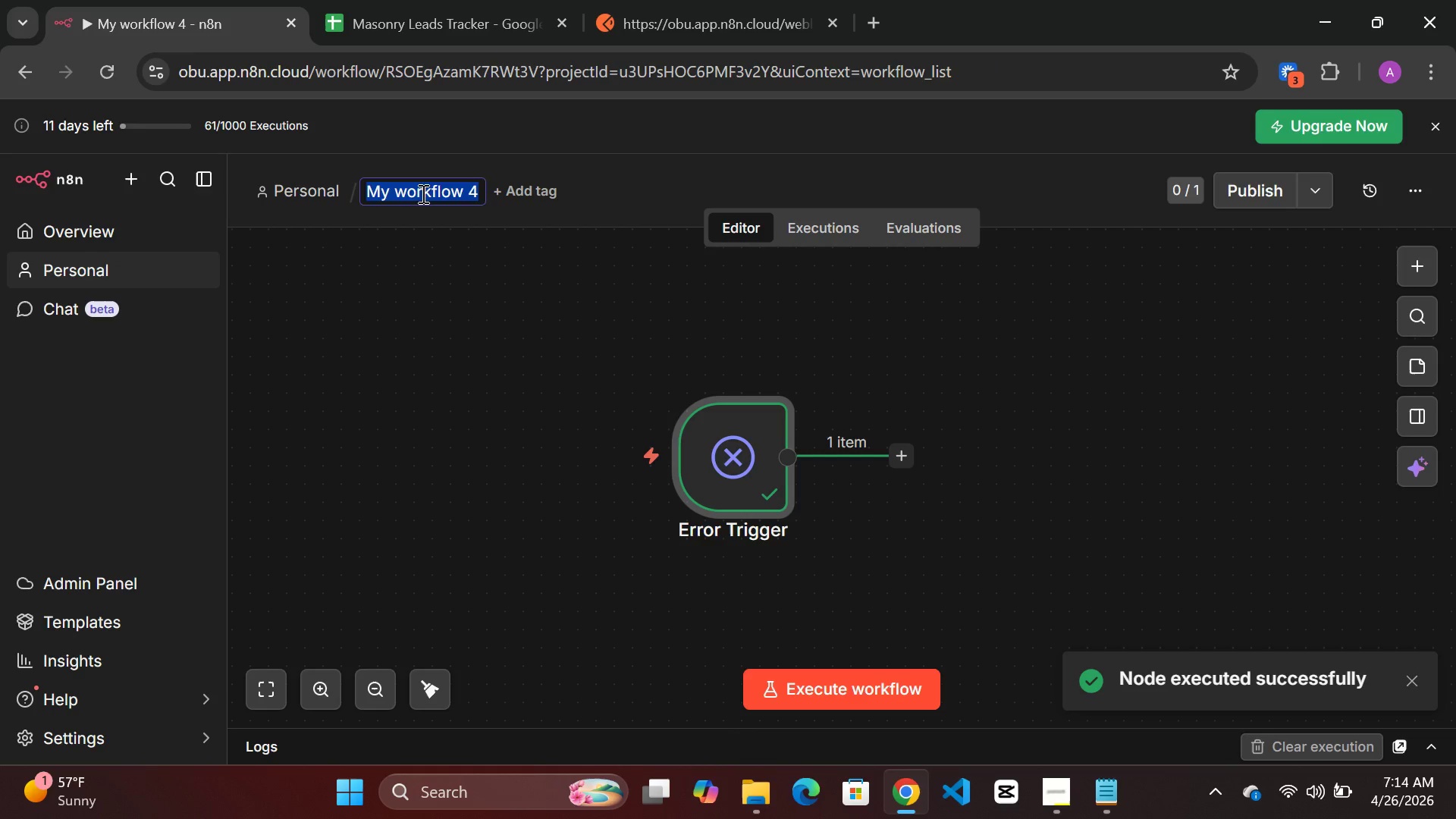 
type([Delete]m)
key(Backspace)
type(Masony workflow failure alert system)
 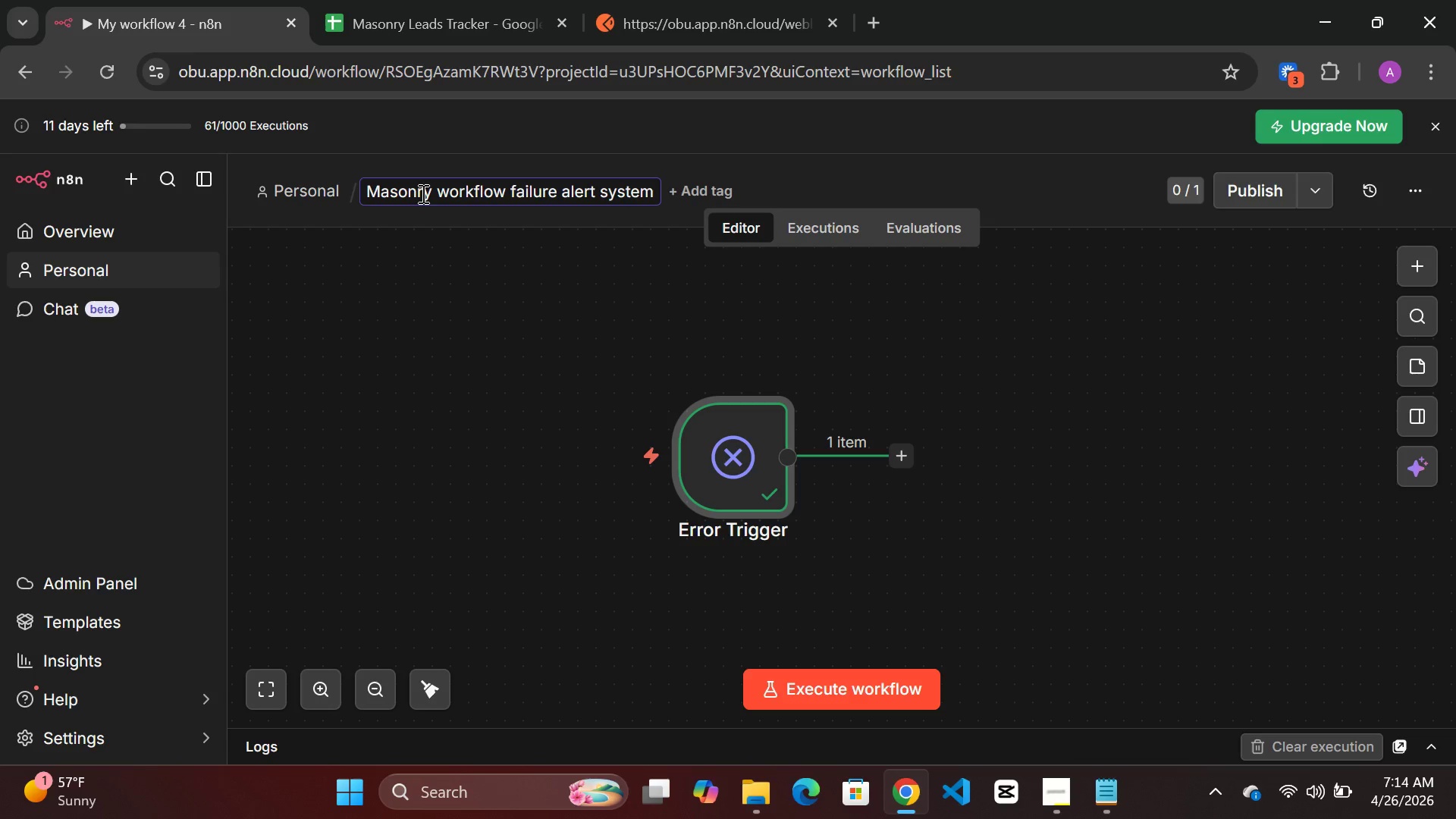 
left_click([812, 175])
 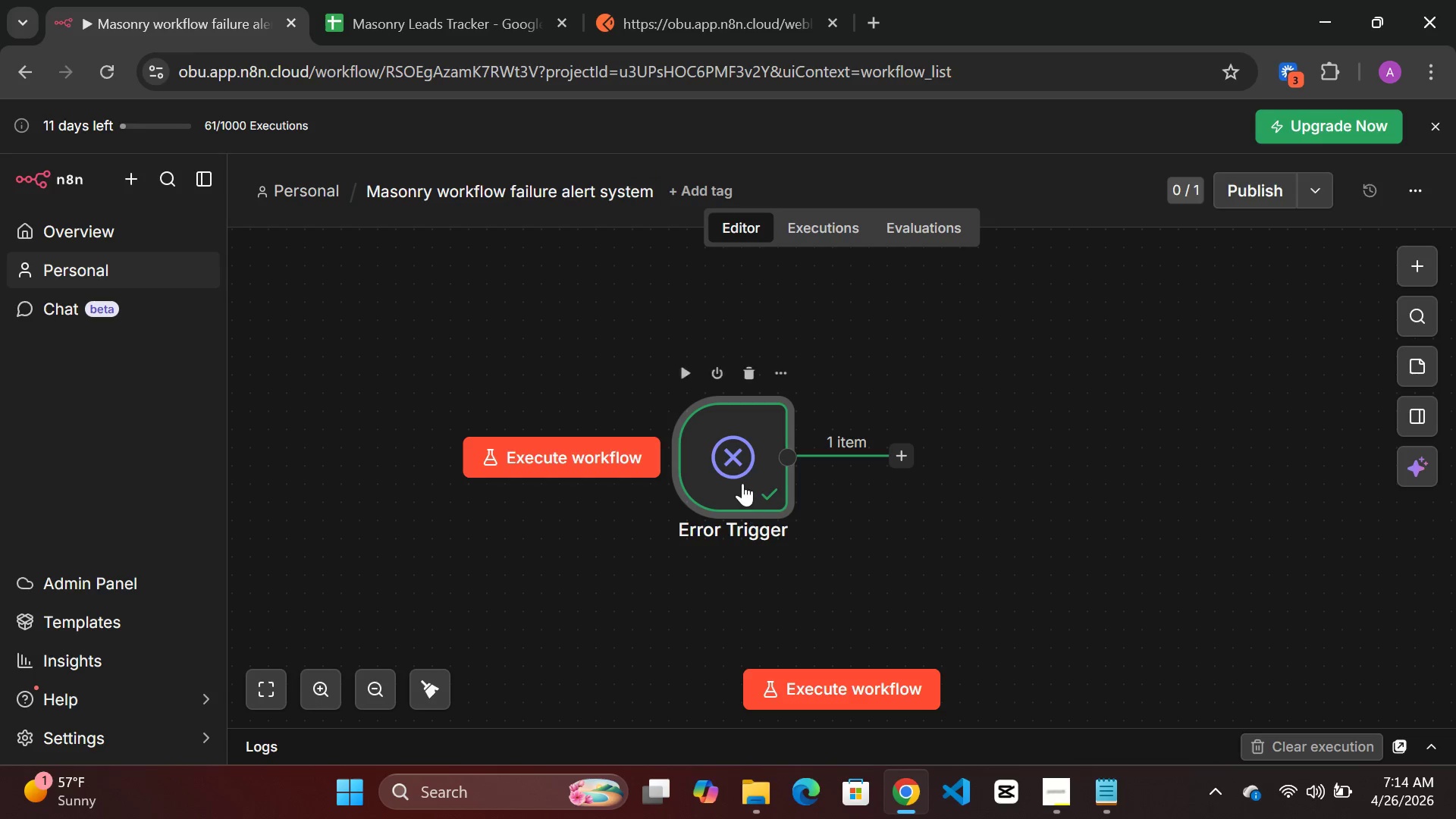 
left_click_drag(start_coordinate=[740, 471], to_coordinate=[617, 482])
 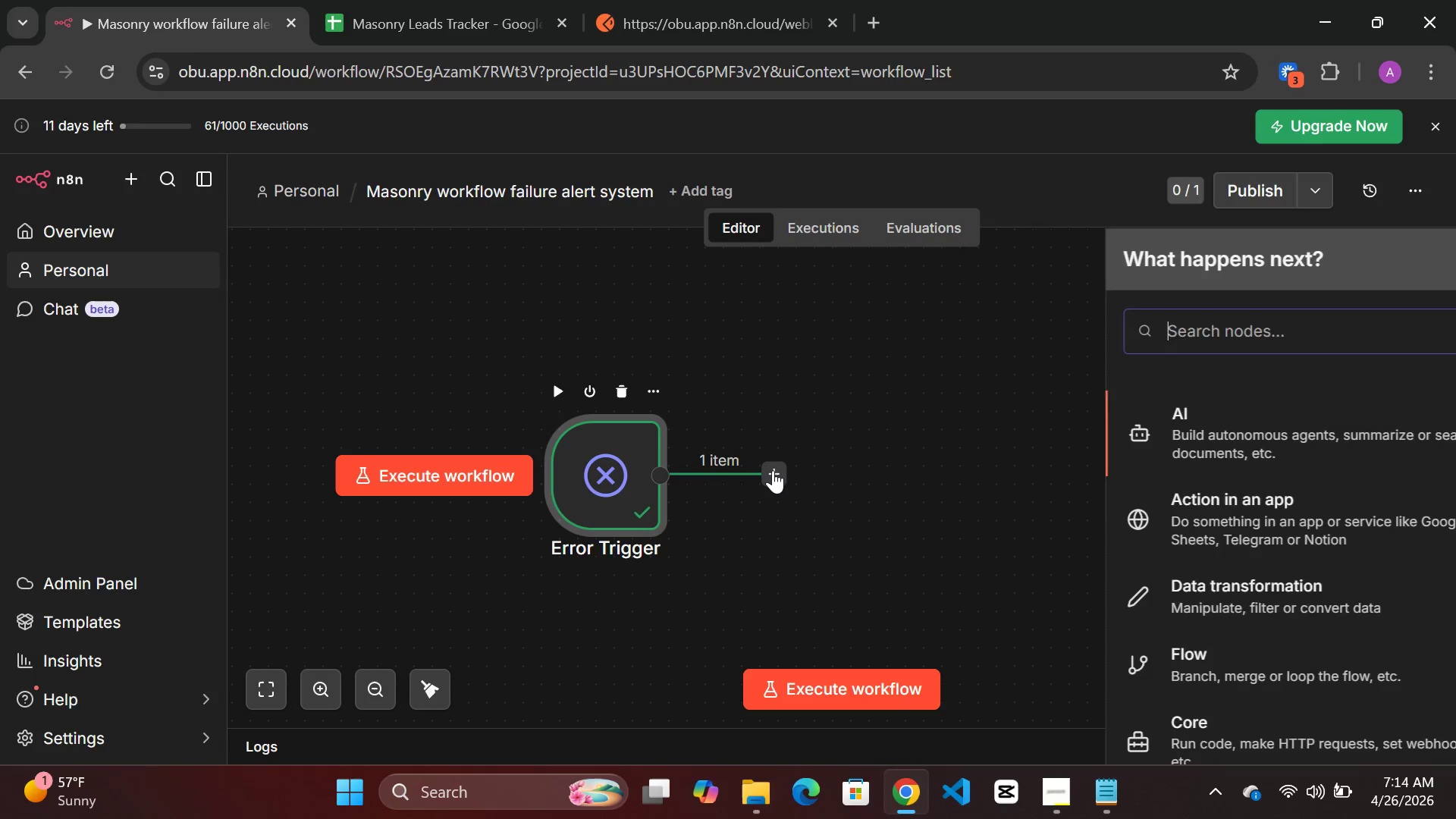 
type(slert)
key(Backspace)
key(Backspace)
key(Backspace)
 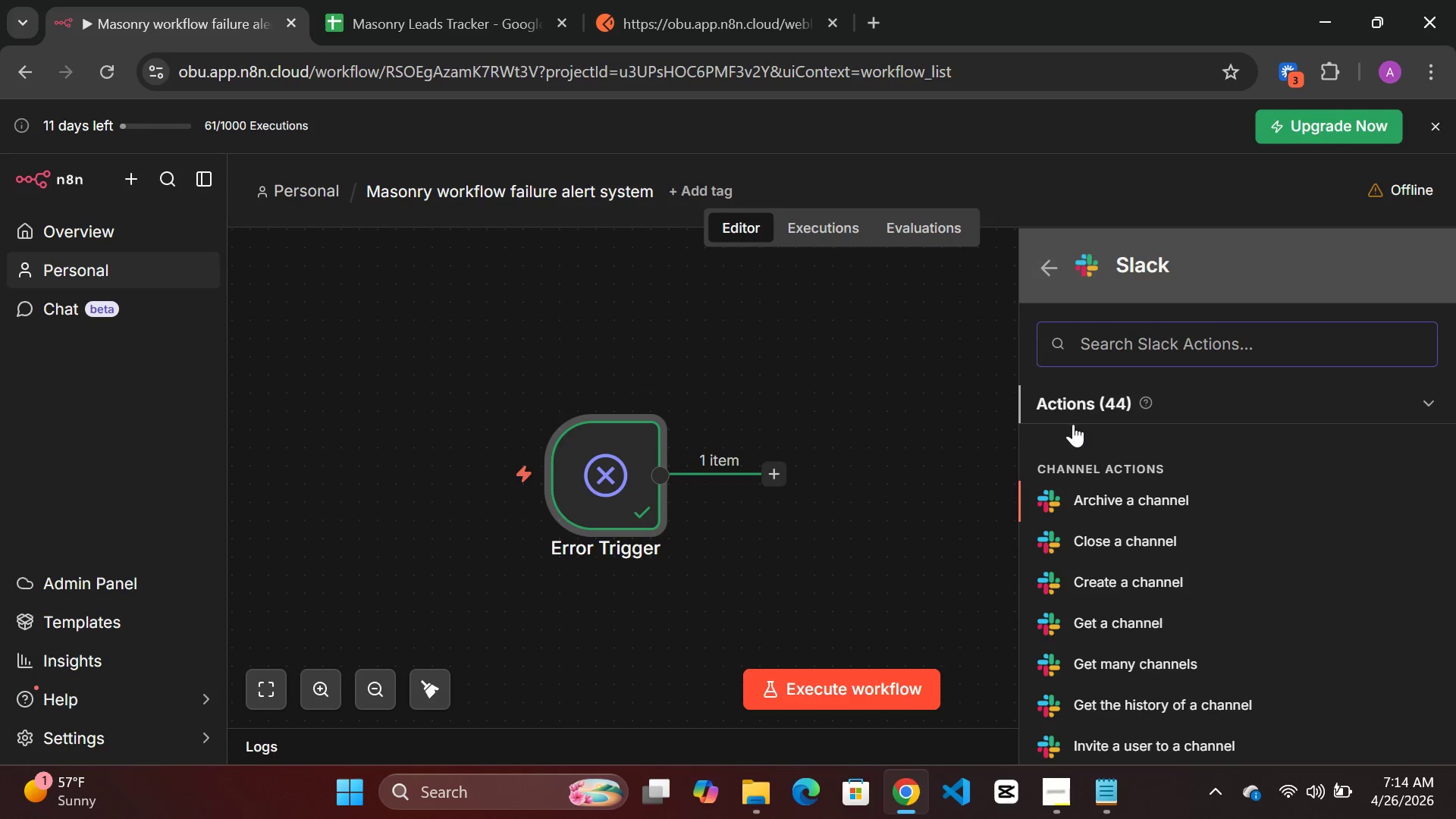 
type(send)
 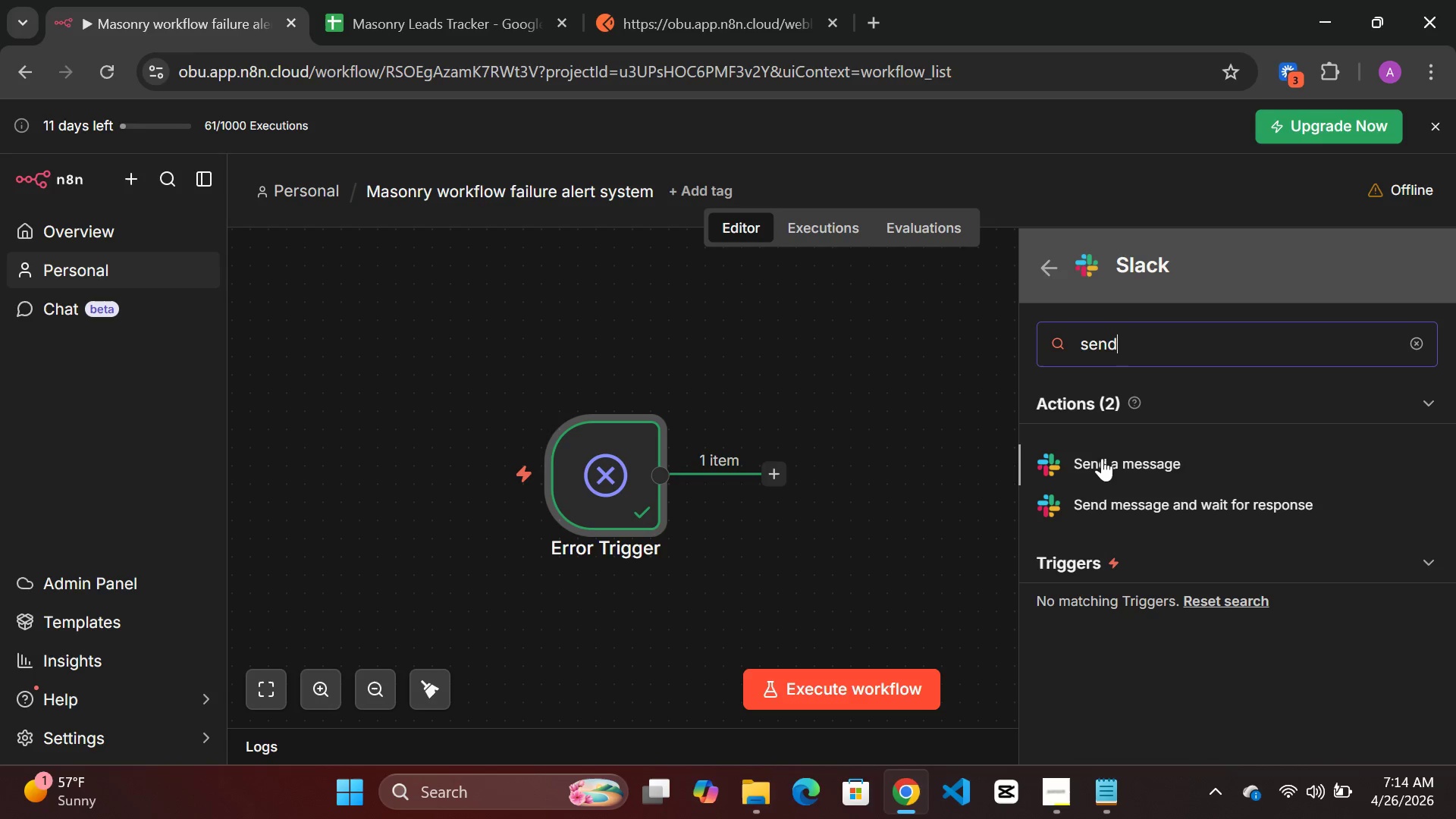 
left_click([1117, 460])
 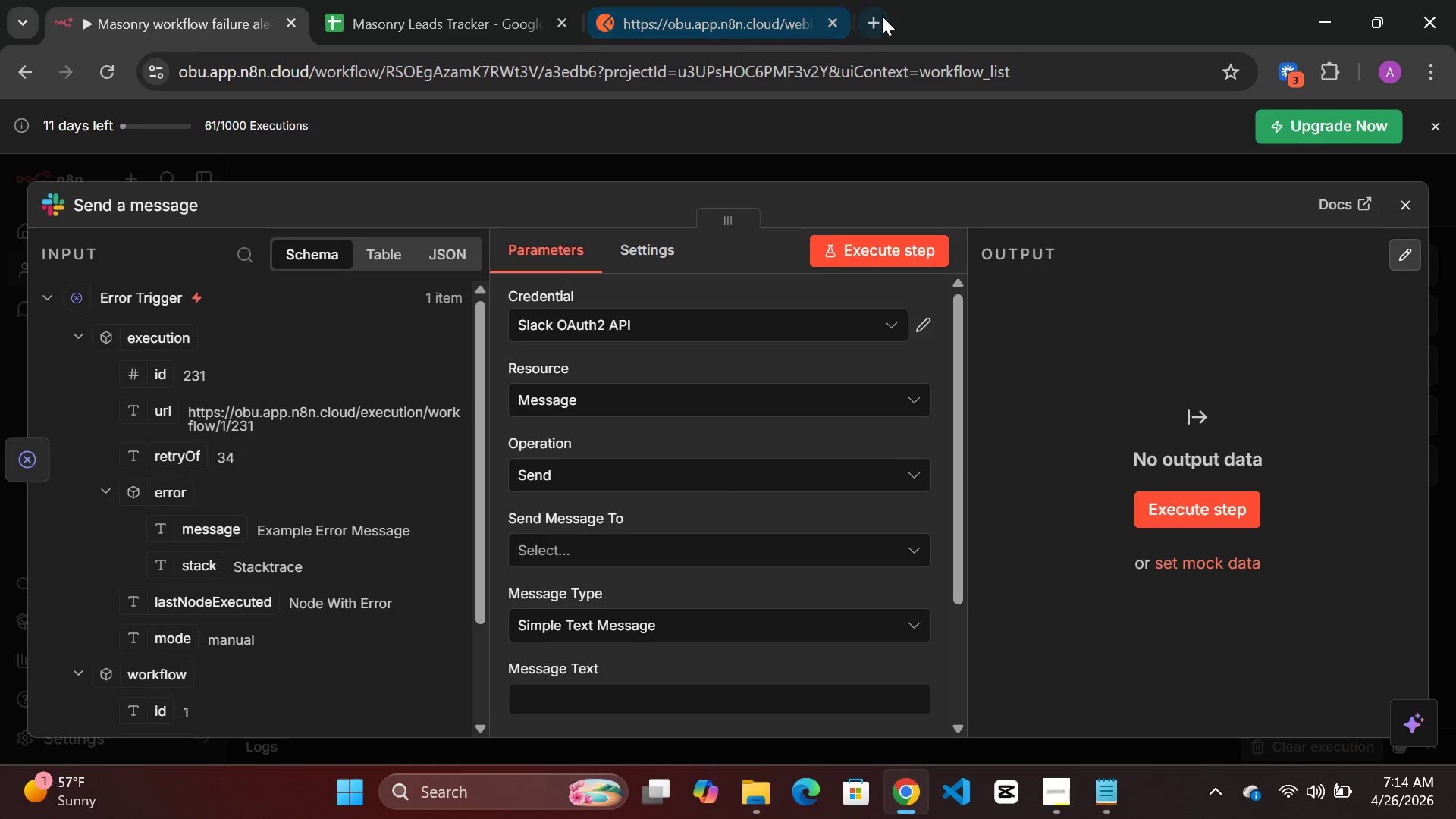 
left_click([882, 16])
 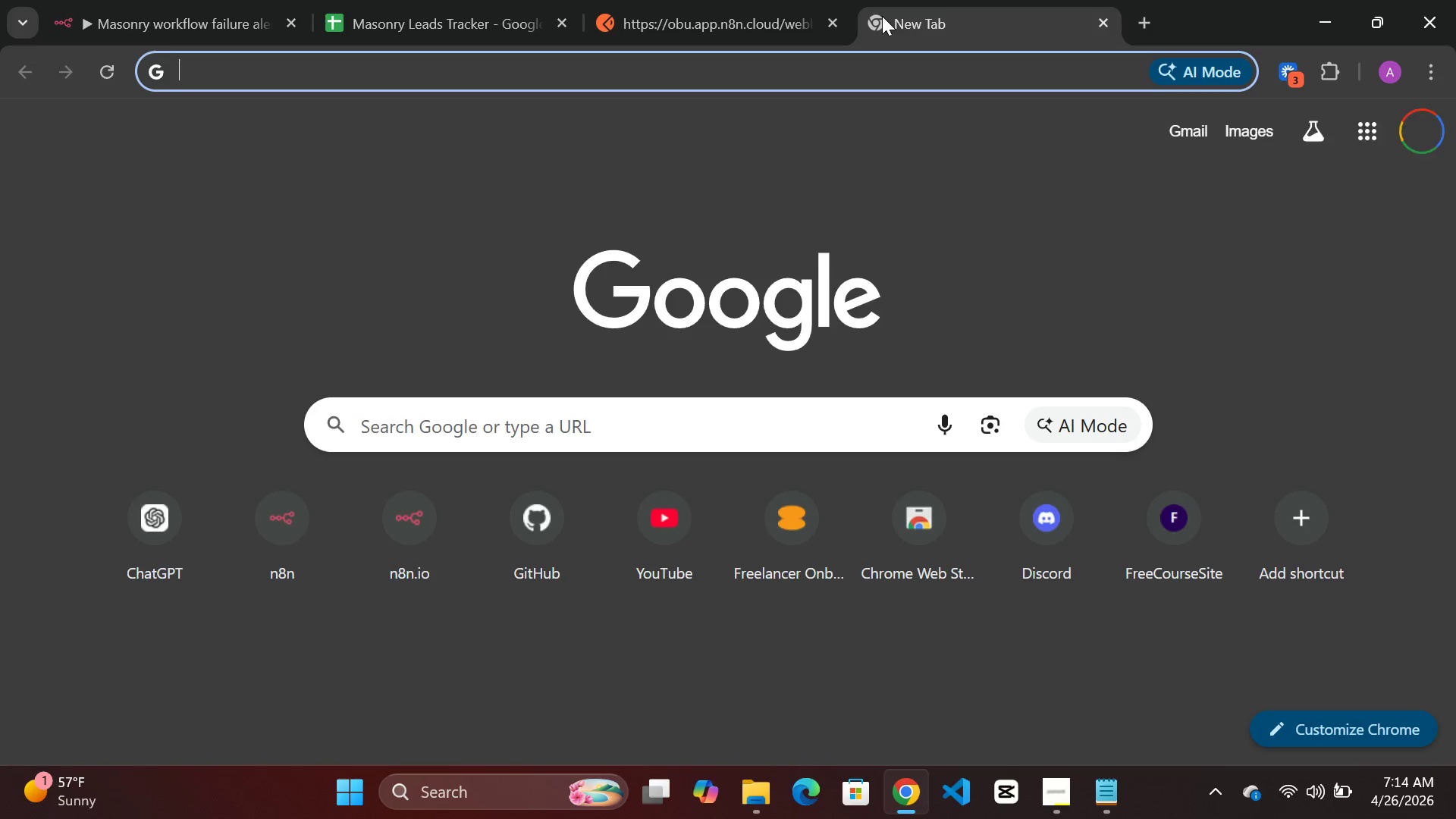 
type(sla)
 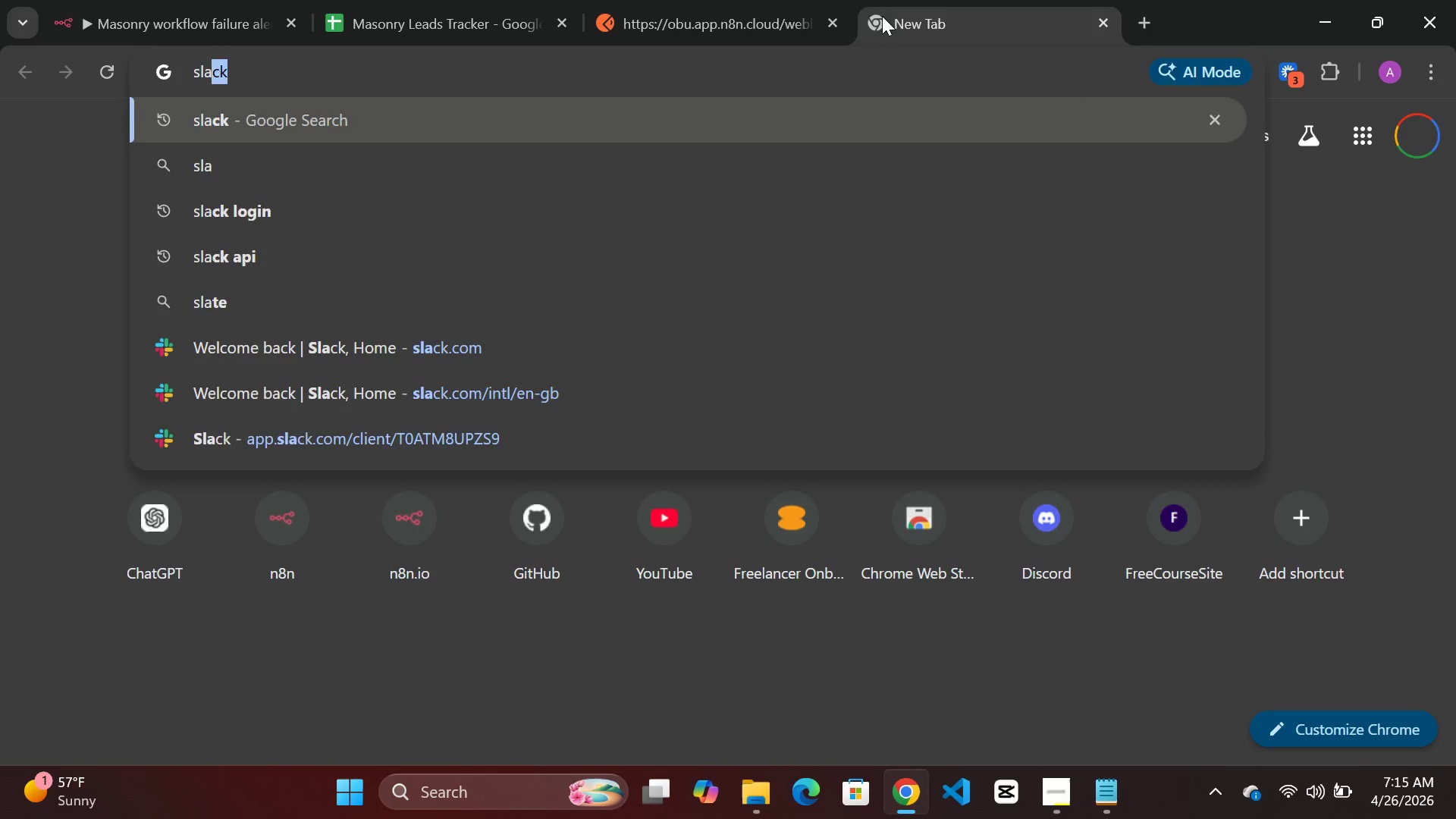 
key(Enter)
 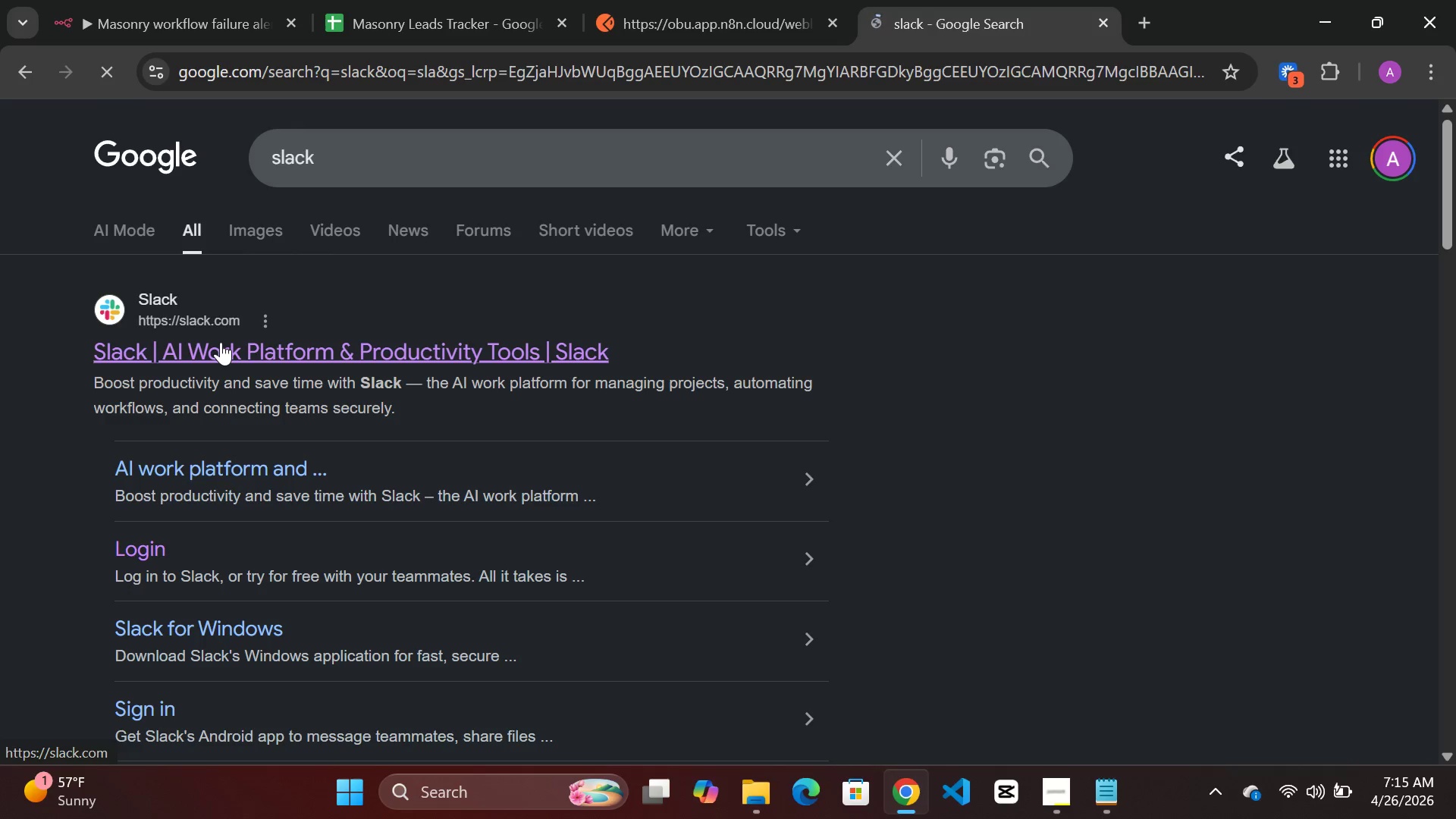 
wait(14.03)
 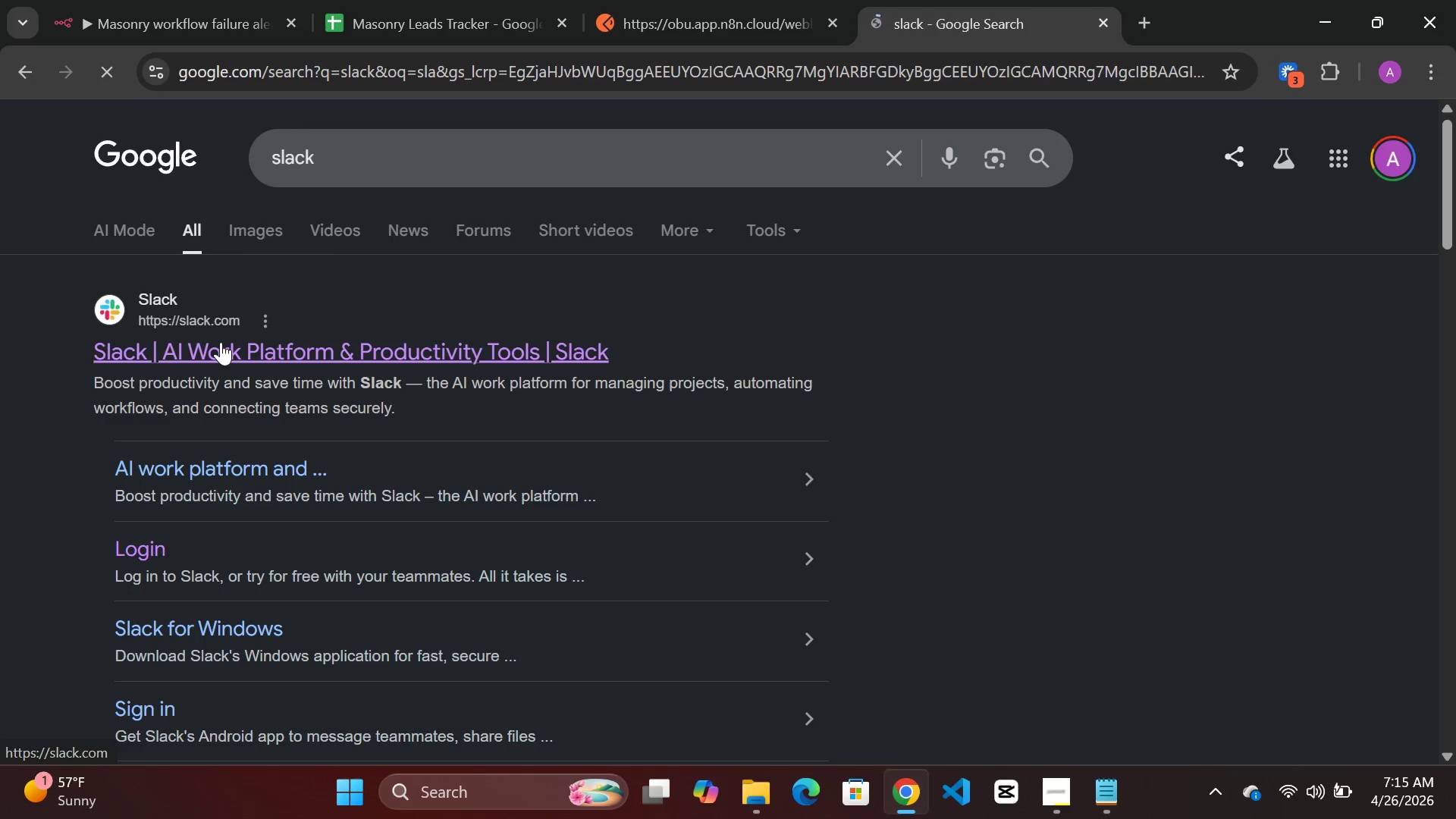 
double_click([220, 342])
 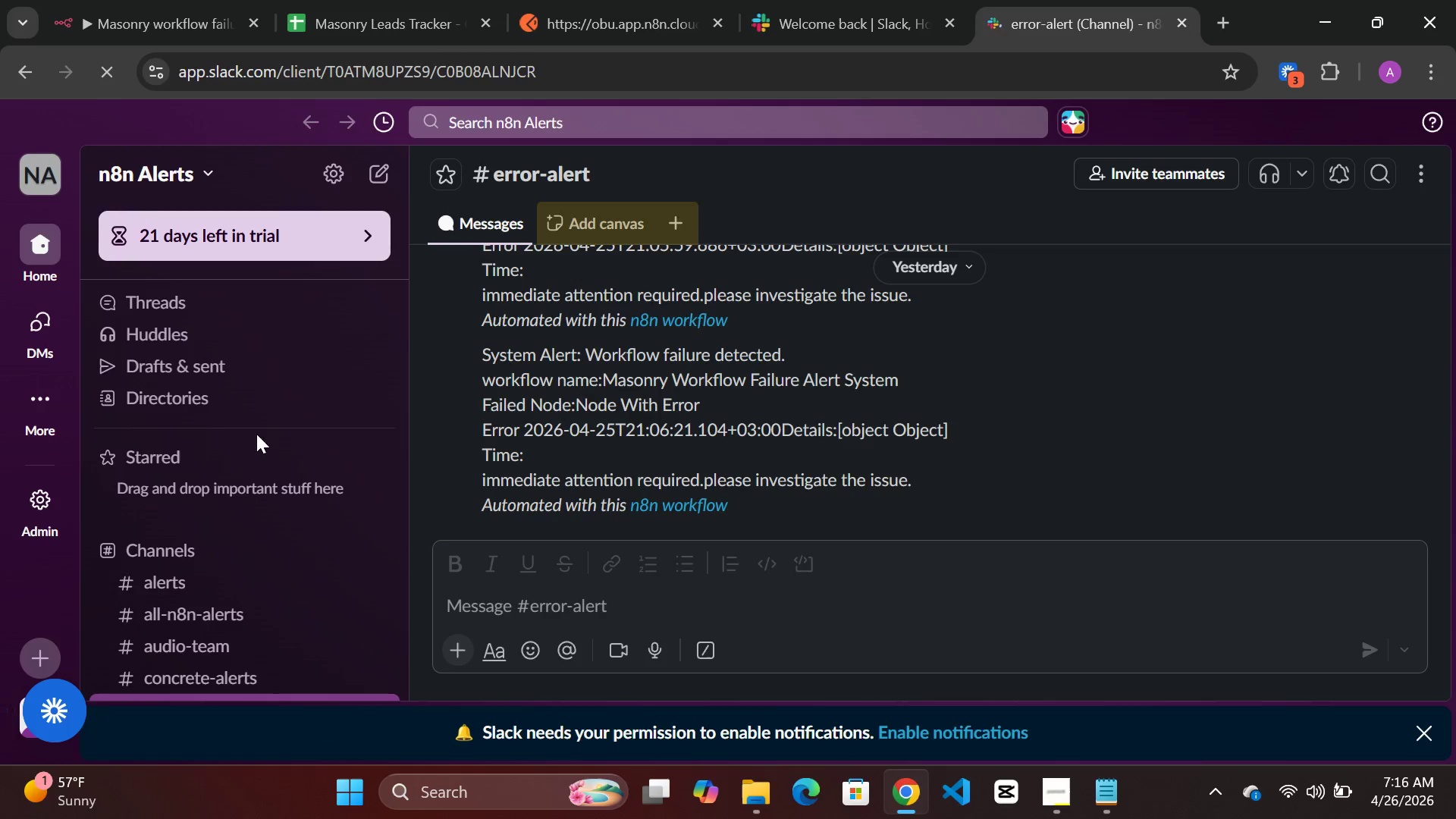 
wait(57.94)
 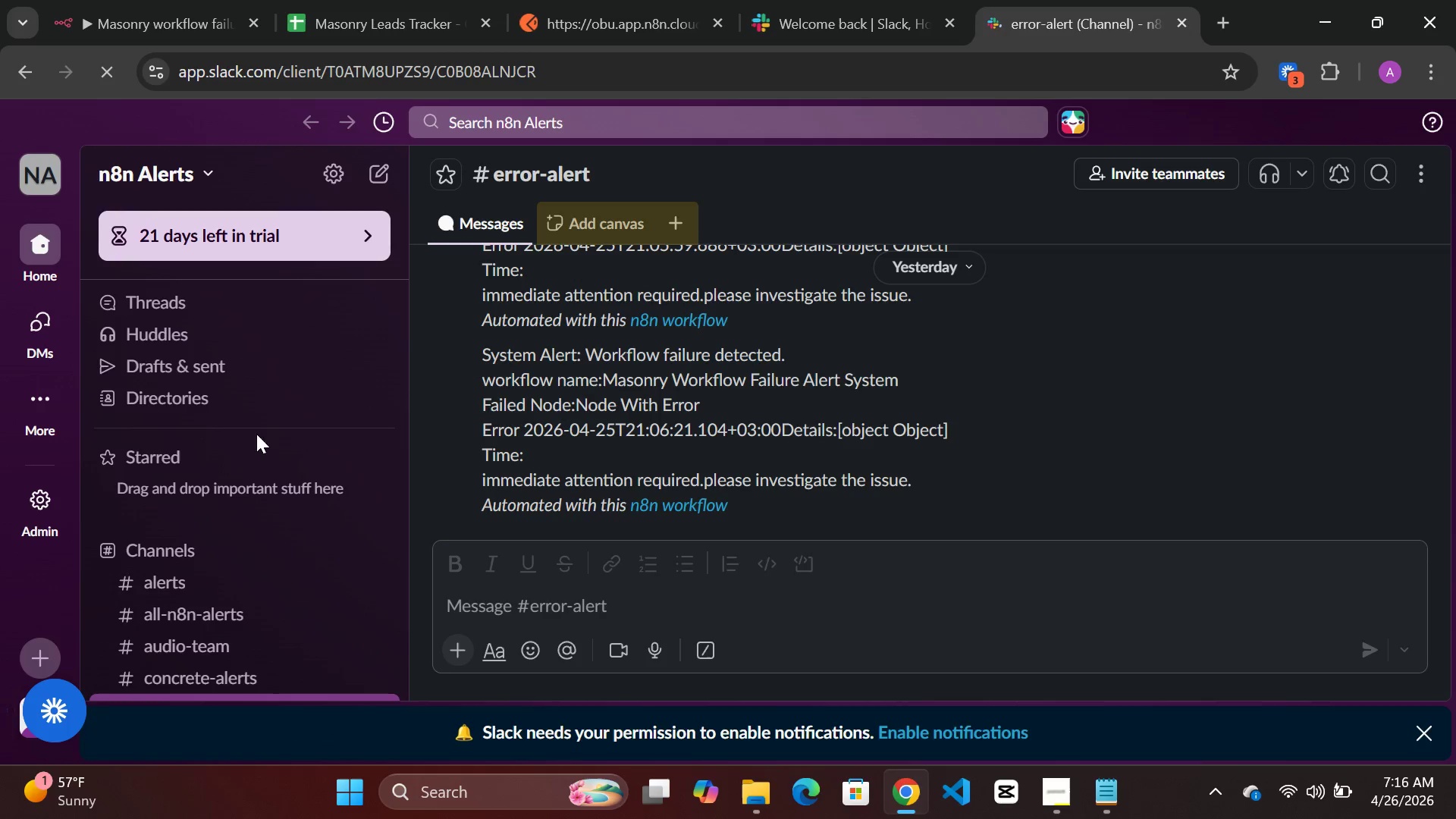 
left_click([1003, 290])
 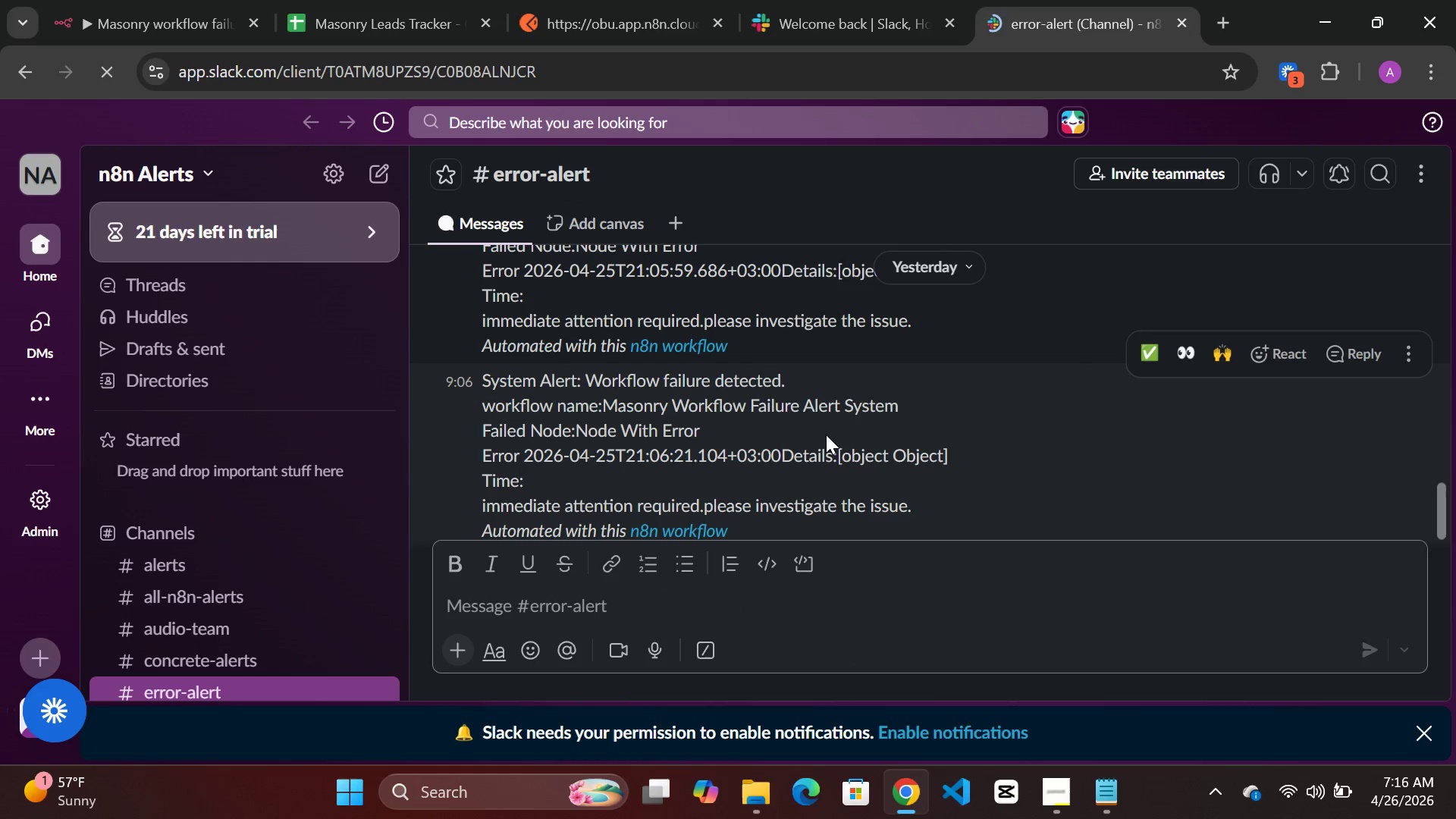 
scroll: coordinate [786, 452], scroll_direction: down, amount: 8.0
 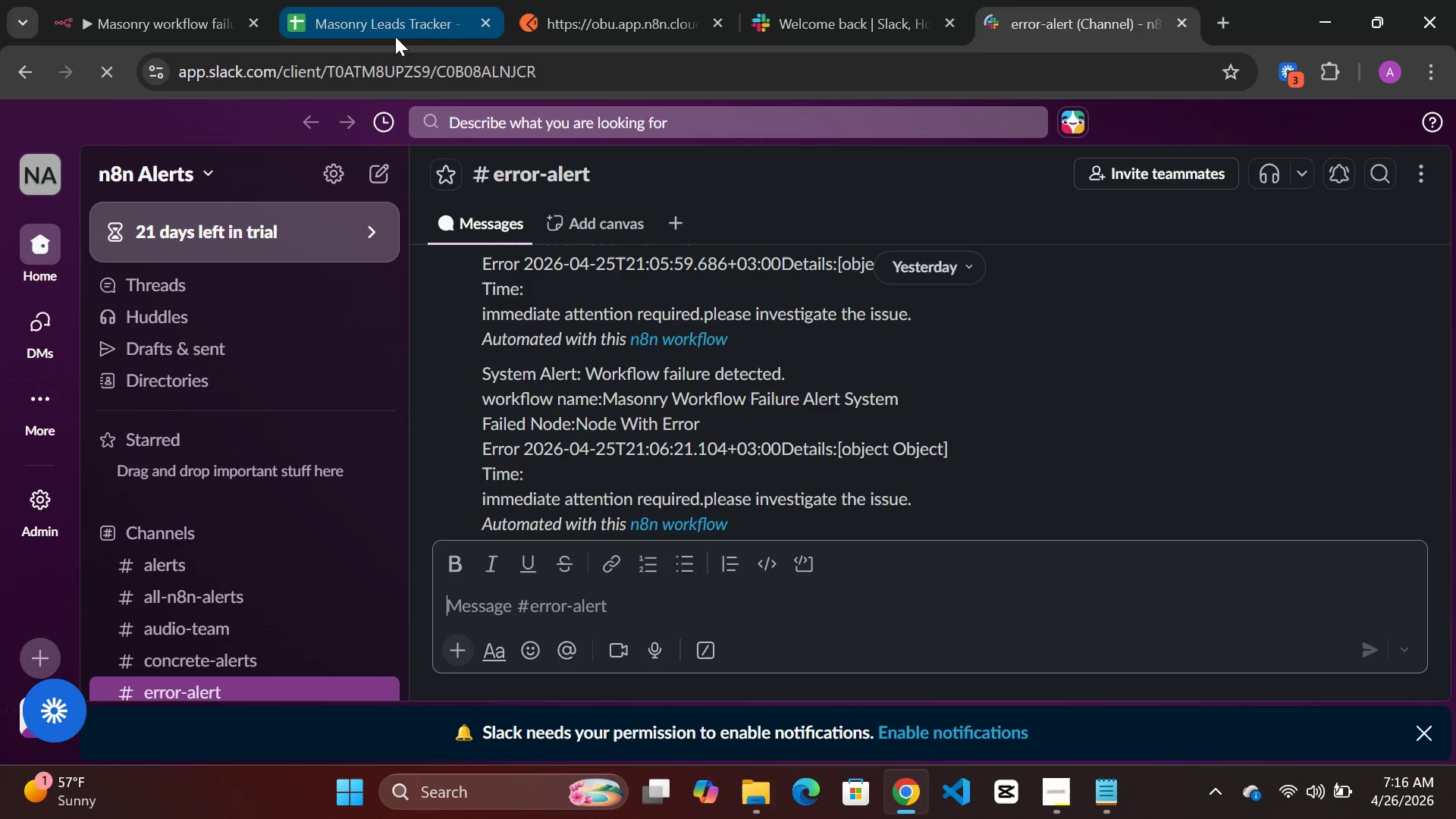 
left_click([395, 33])
 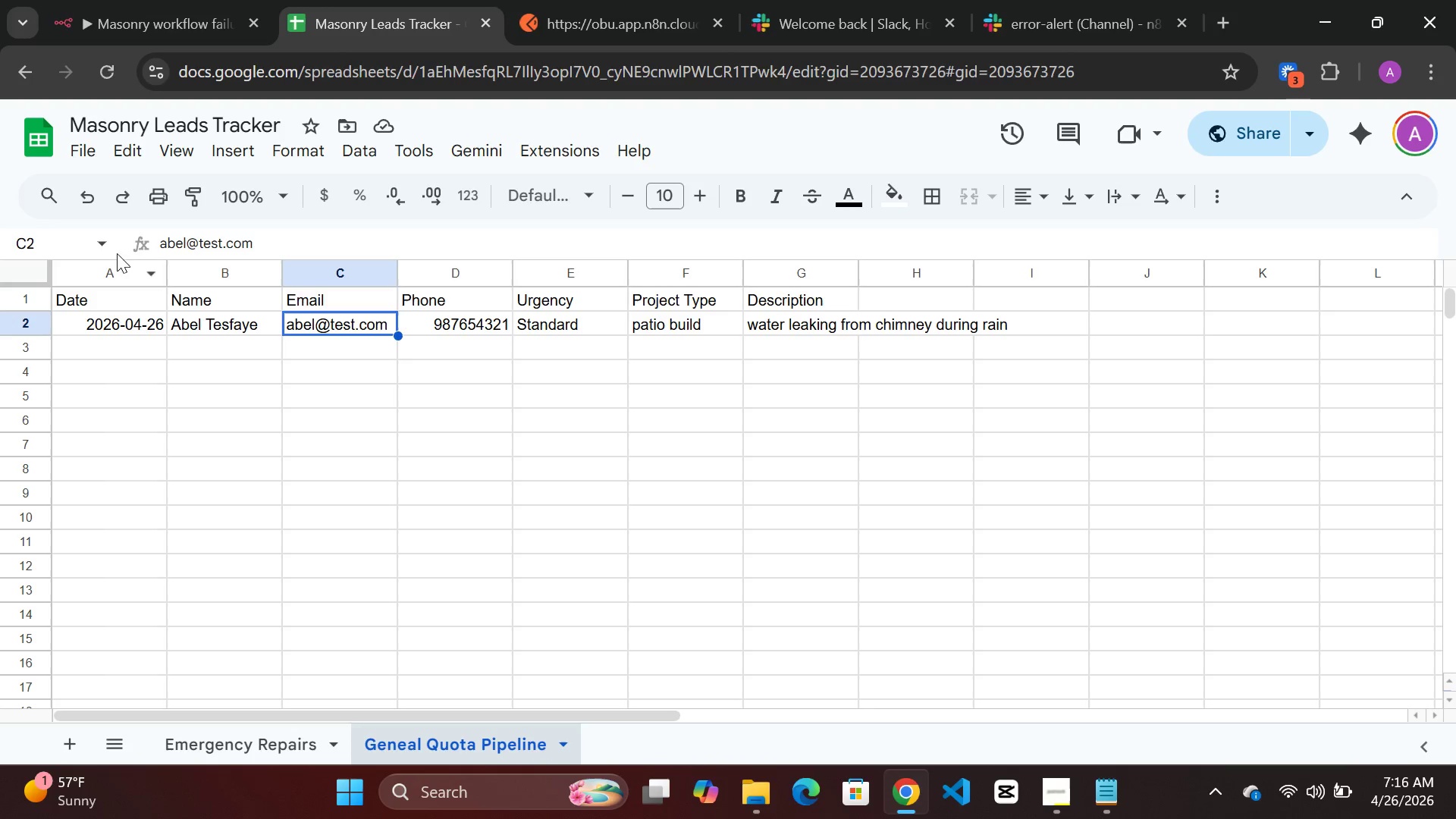 
wait(5.7)
 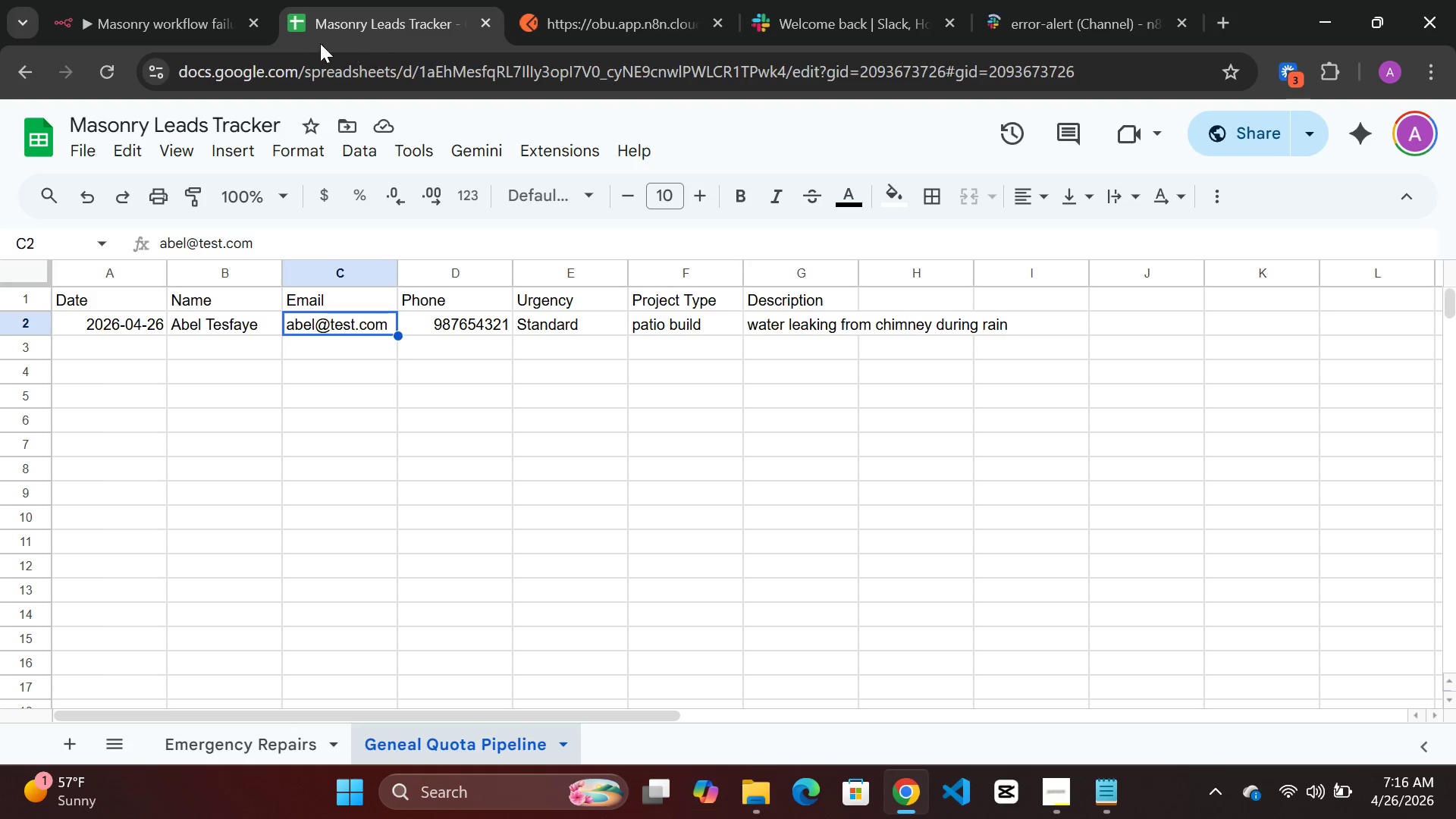 
left_click([1053, 20])
 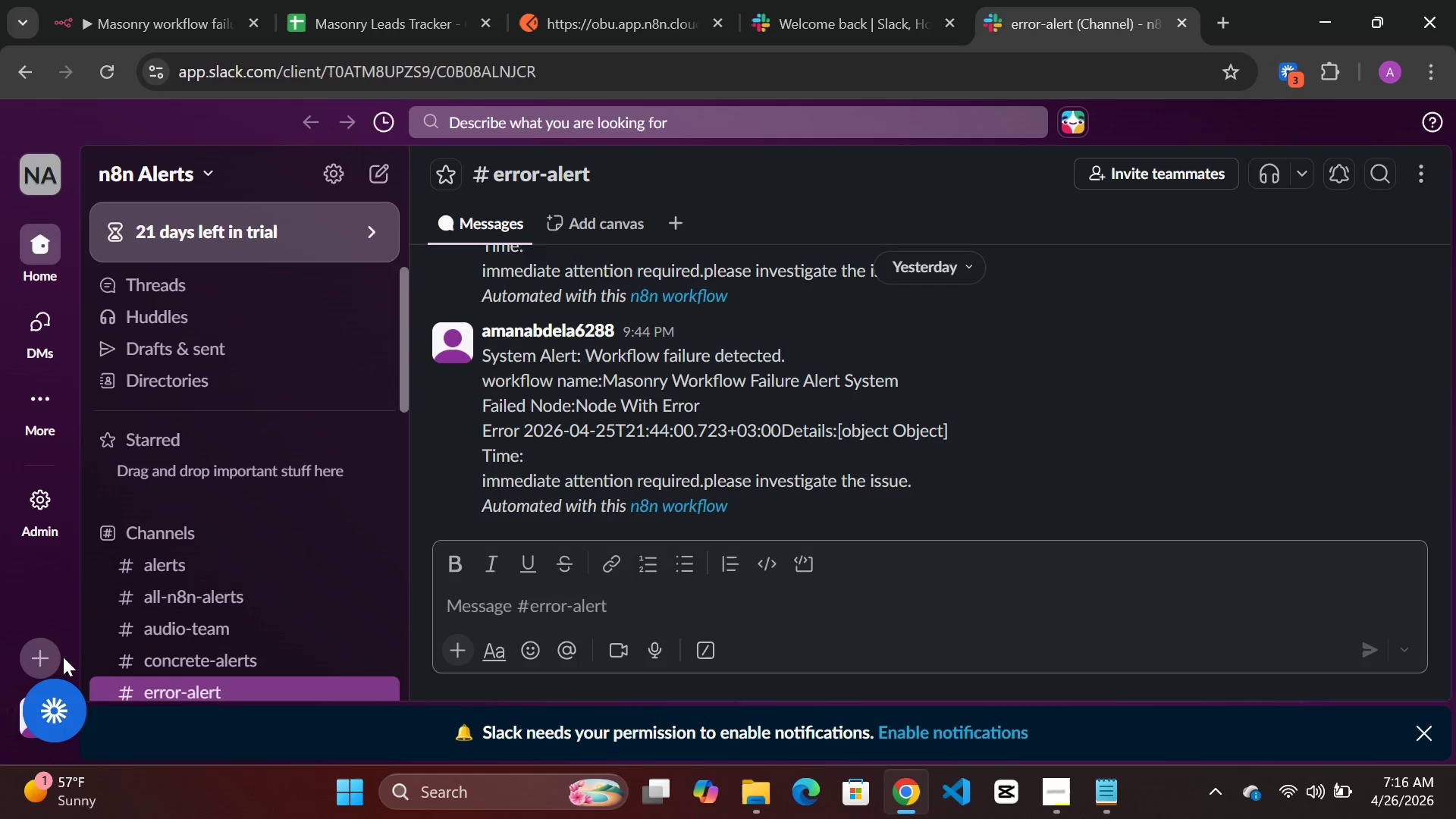 
left_click([49, 654])
 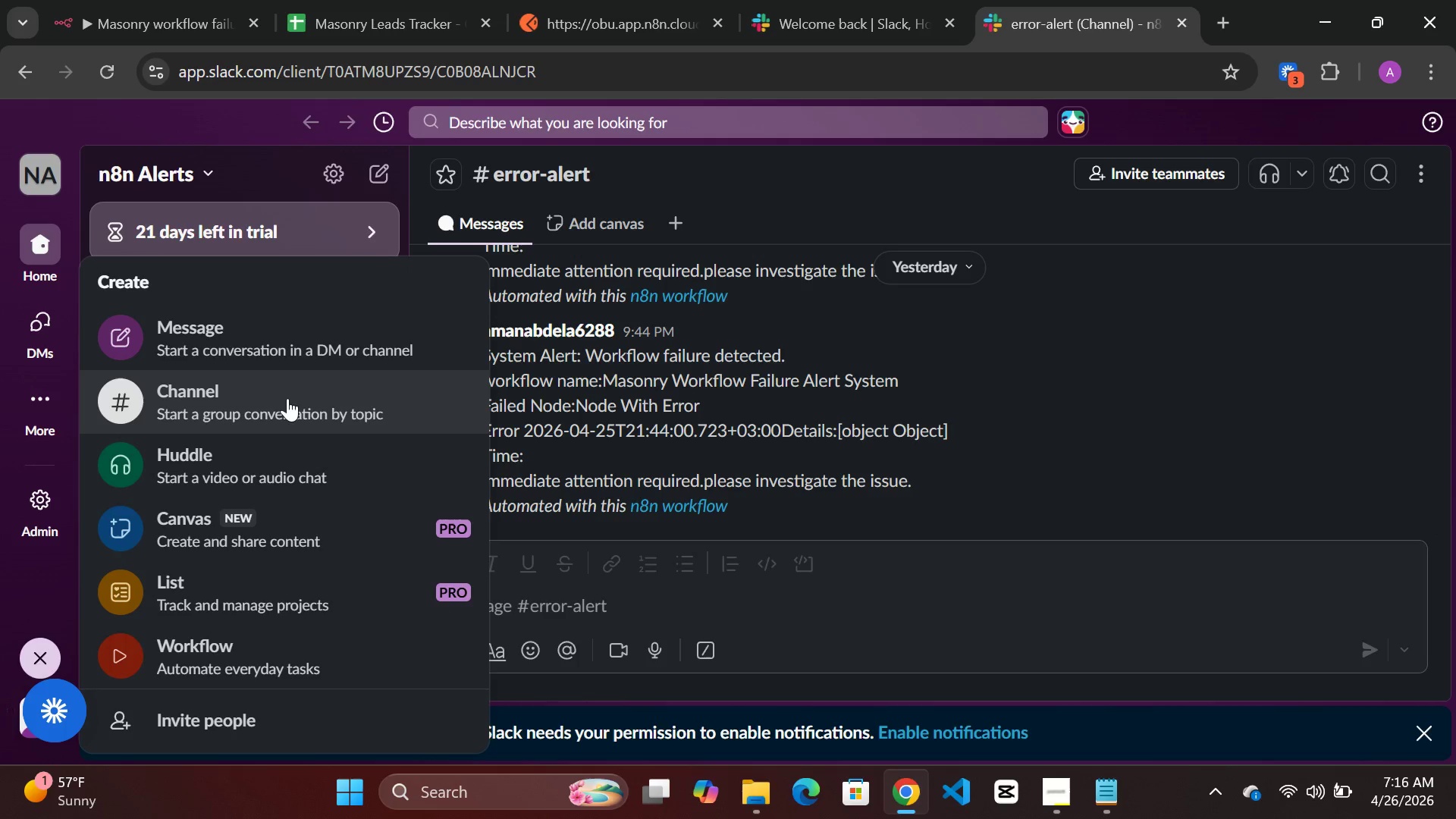 
left_click([289, 394])
 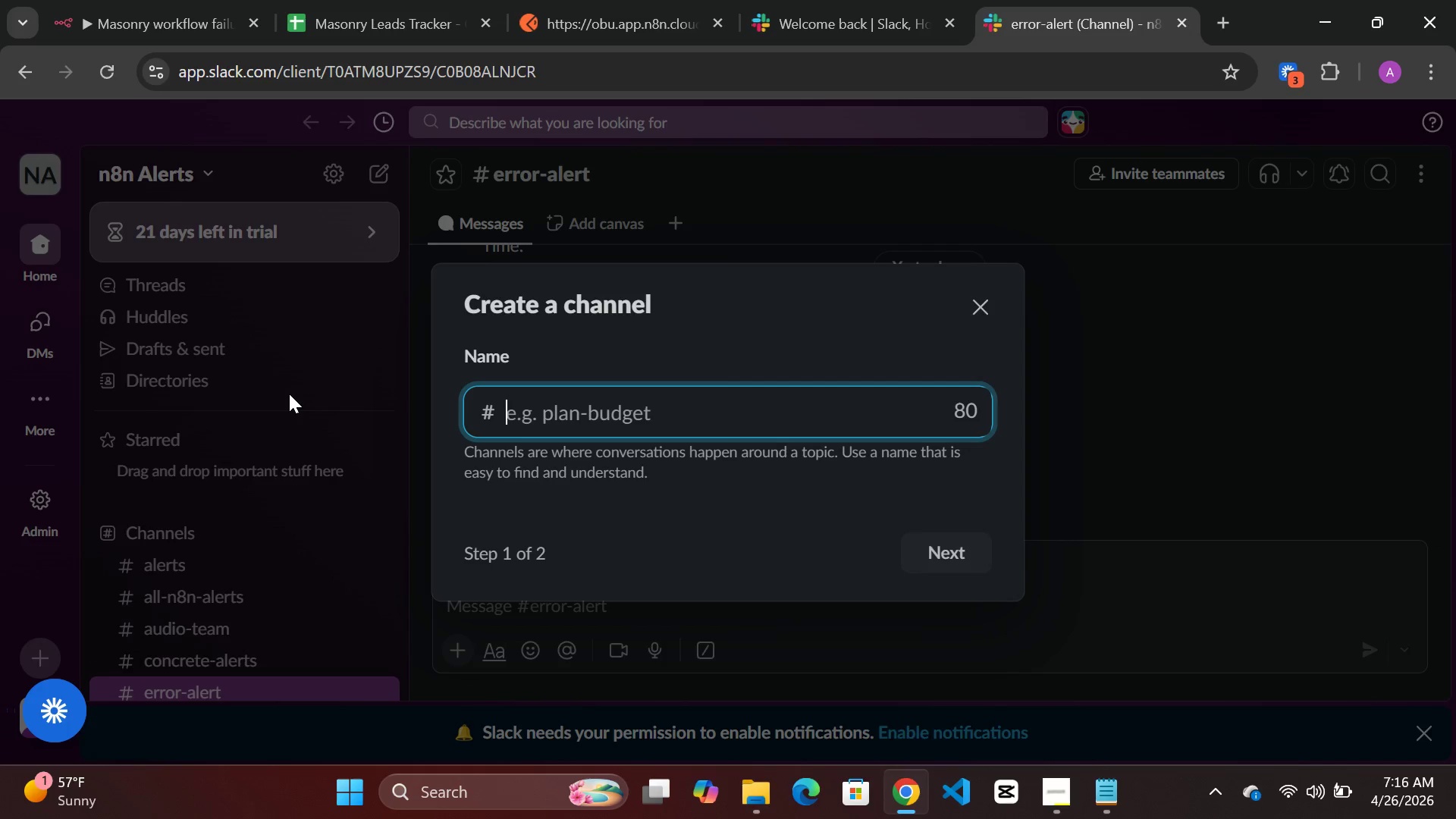 
type(masonry-worklow)
key(Backspace)
key(Backspace)
key(Backspace)
type(flow-error)
 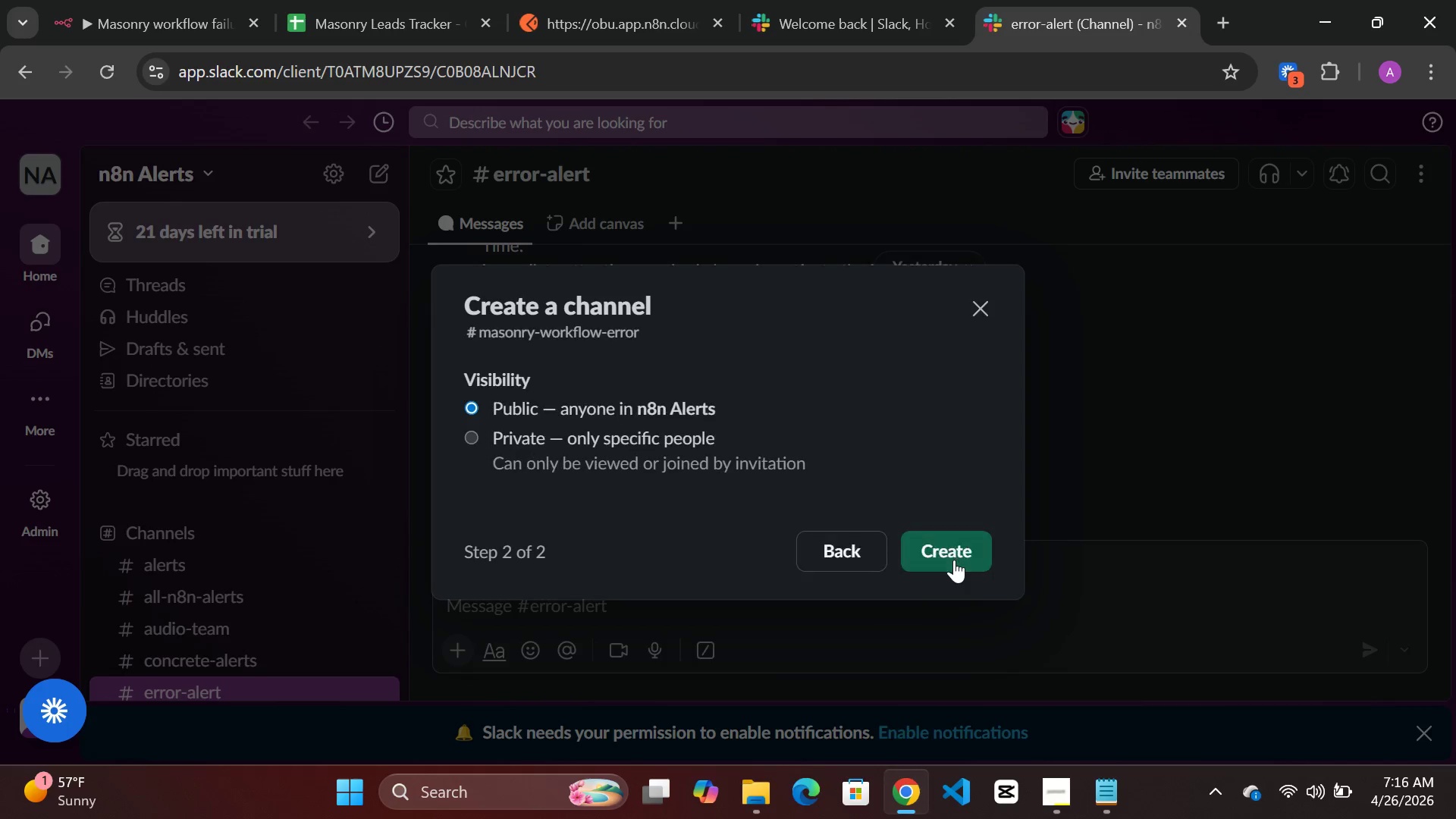 
left_click([954, 555])
 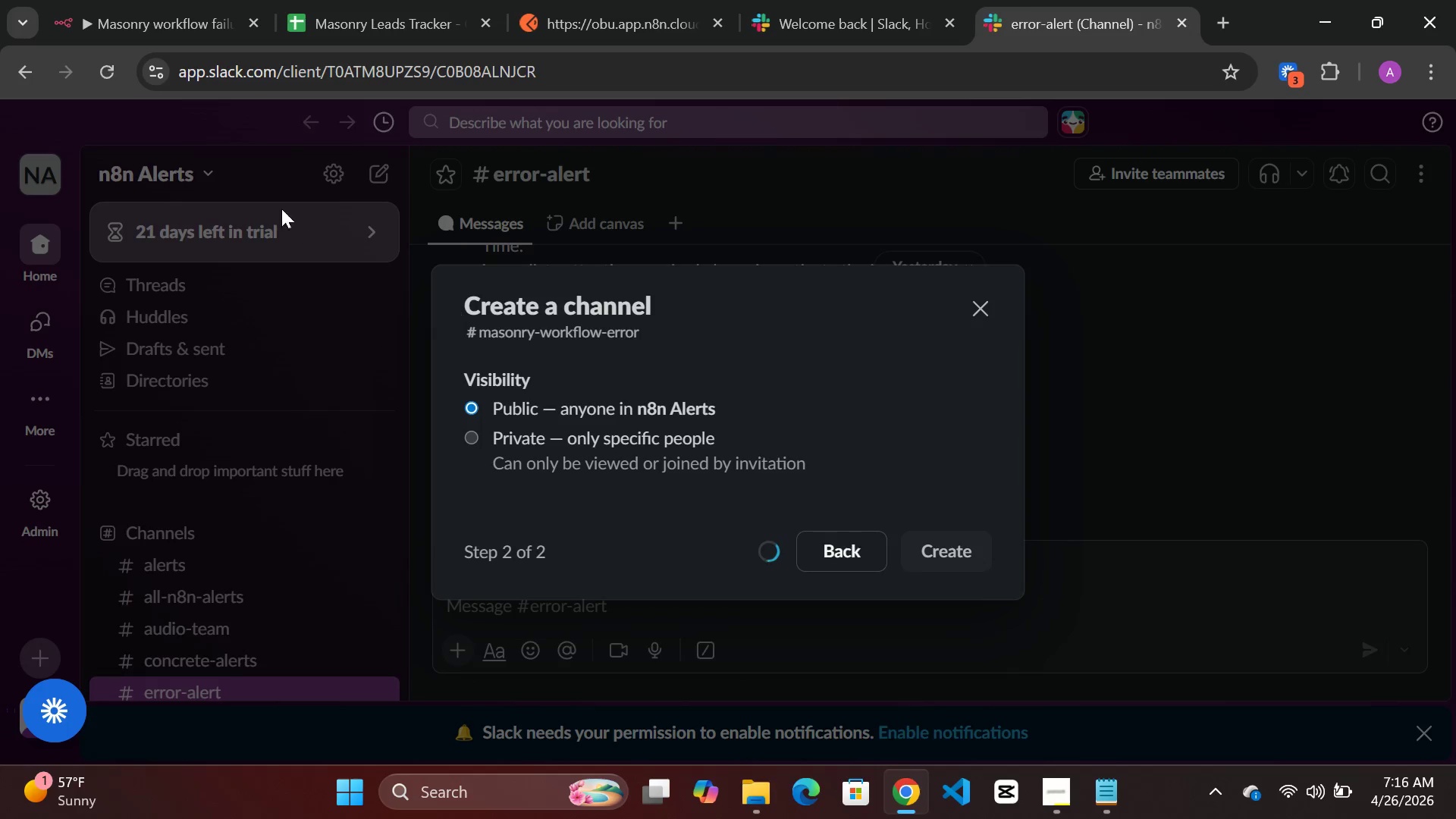 
mouse_move([158, 24])
 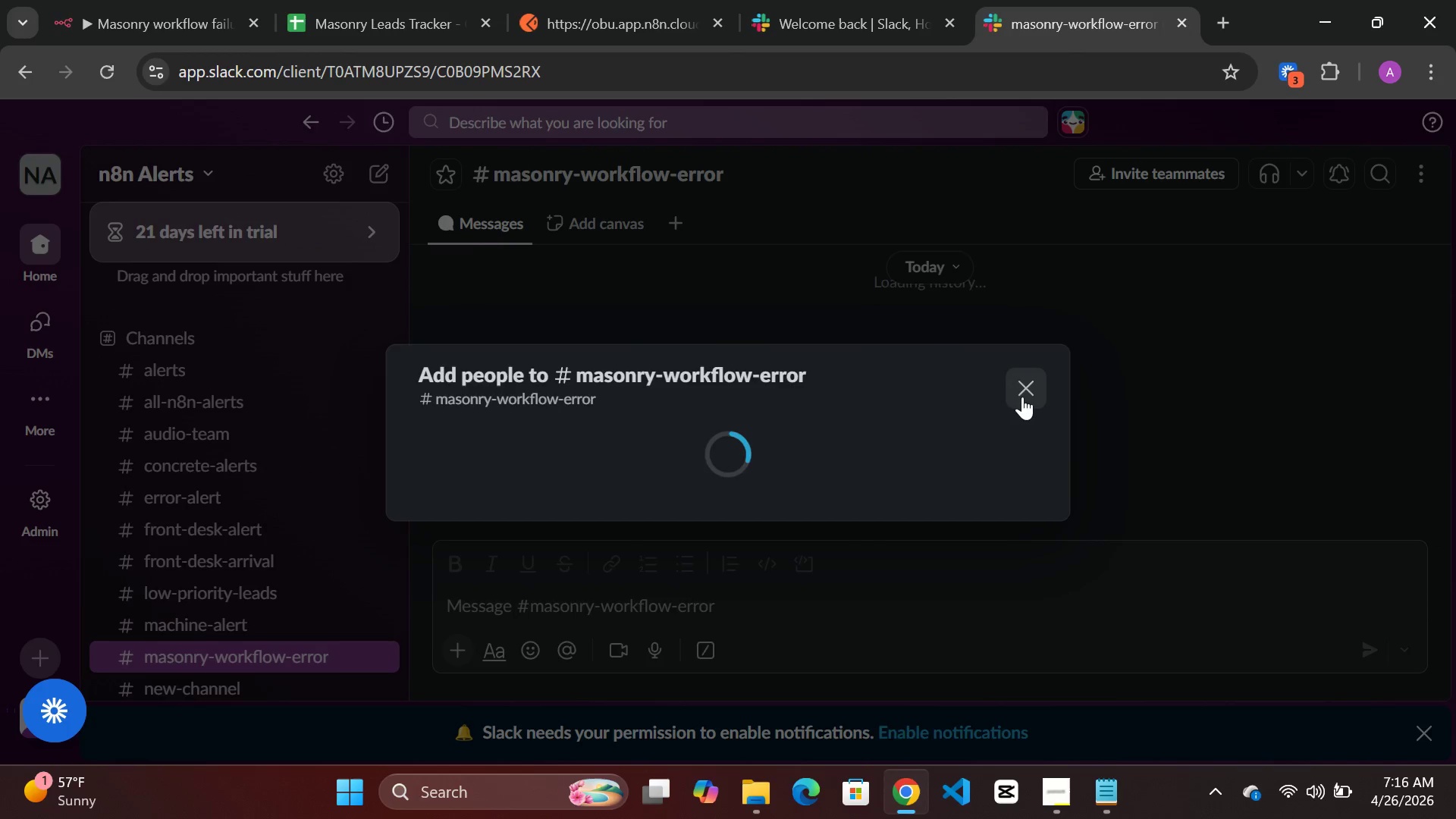 
left_click([1021, 390])
 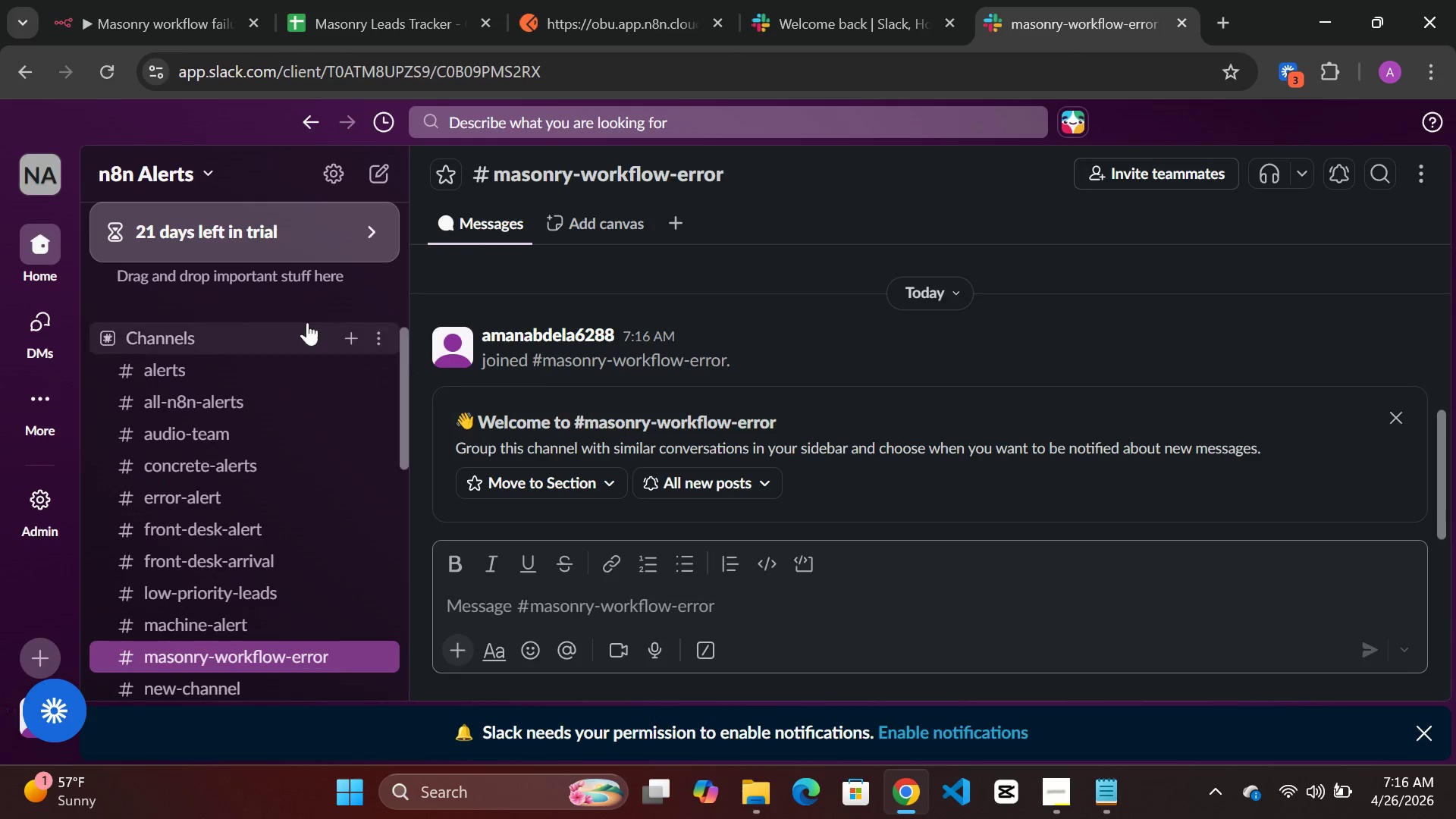 
left_click([98, 20])
 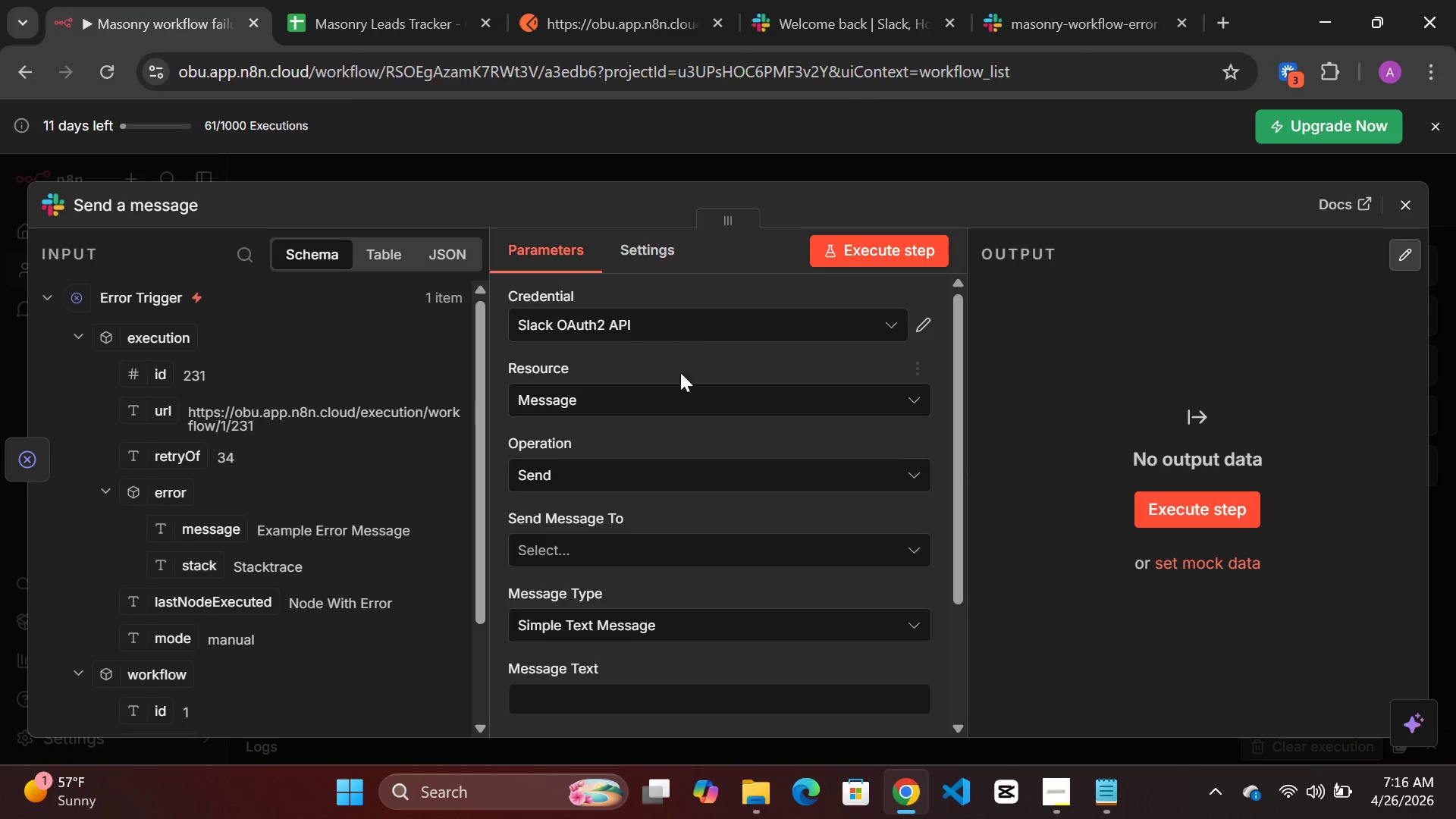 
scroll: coordinate [680, 405], scroll_direction: down, amount: 2.0
 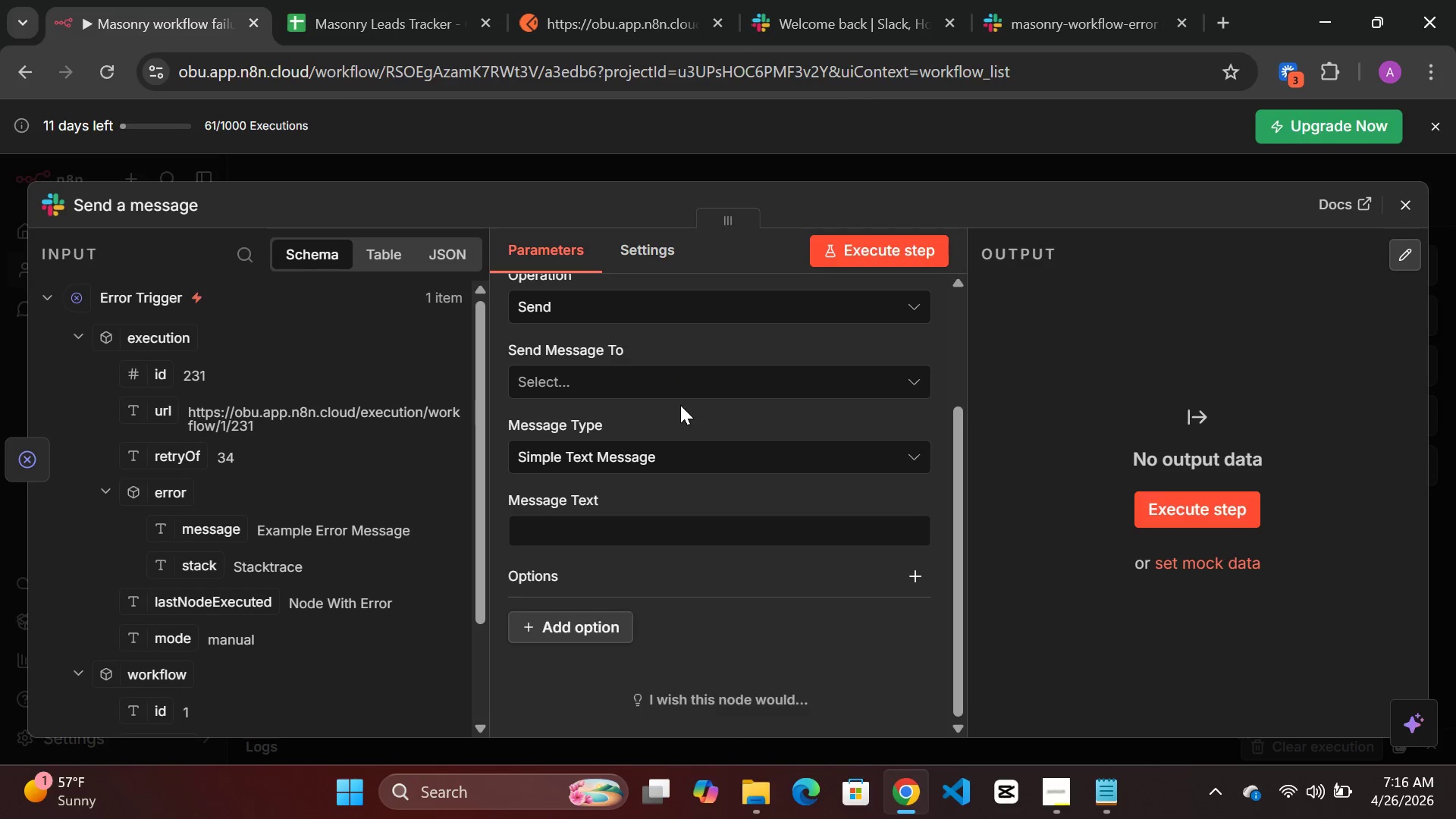 
scroll: coordinate [680, 405], scroll_direction: none, amount: 0.0
 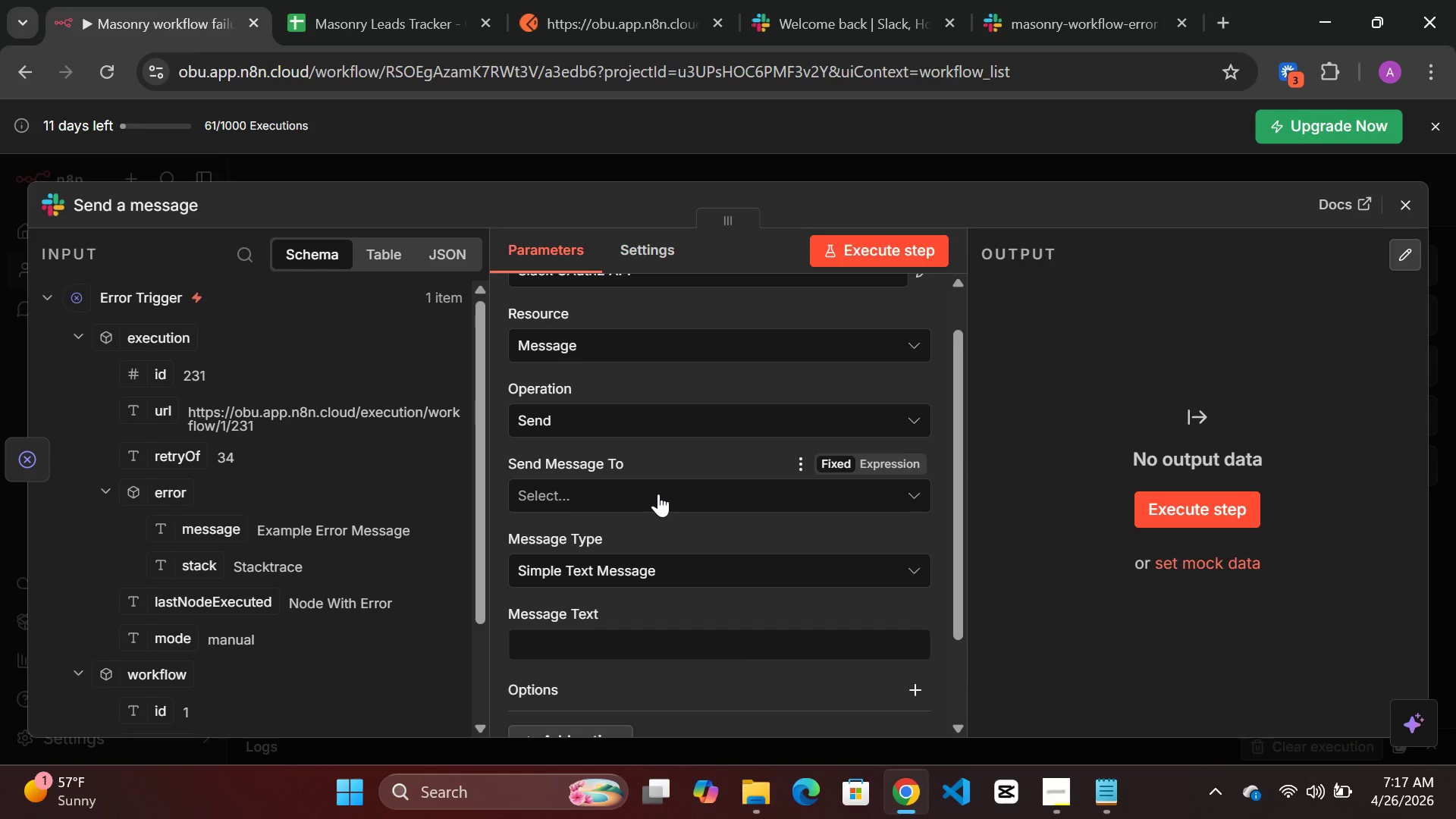 
left_click([658, 494])
 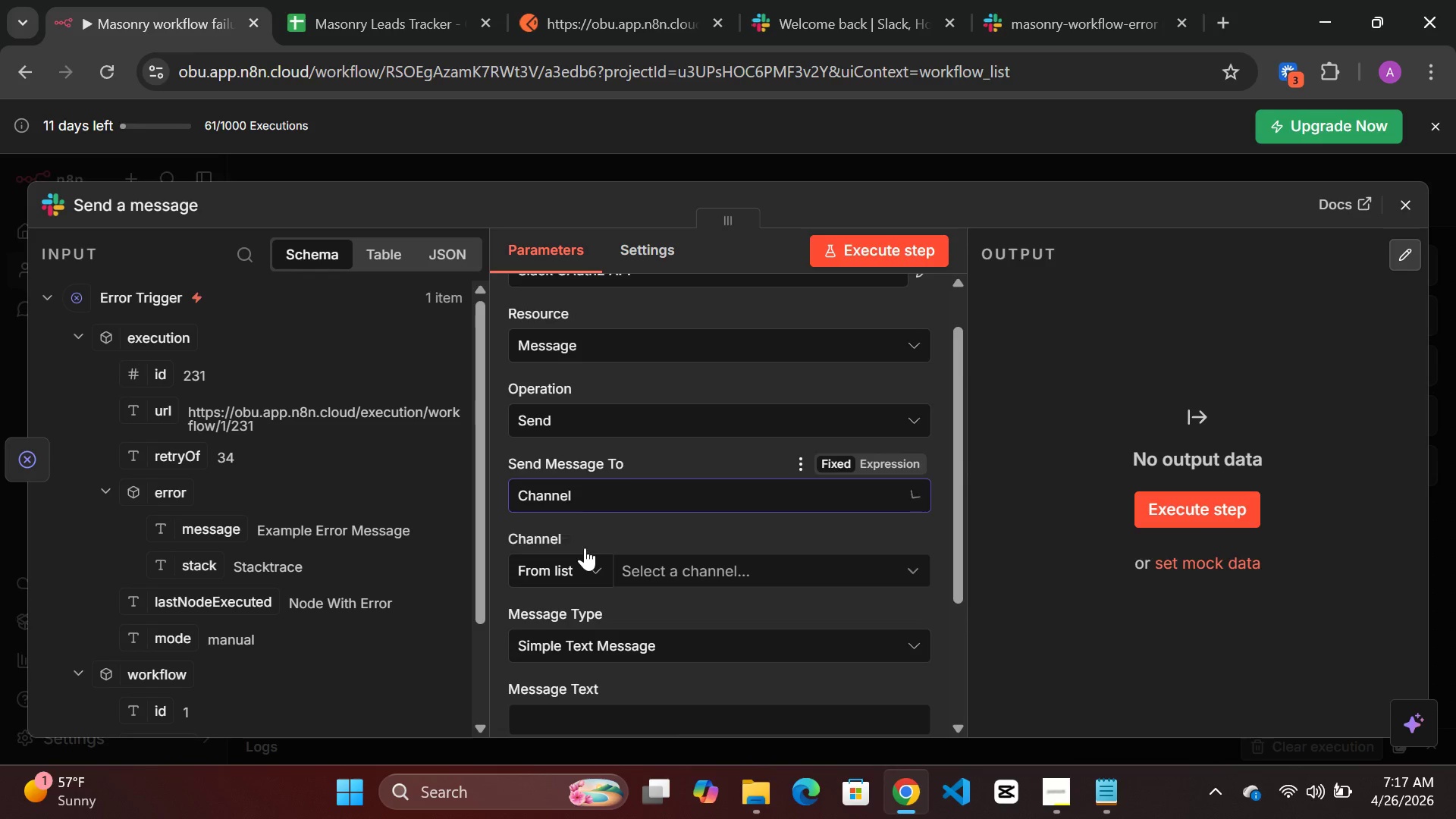 
scroll: coordinate [616, 536], scroll_direction: none, amount: 0.0
 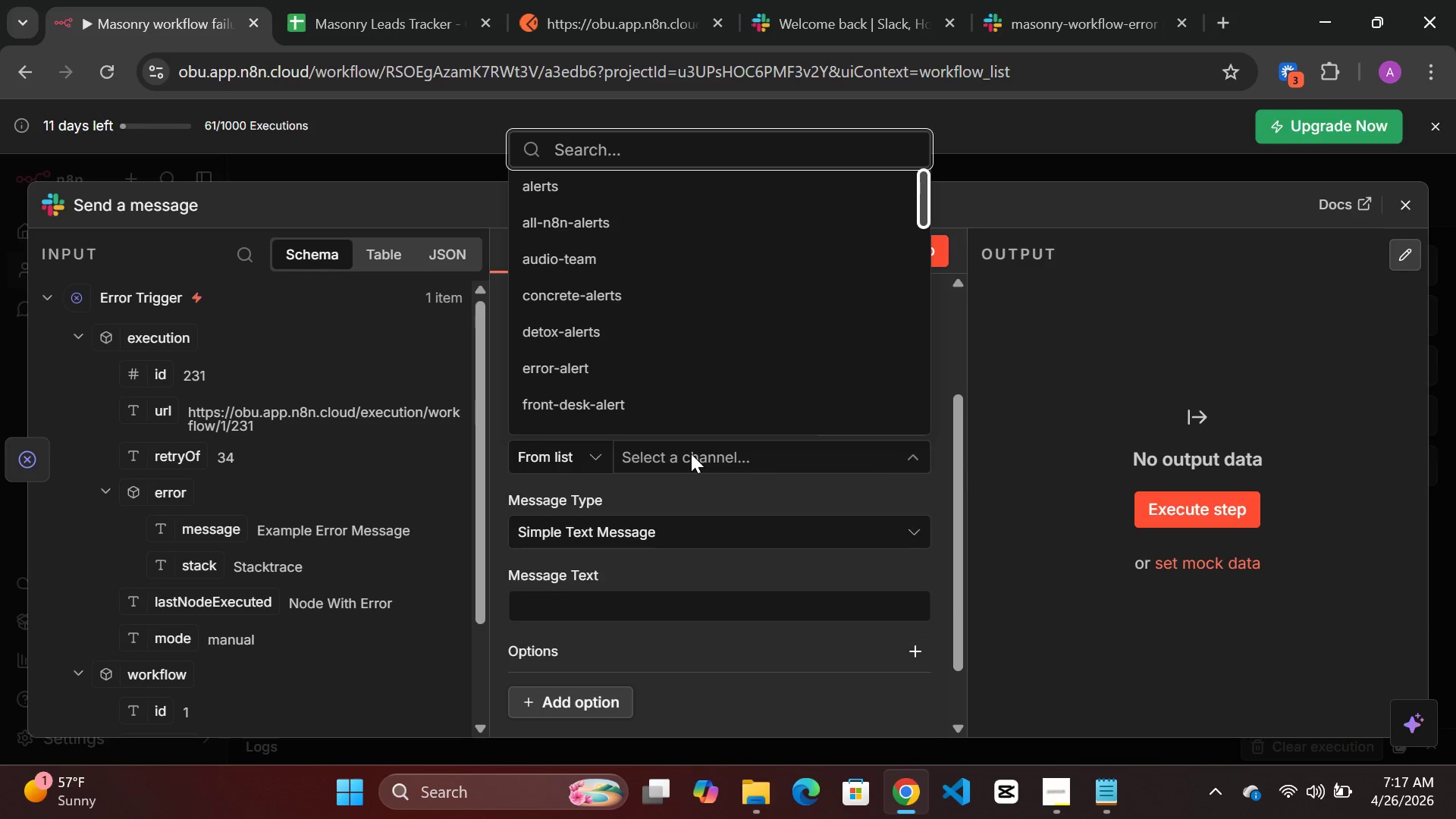 
wait(6.1)
 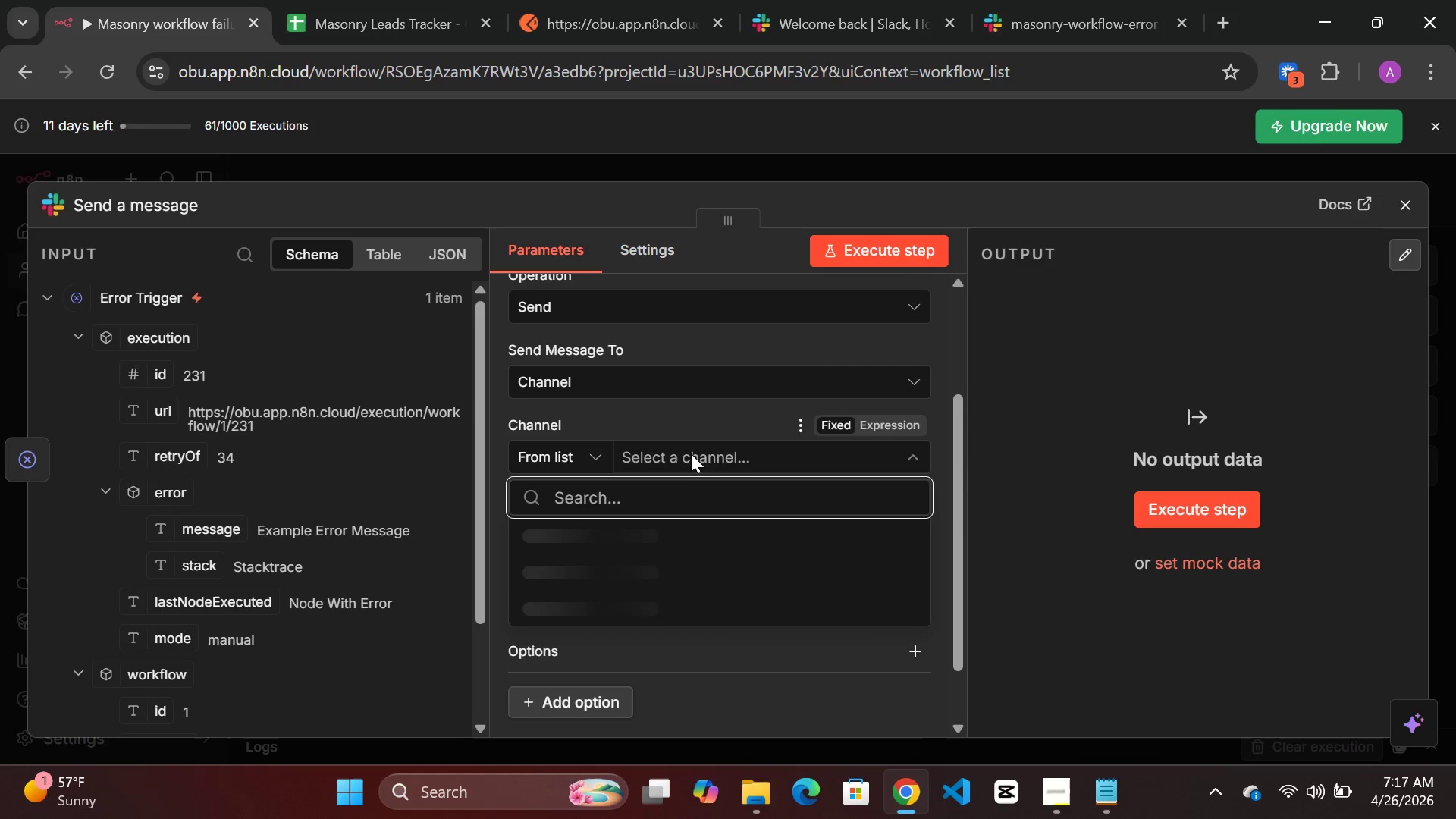 
type(mas)
 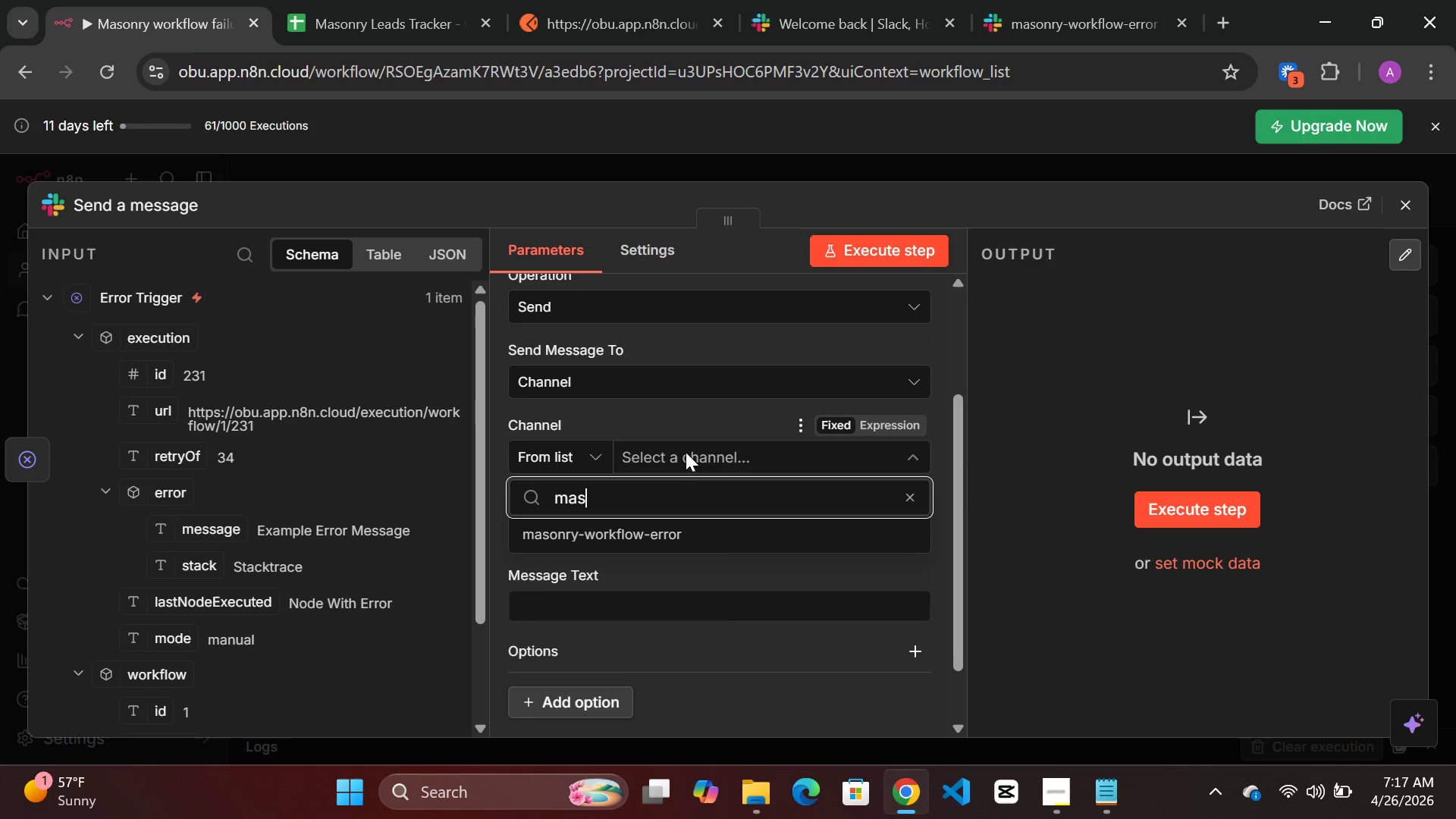 
left_click([623, 535])
 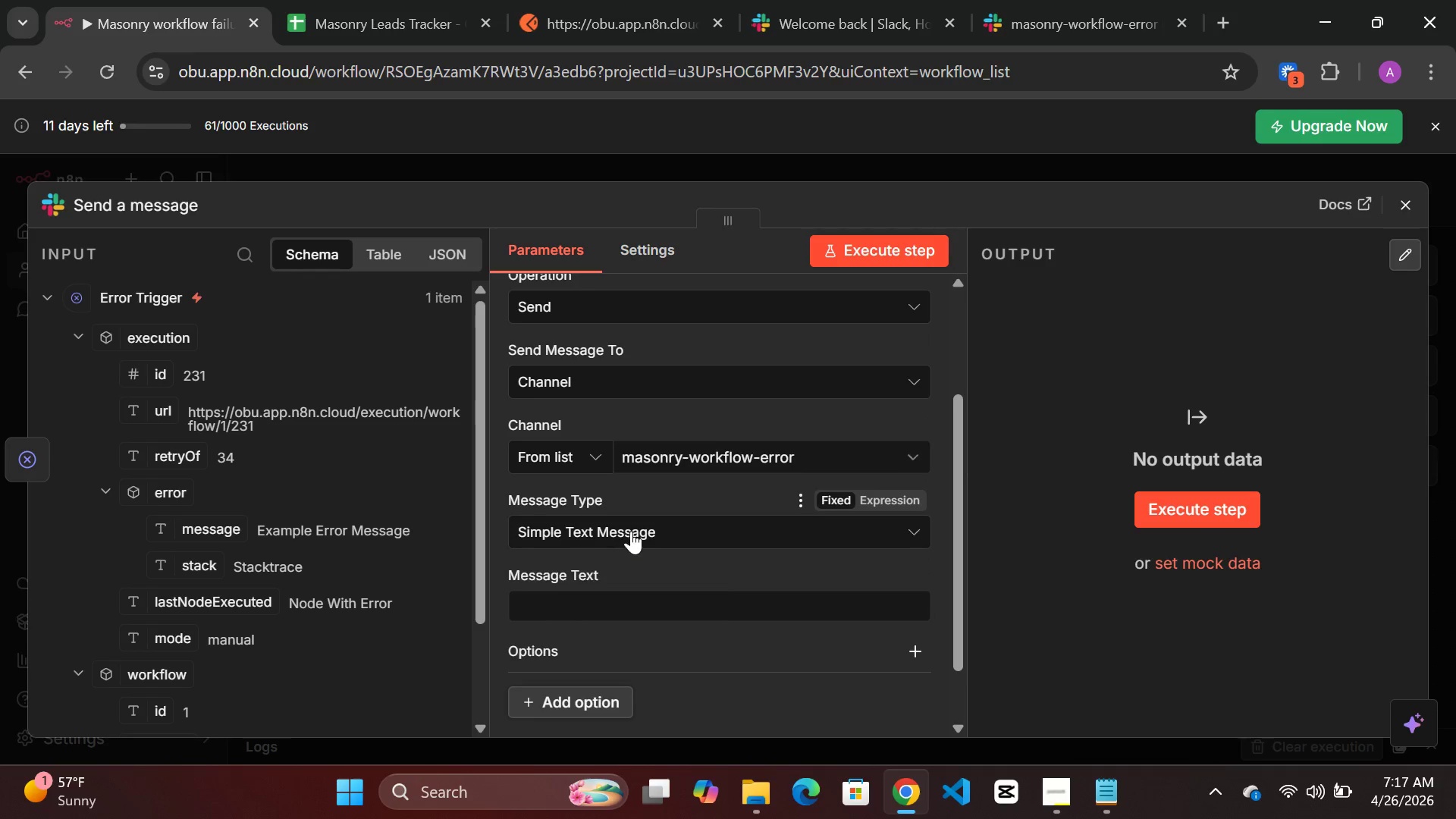 
scroll: coordinate [632, 531], scroll_direction: down, amount: 2.0
 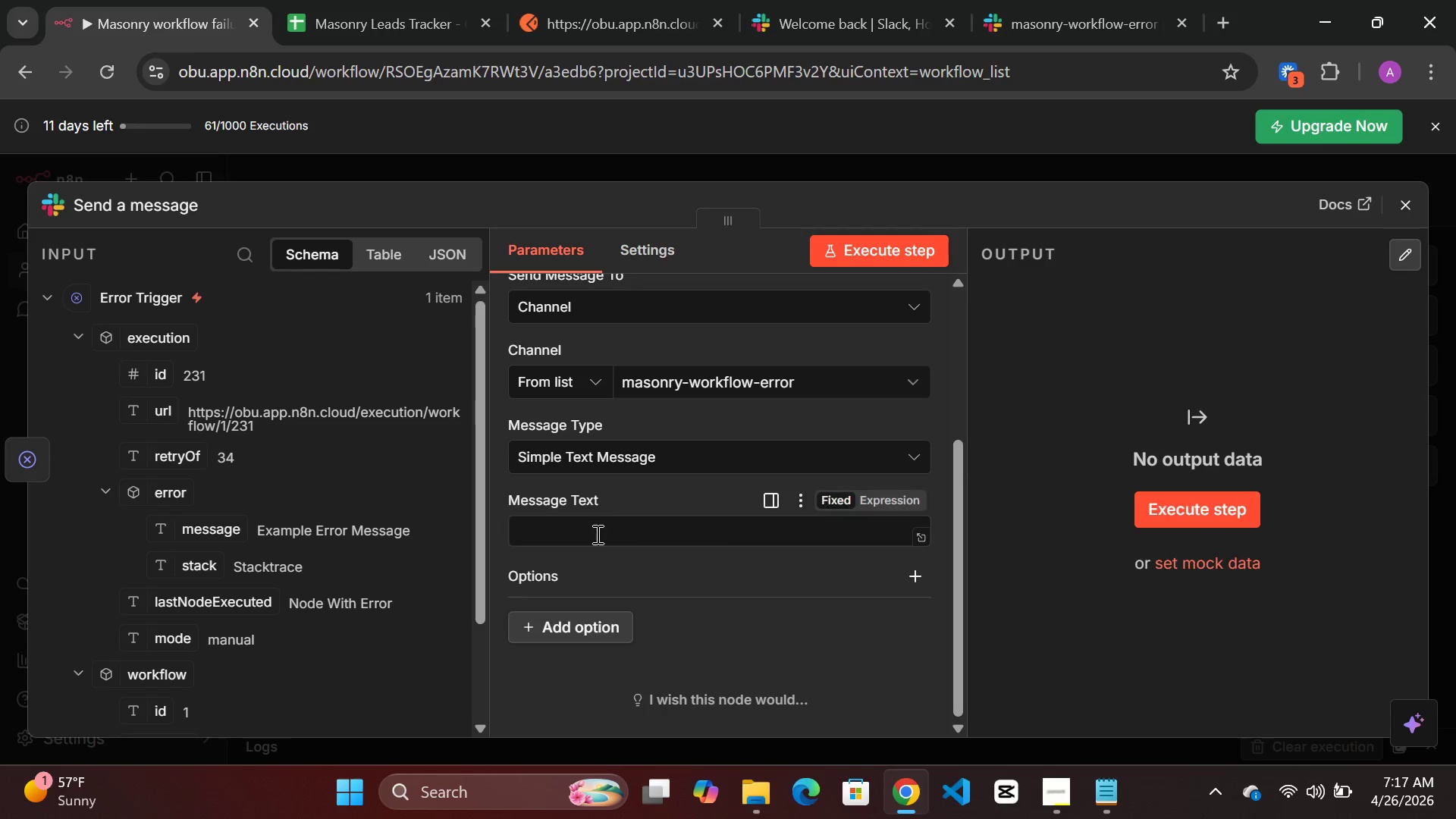 
left_click([596, 525])
 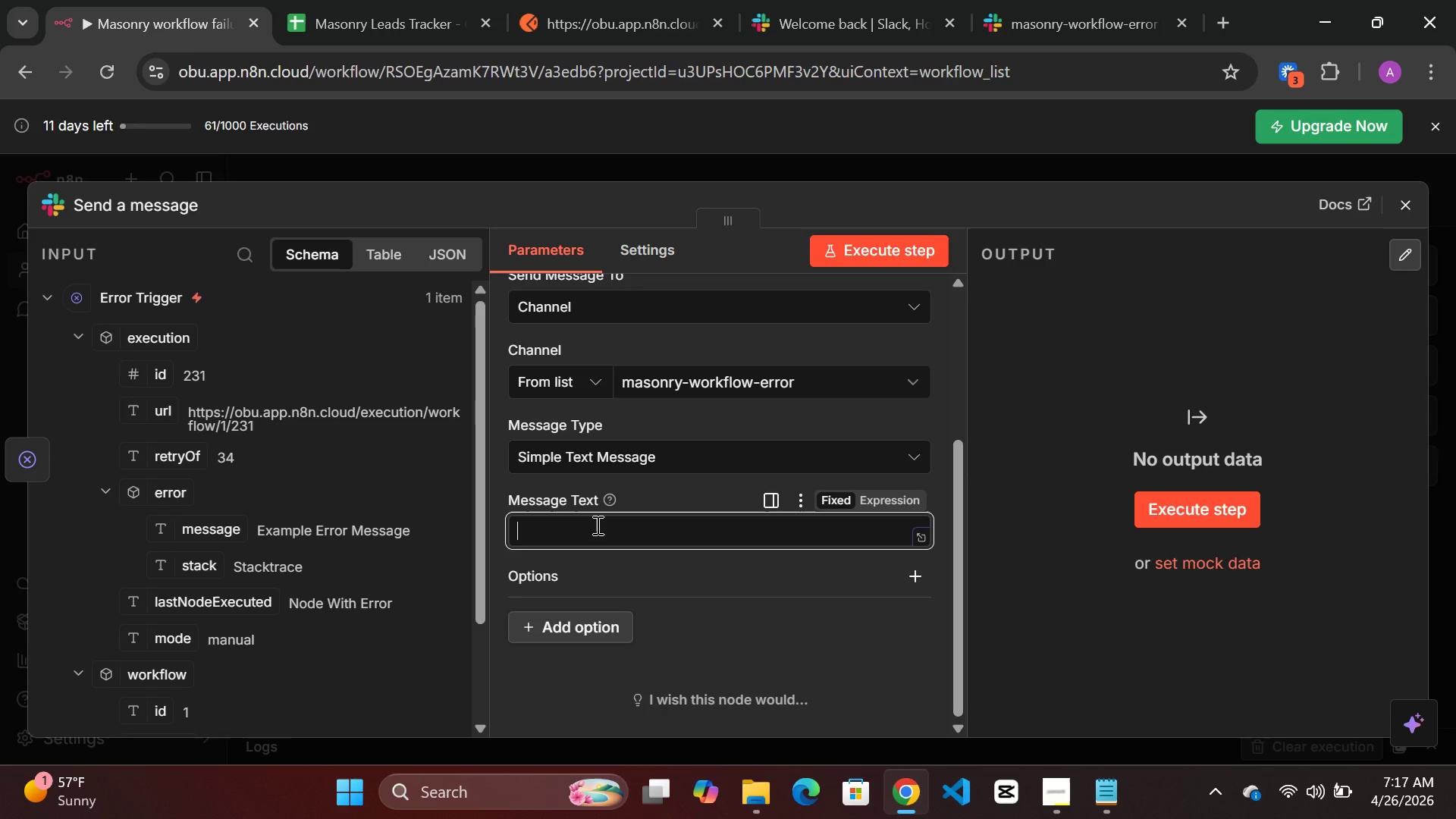 
type( Workflw)
key(Backspace)
type(ow Failed!)
 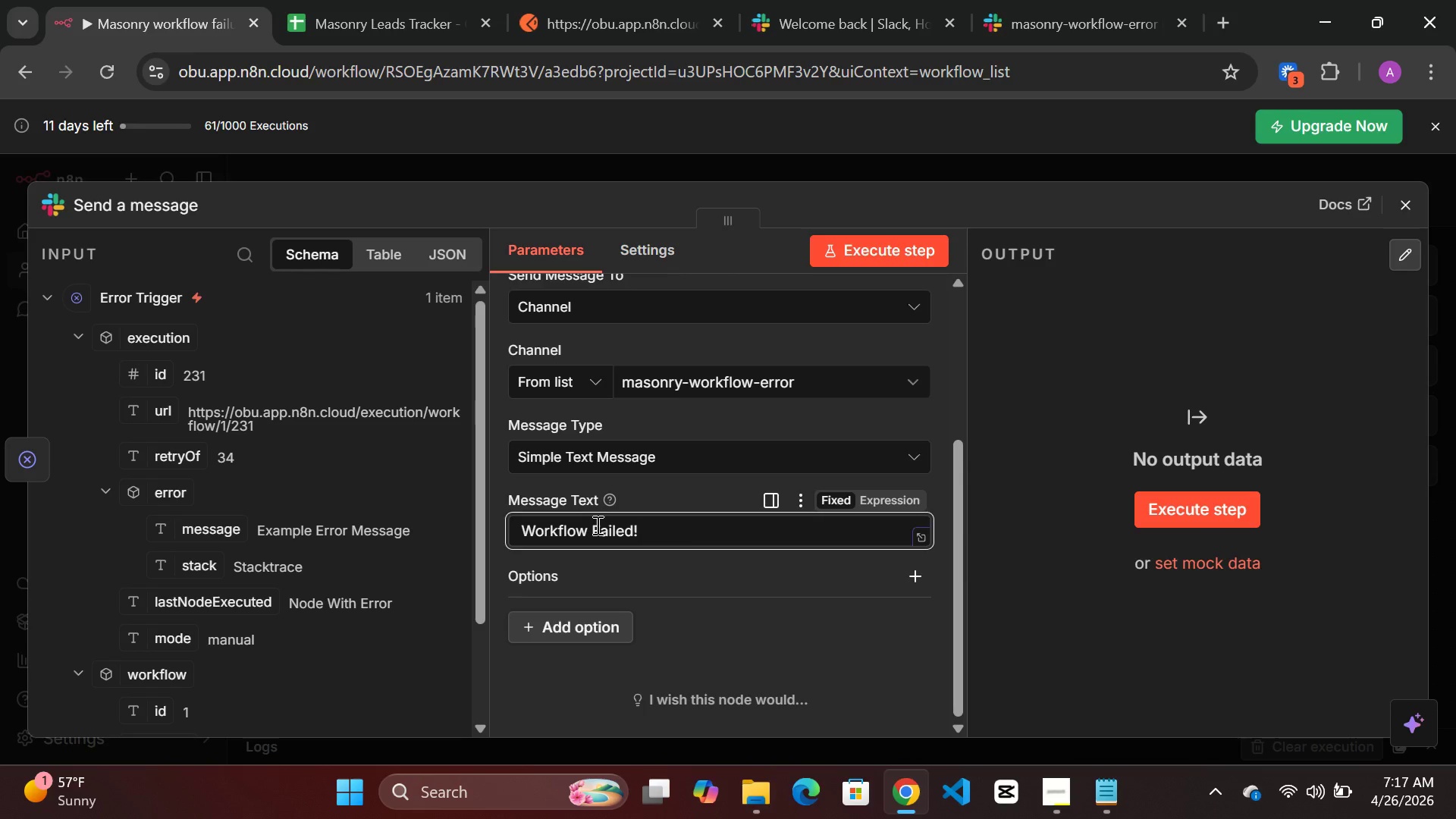 
key(Enter)
 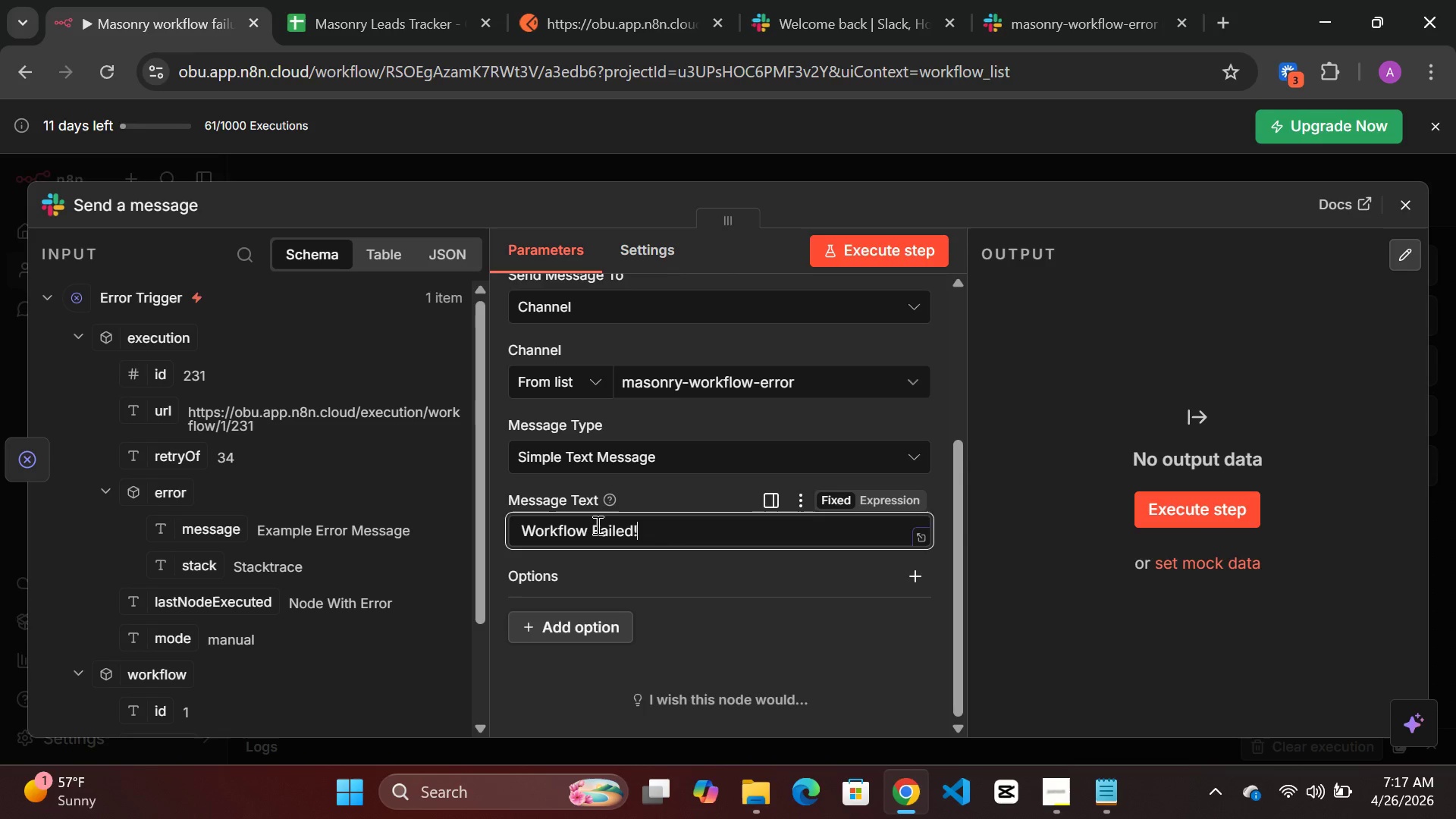 
key(Enter)
 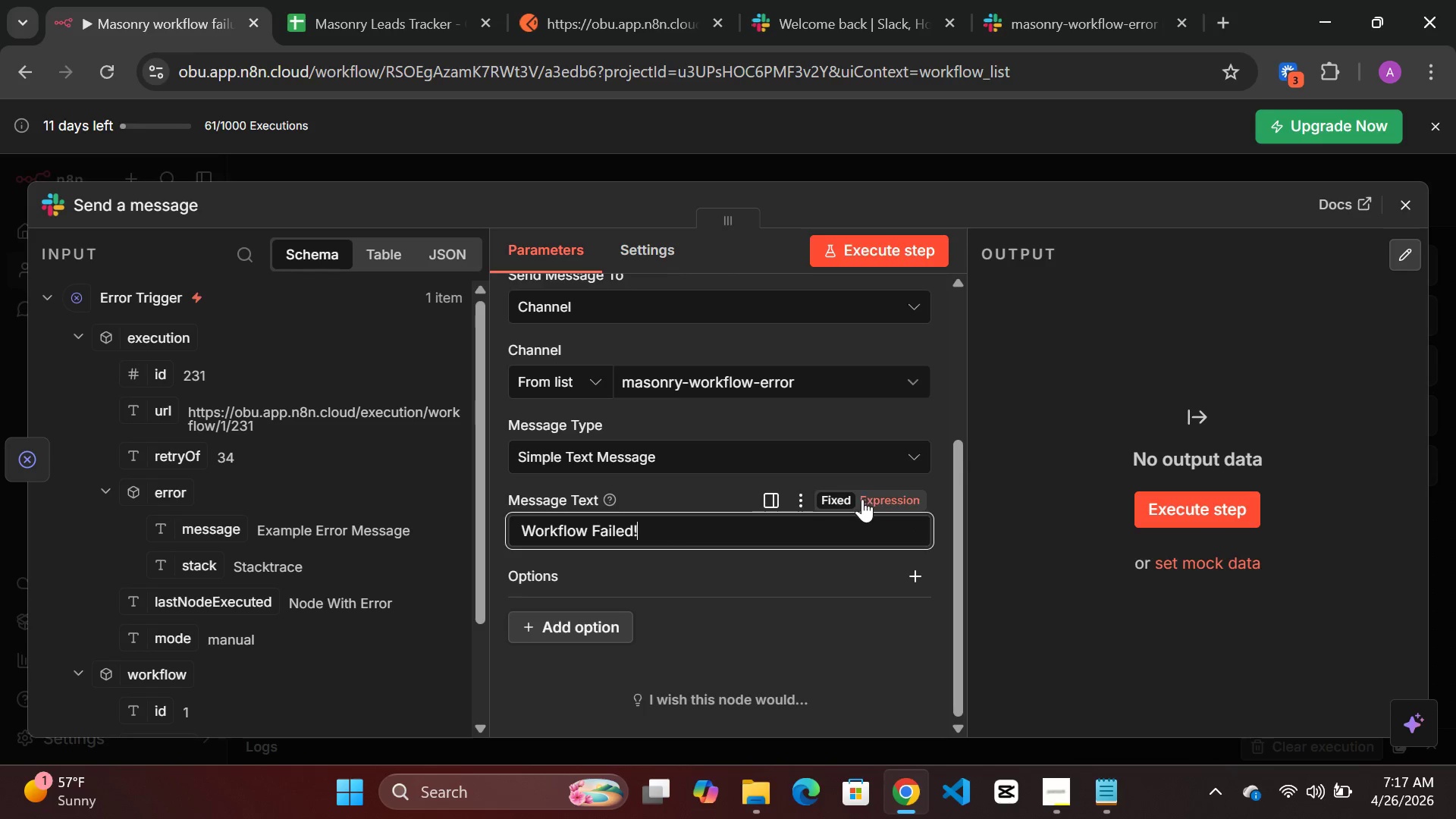 
left_click([878, 500])
 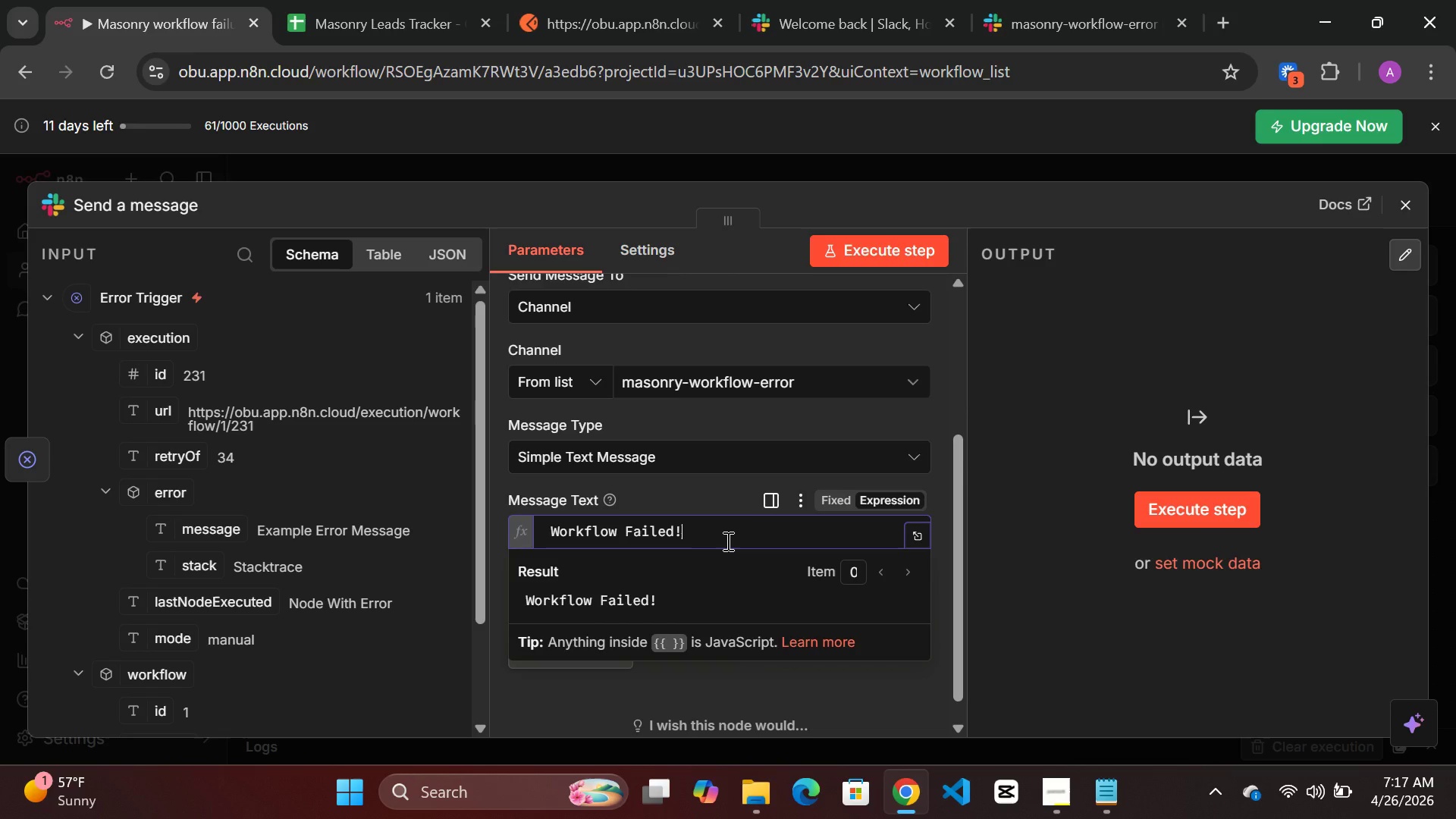 
key(Enter)
 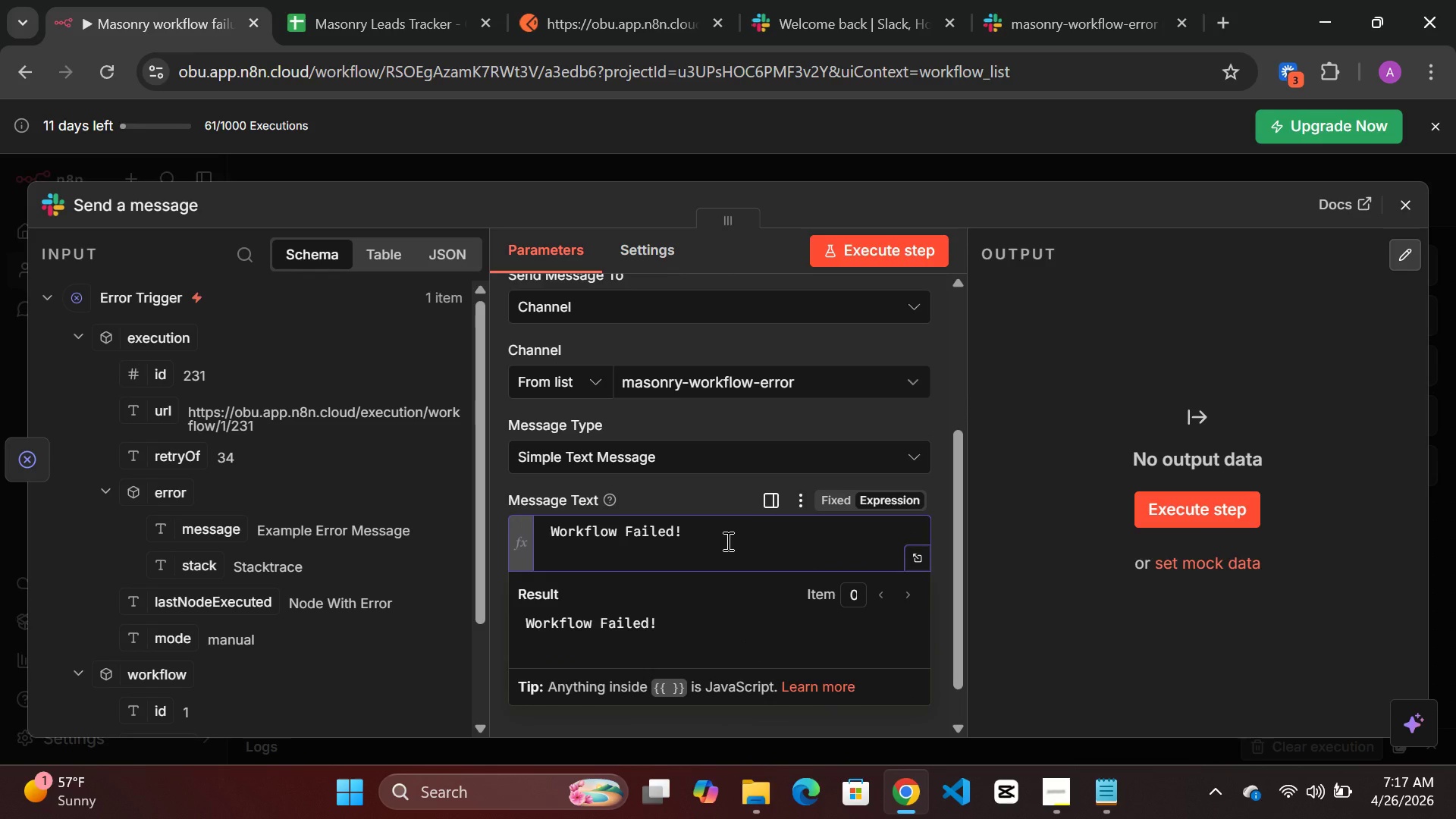 
type(Error:)
 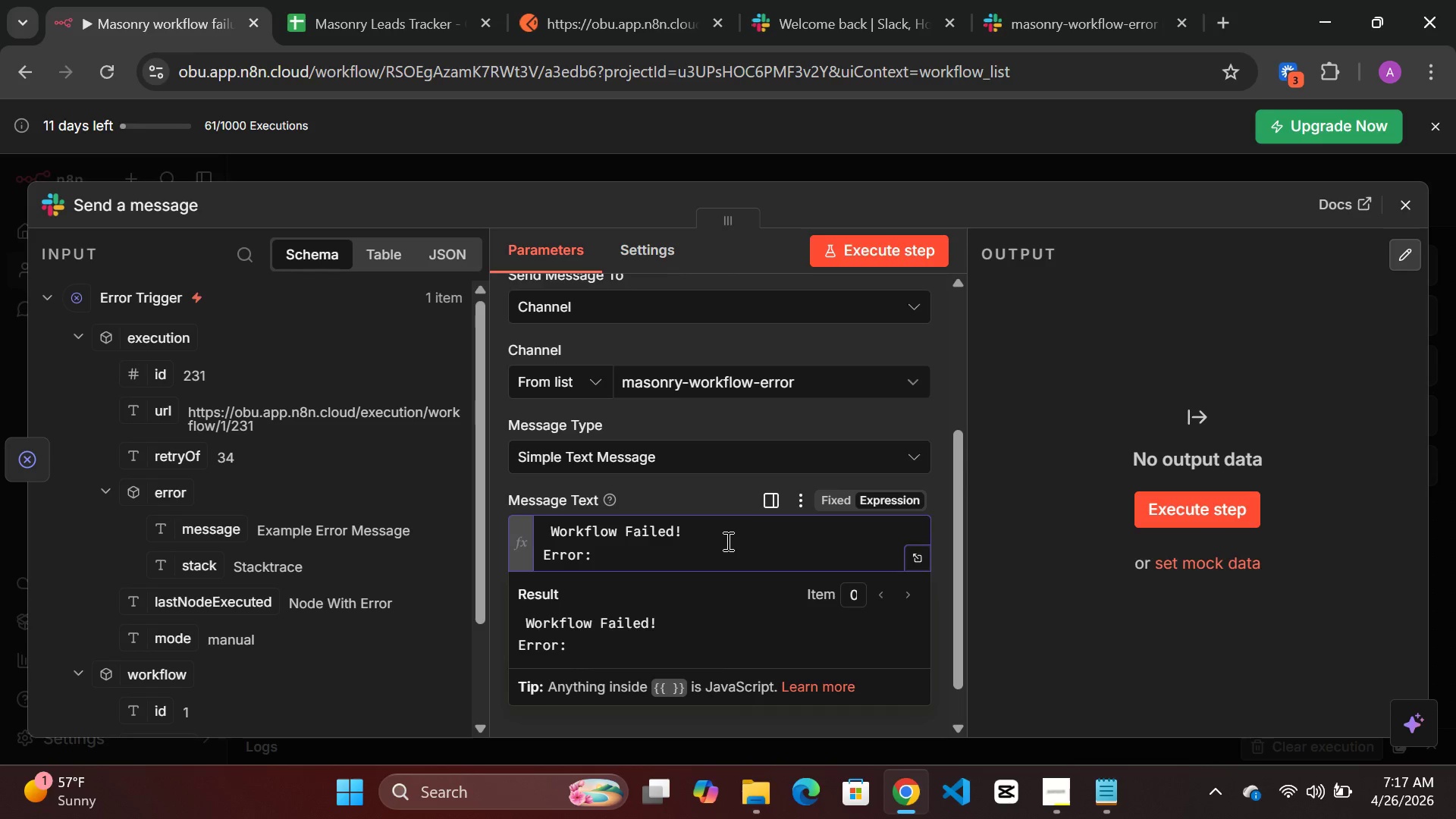 
key(Shift+BracketLeft)
 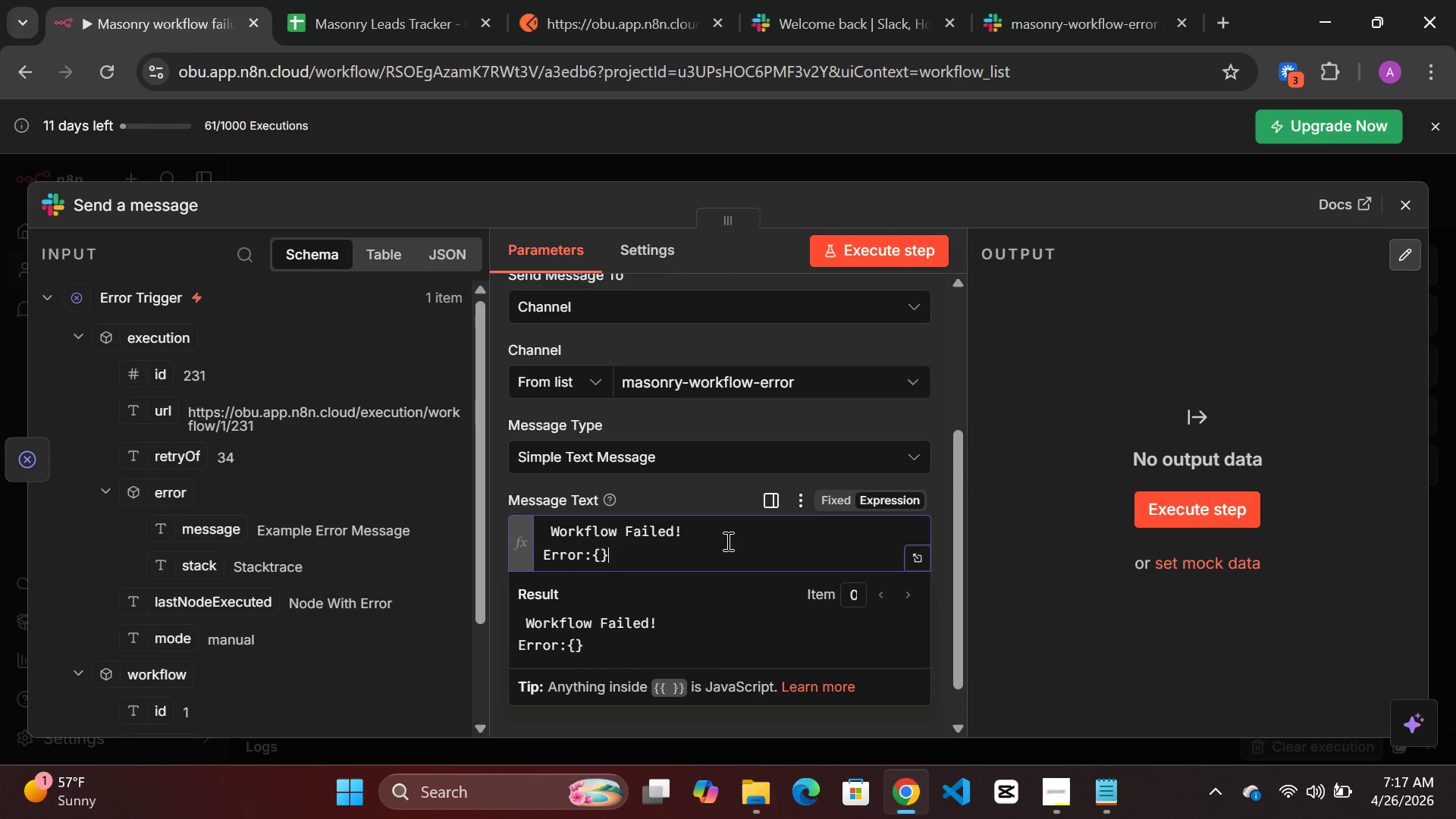 
key(Shift+BracketRight)
 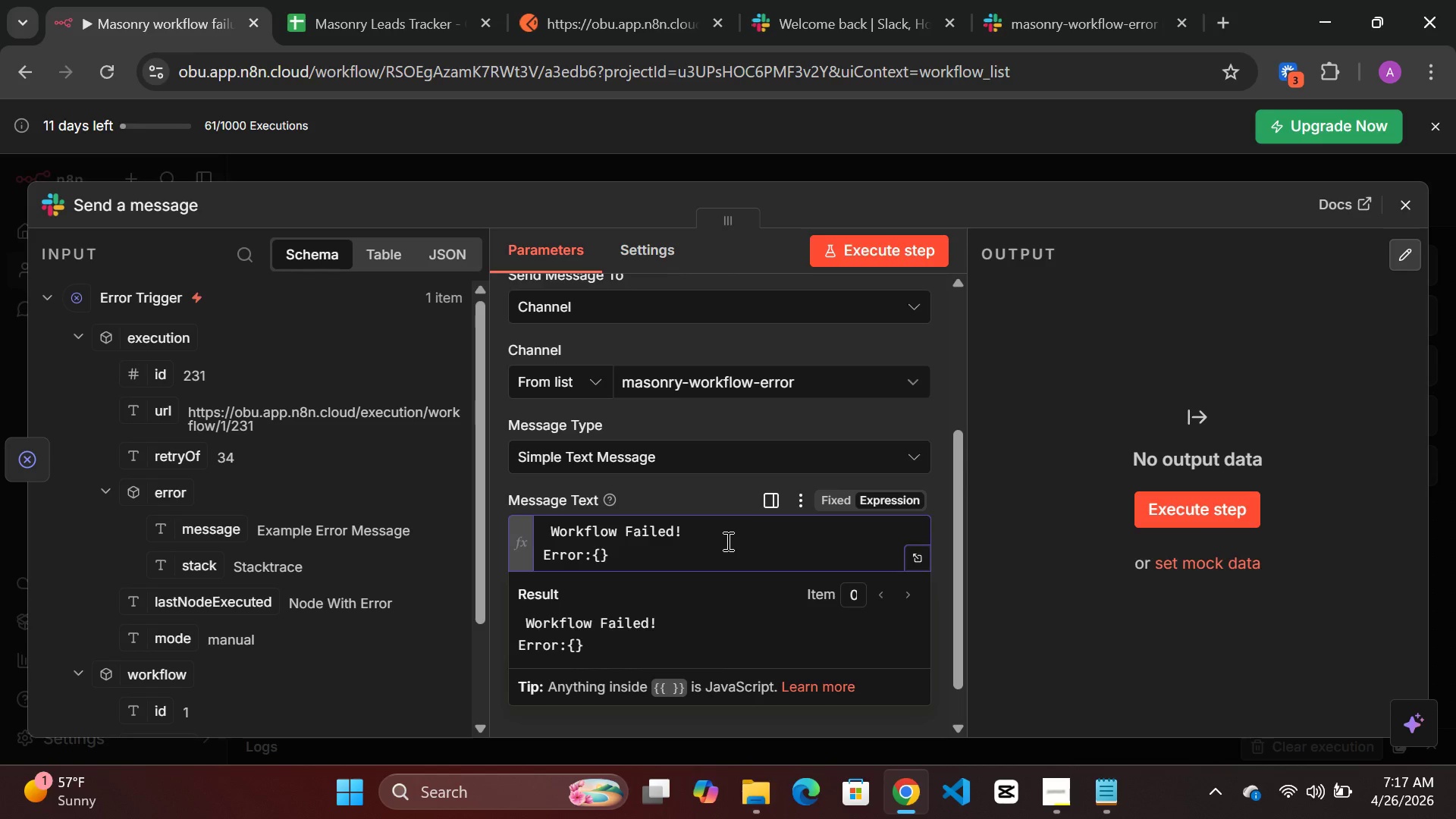 
key(ArrowLeft)
 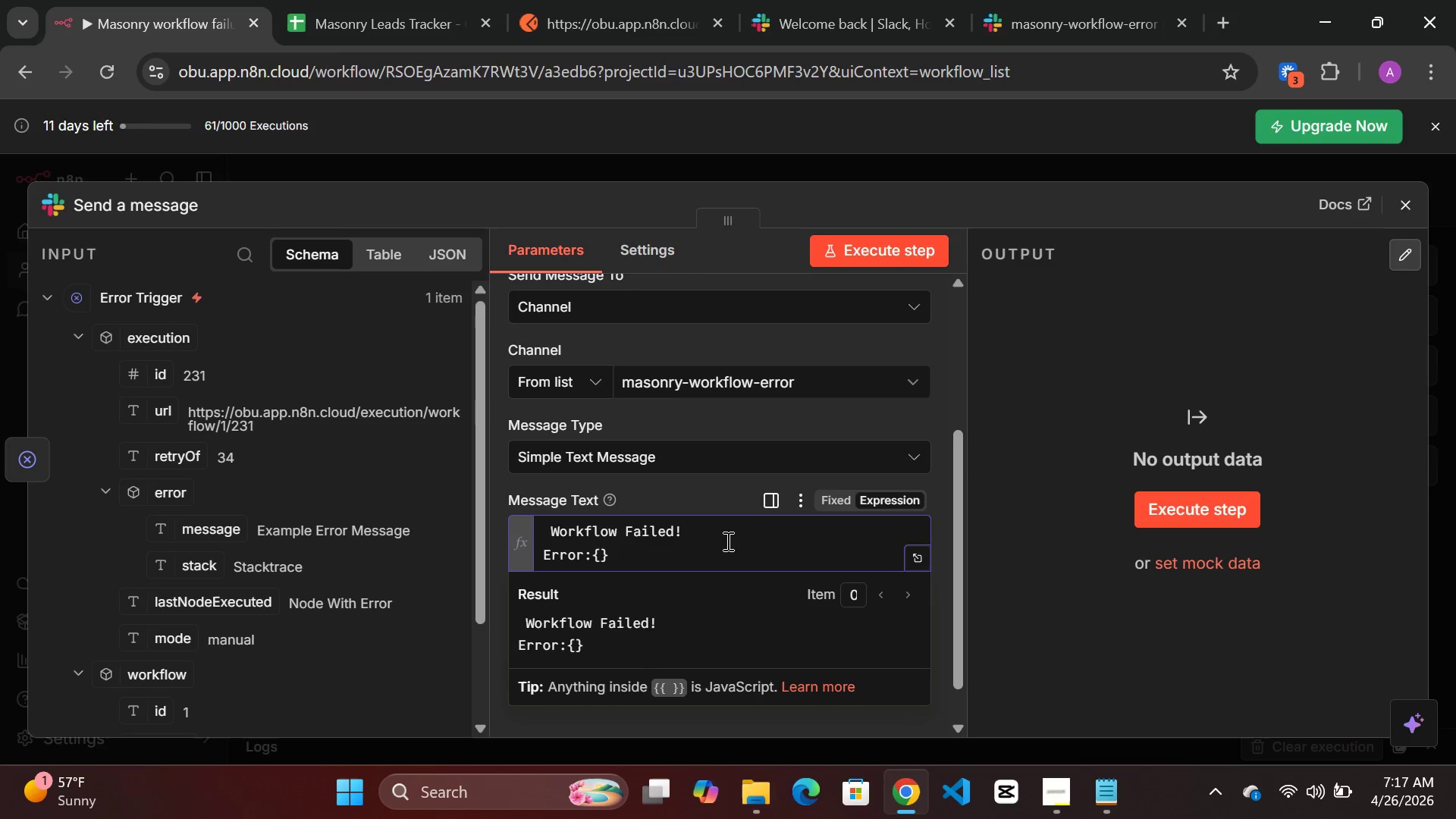 
key(Shift+BracketLeft)
 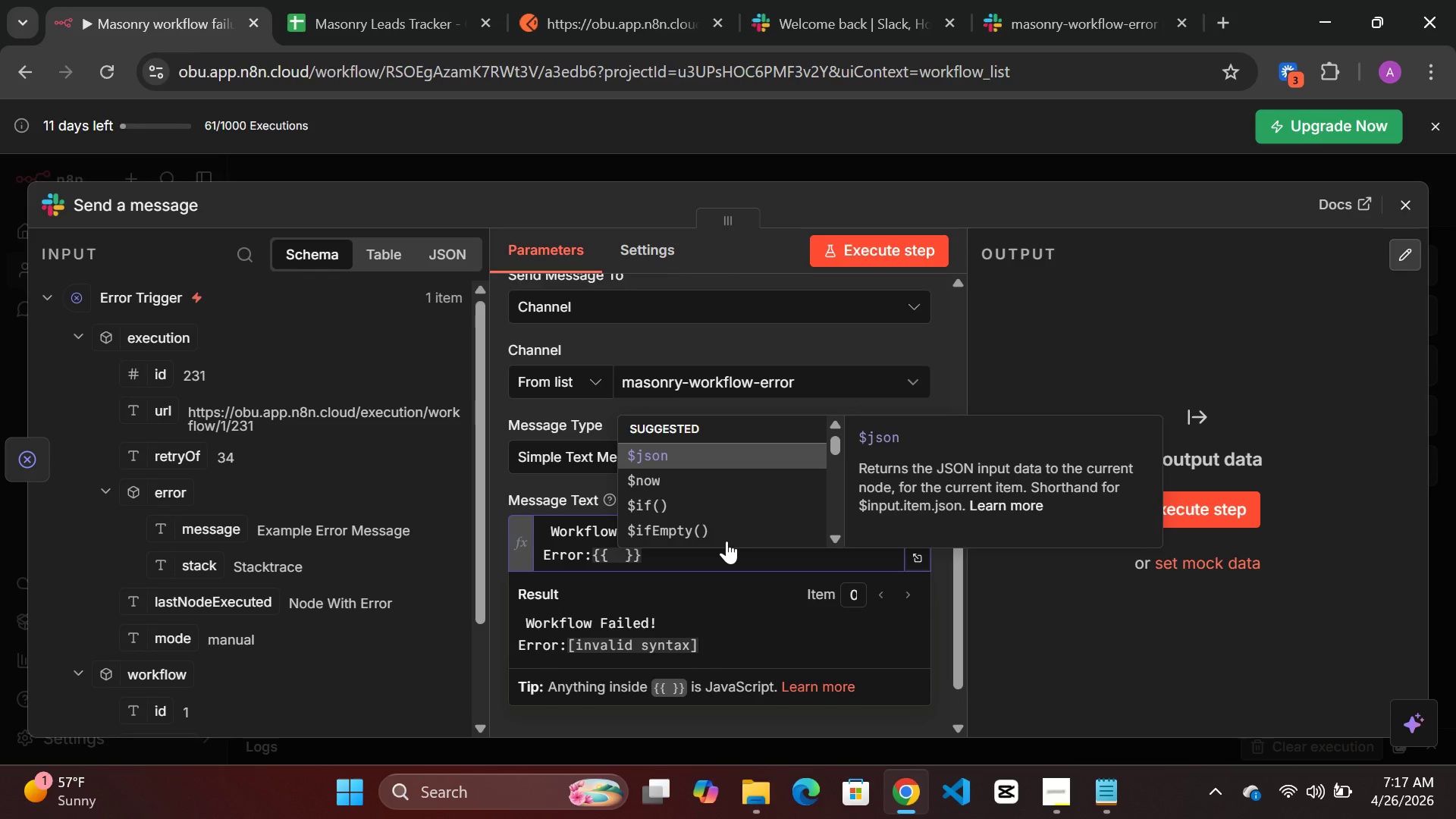 
wait(6.33)
 